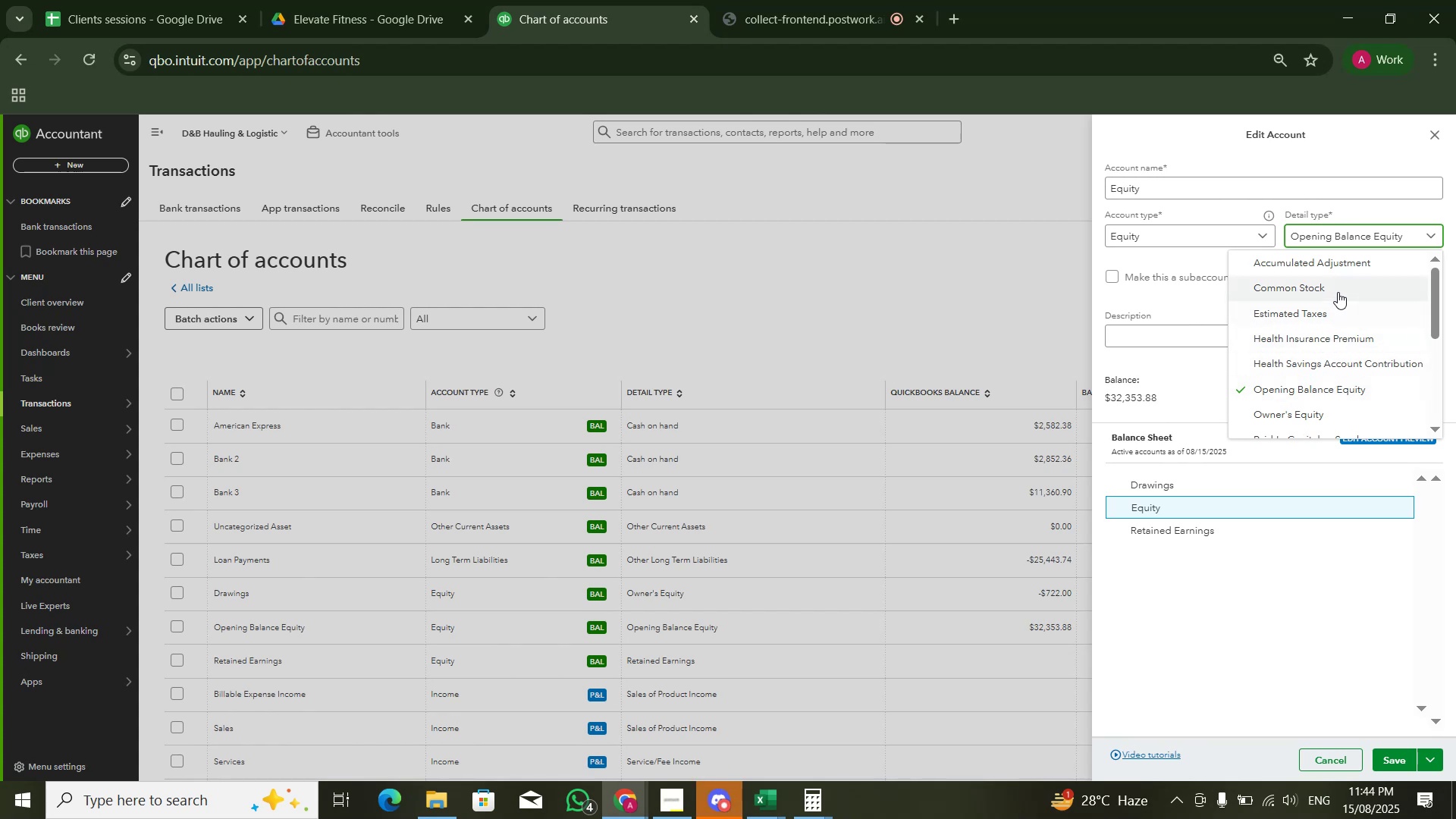 
left_click([1320, 418])
 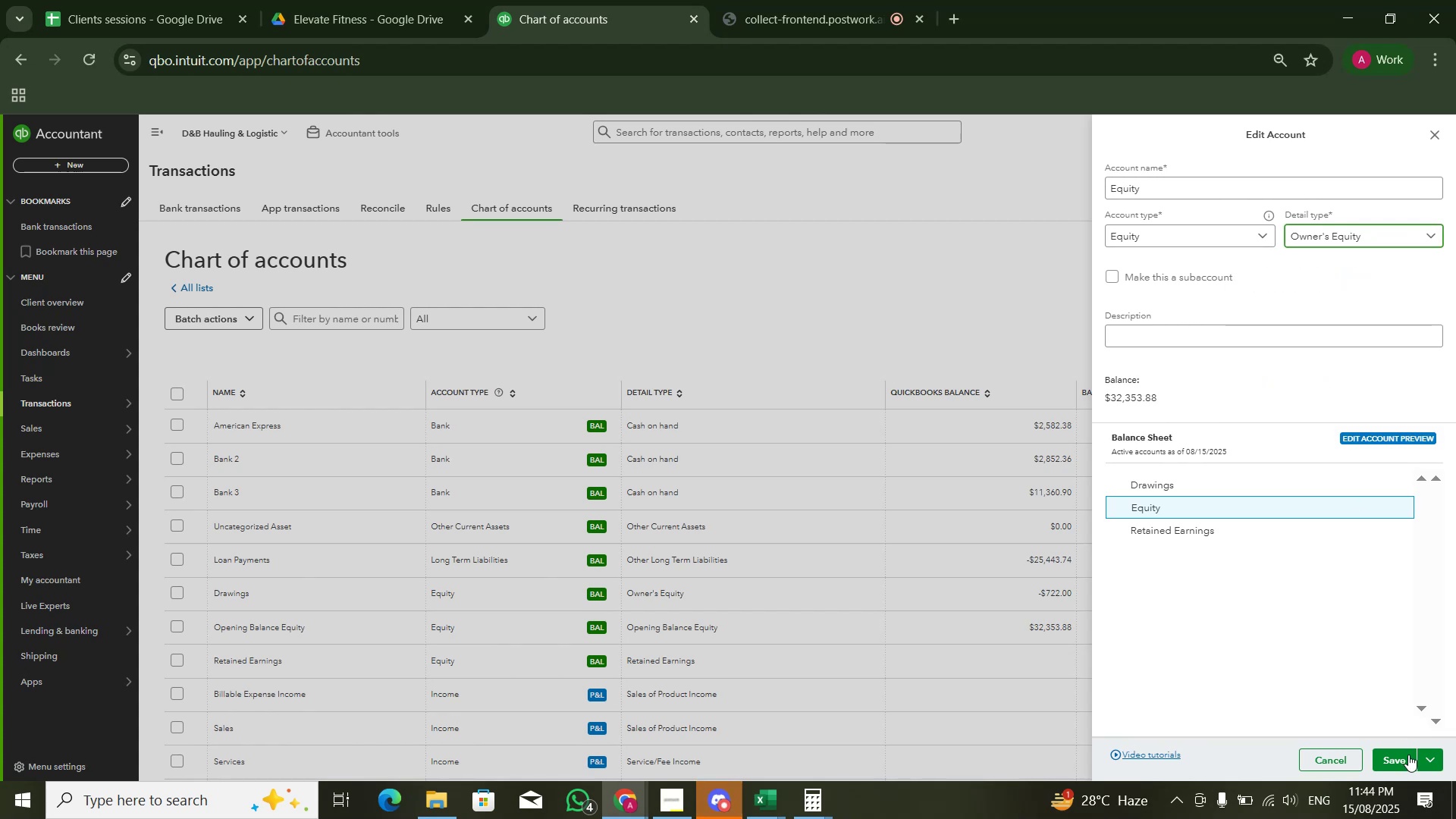 
left_click([1408, 755])
 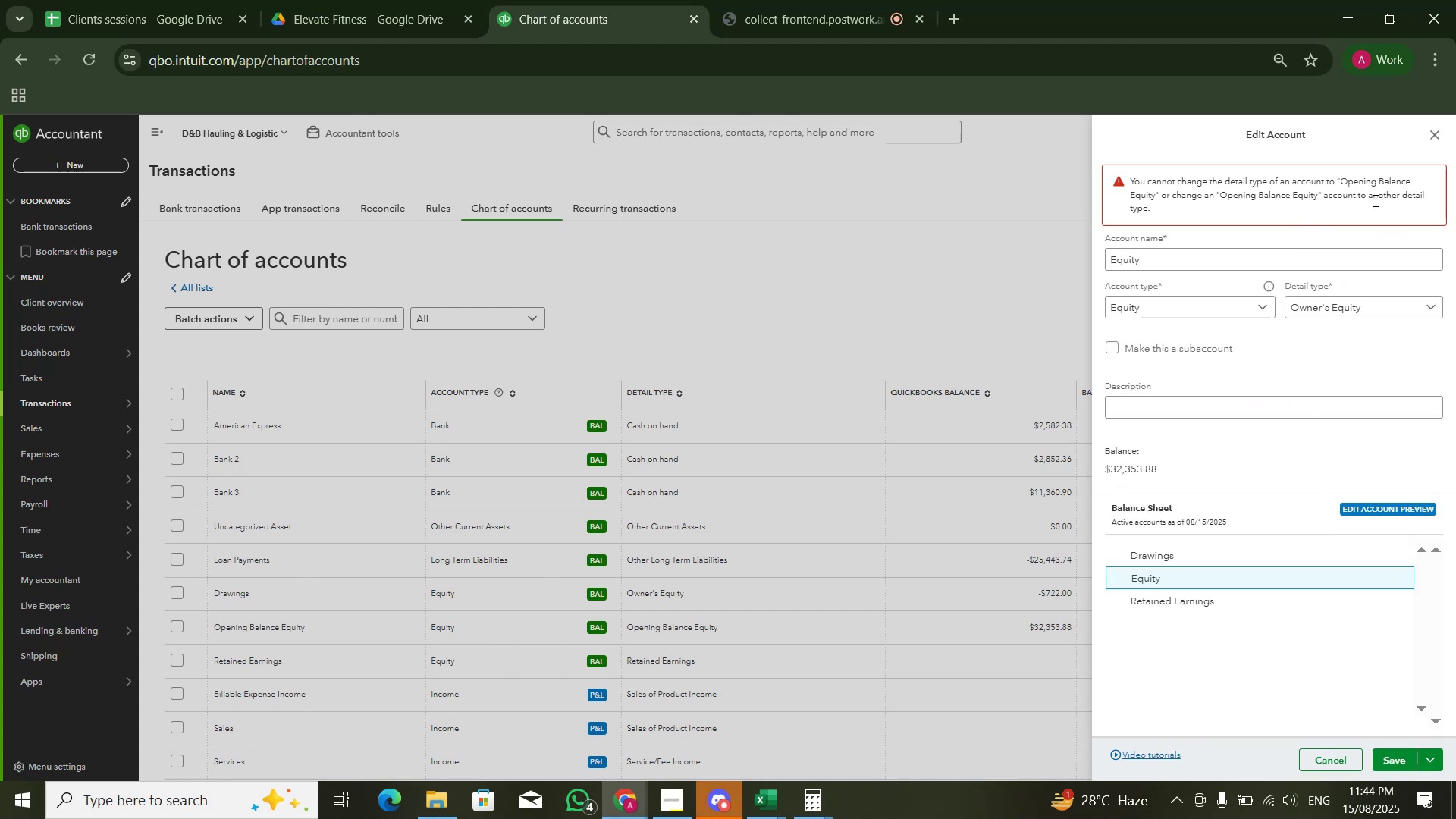 
left_click([1389, 306])
 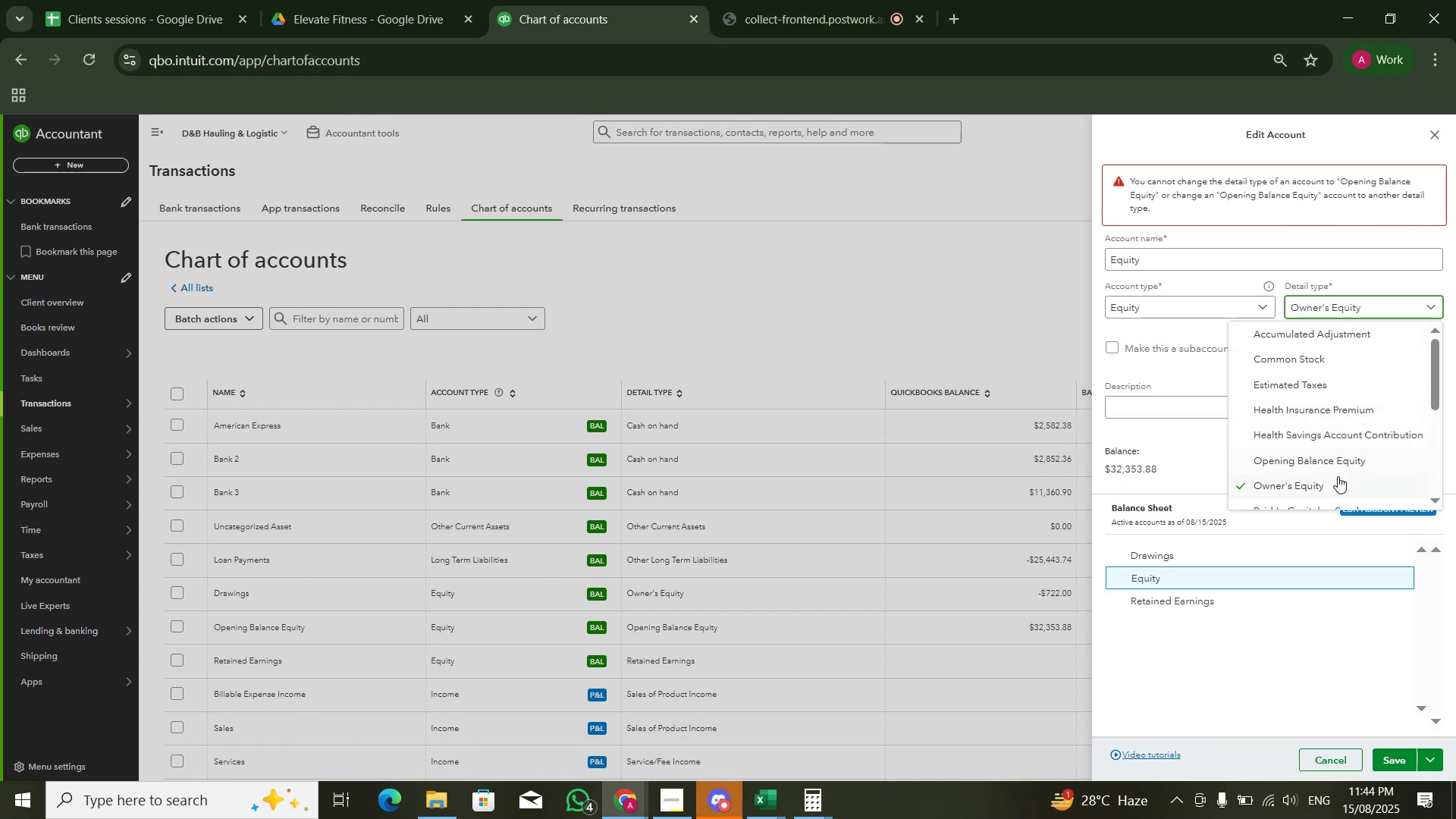 
left_click([1336, 458])
 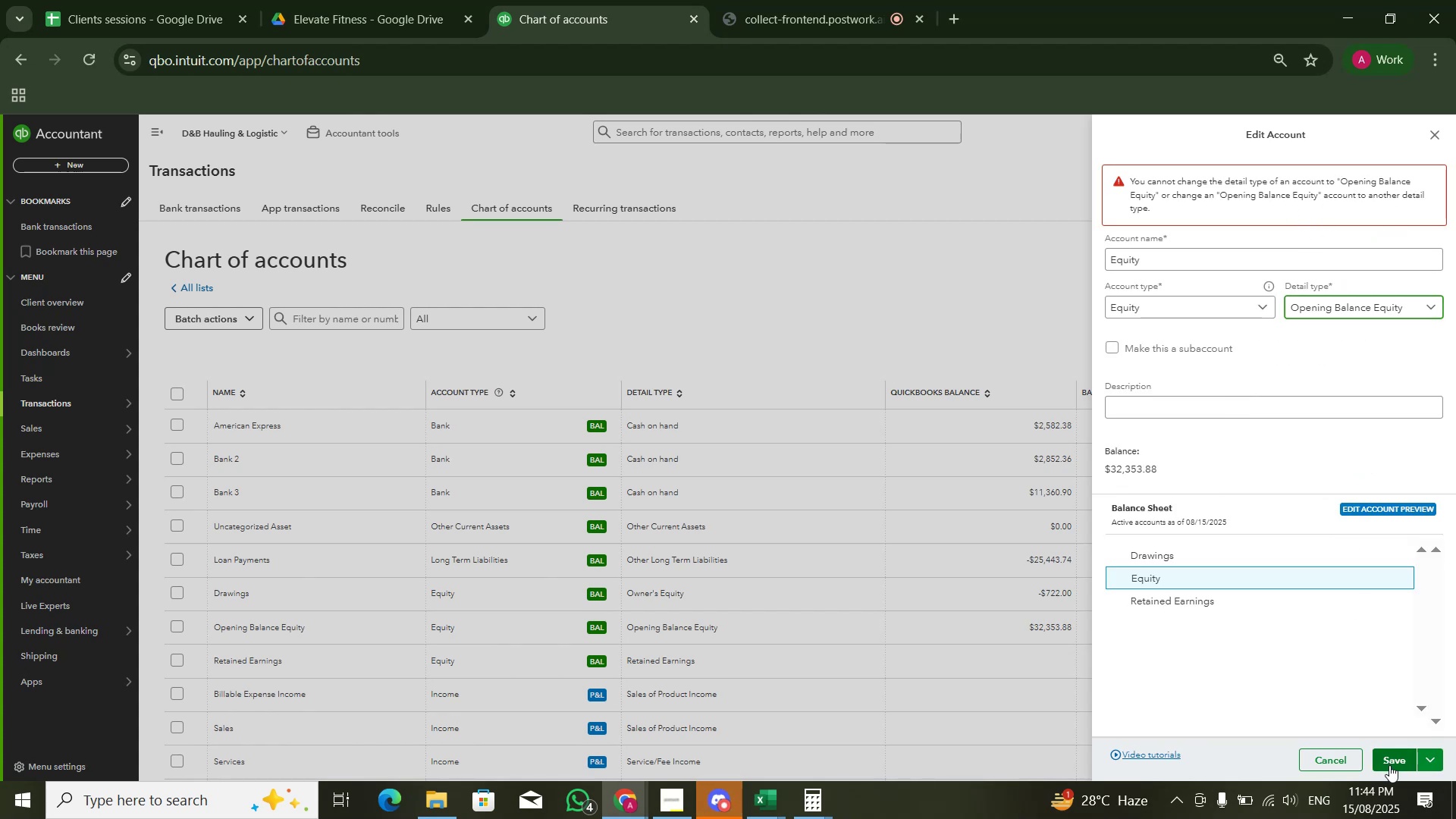 
left_click([1389, 769])
 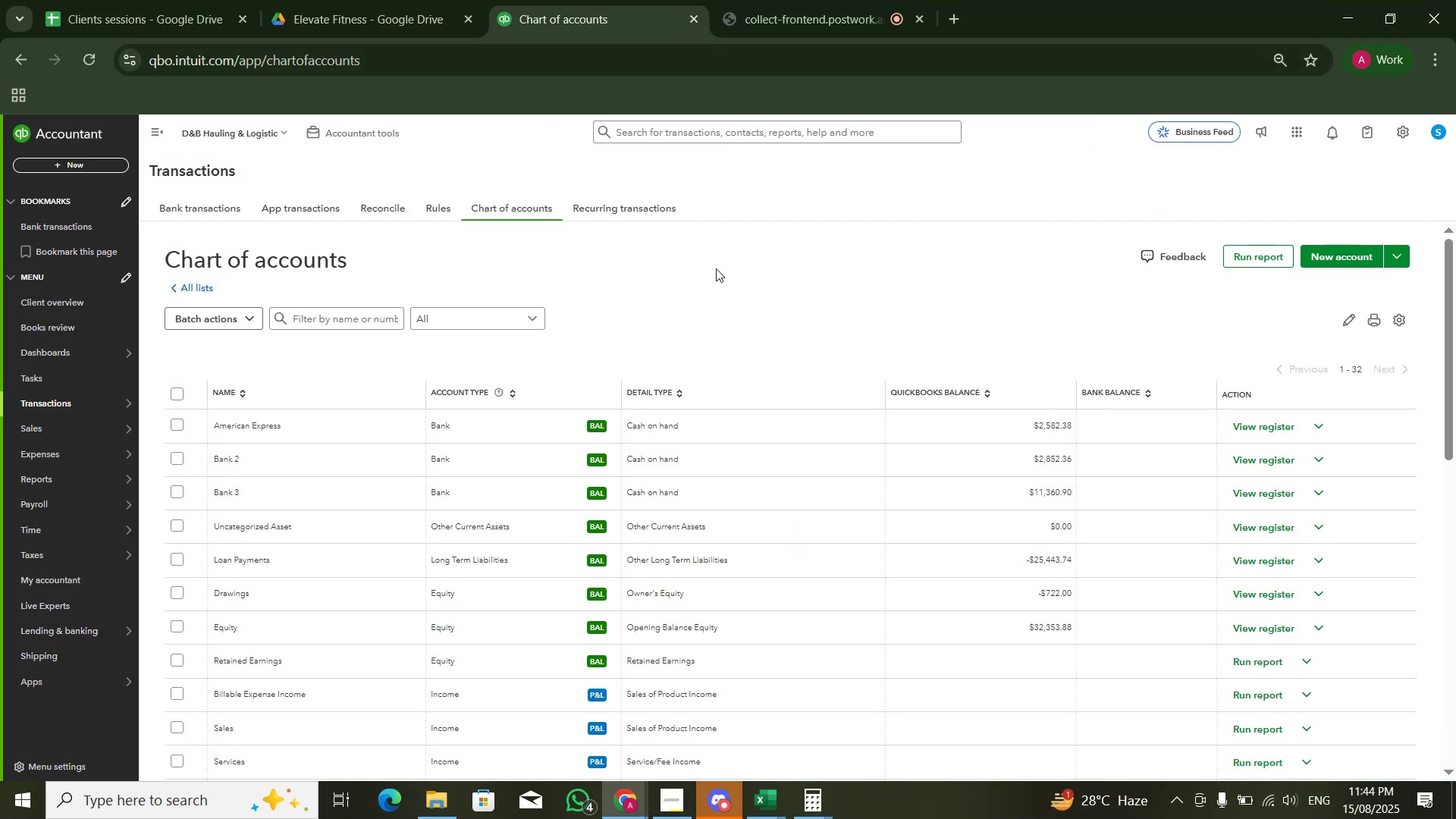 
wait(8.8)
 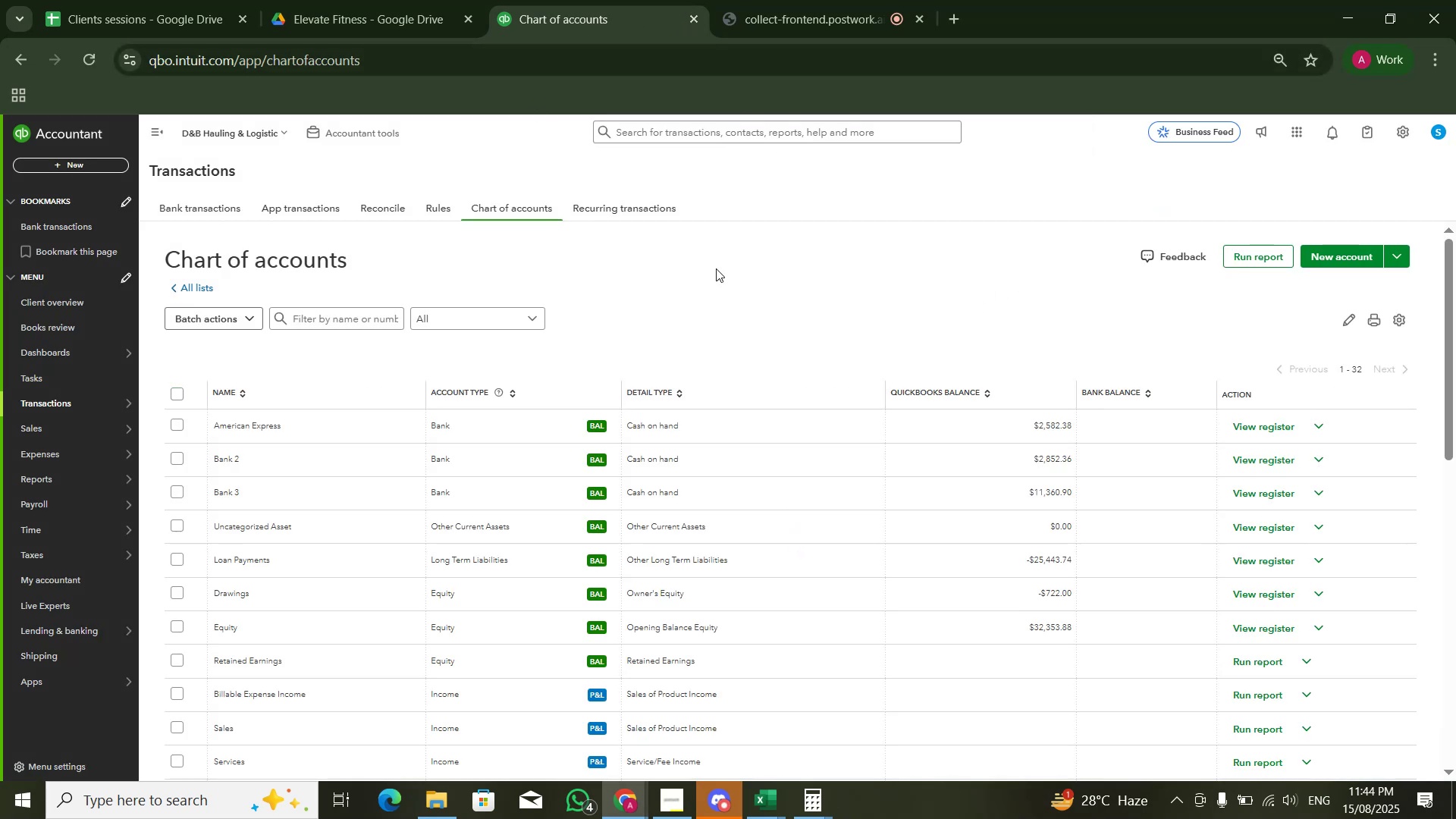 
left_click([873, 11])
 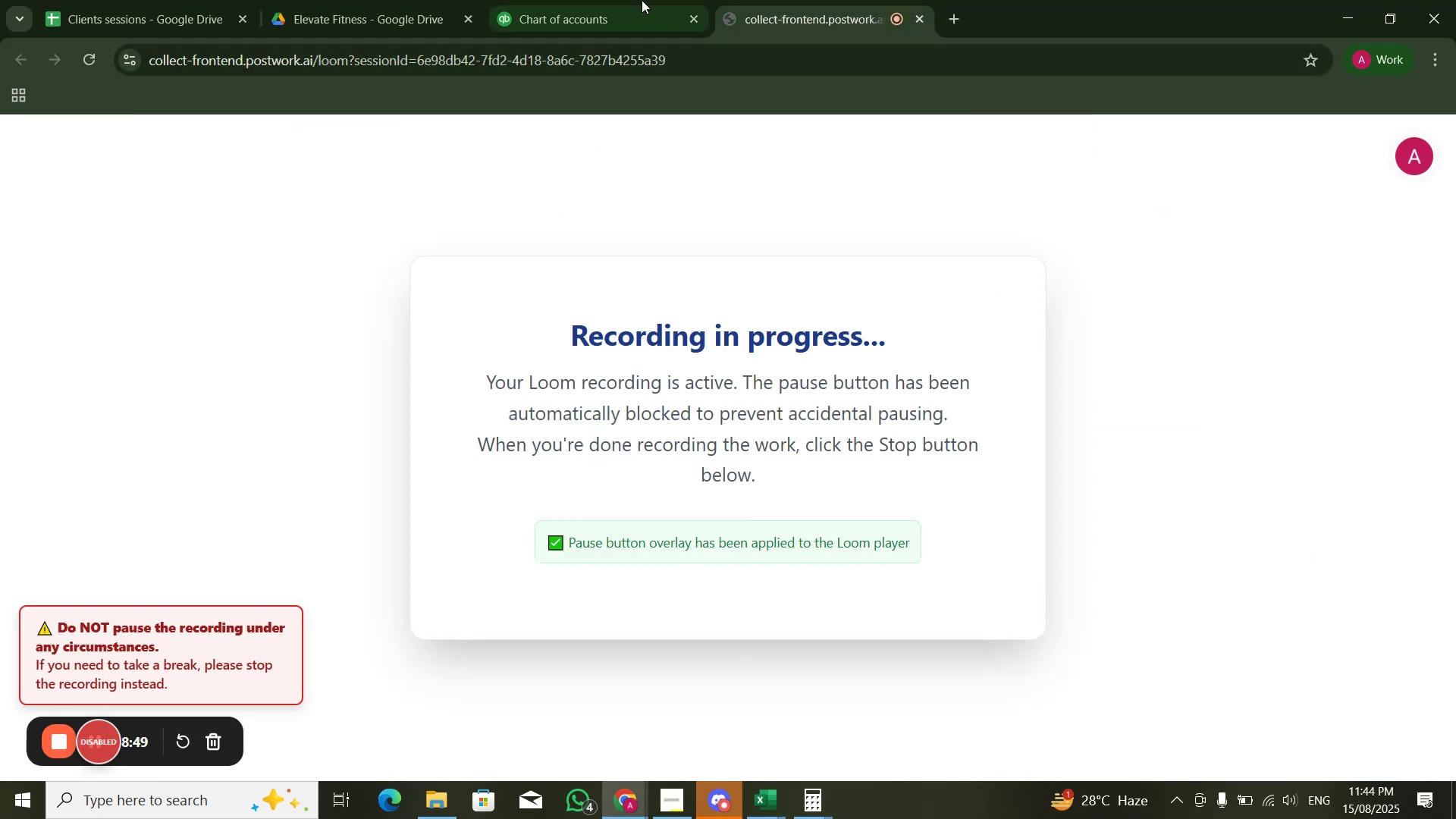 
left_click([642, 0])
 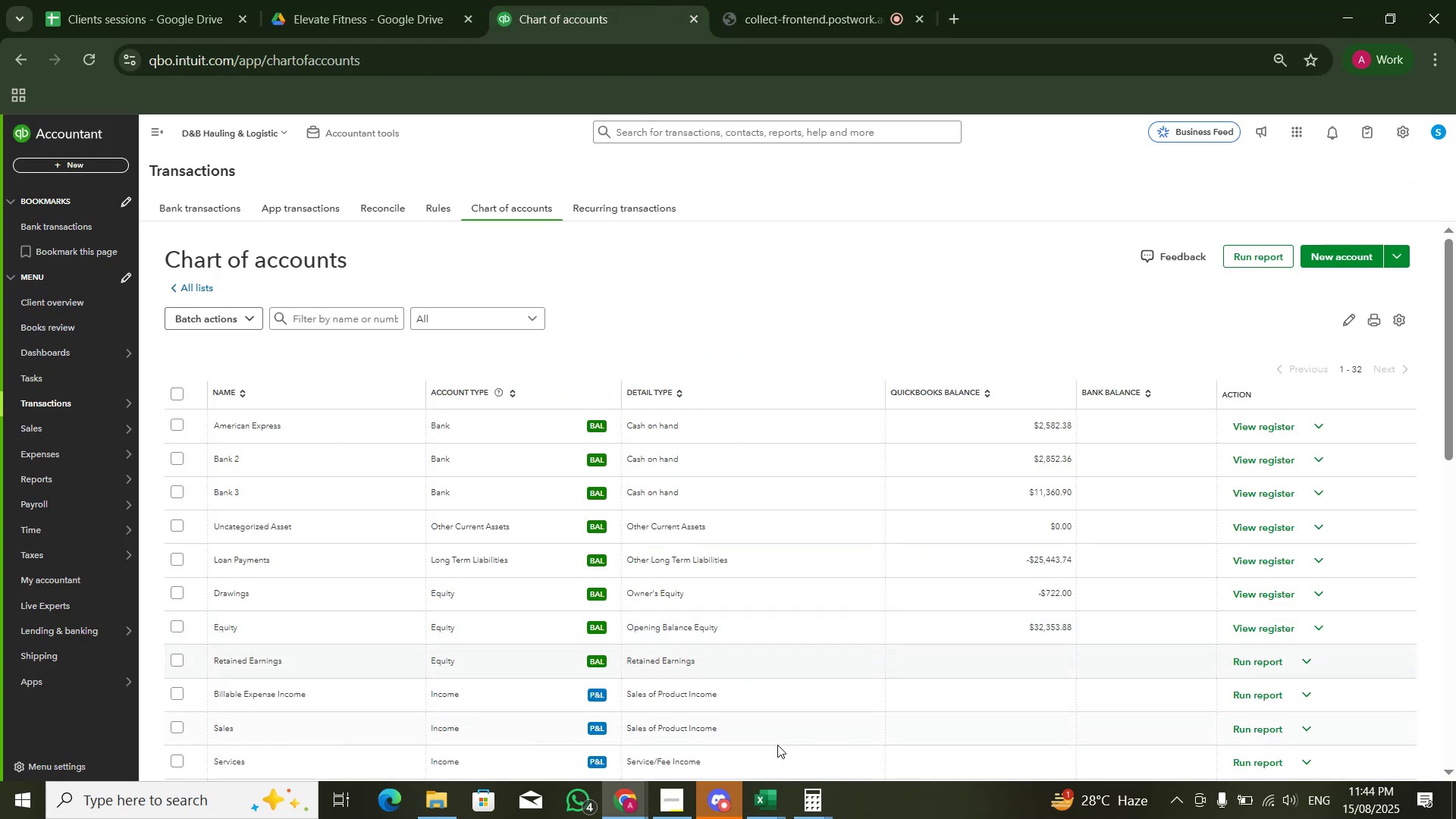 
key(Alt+Tab)
 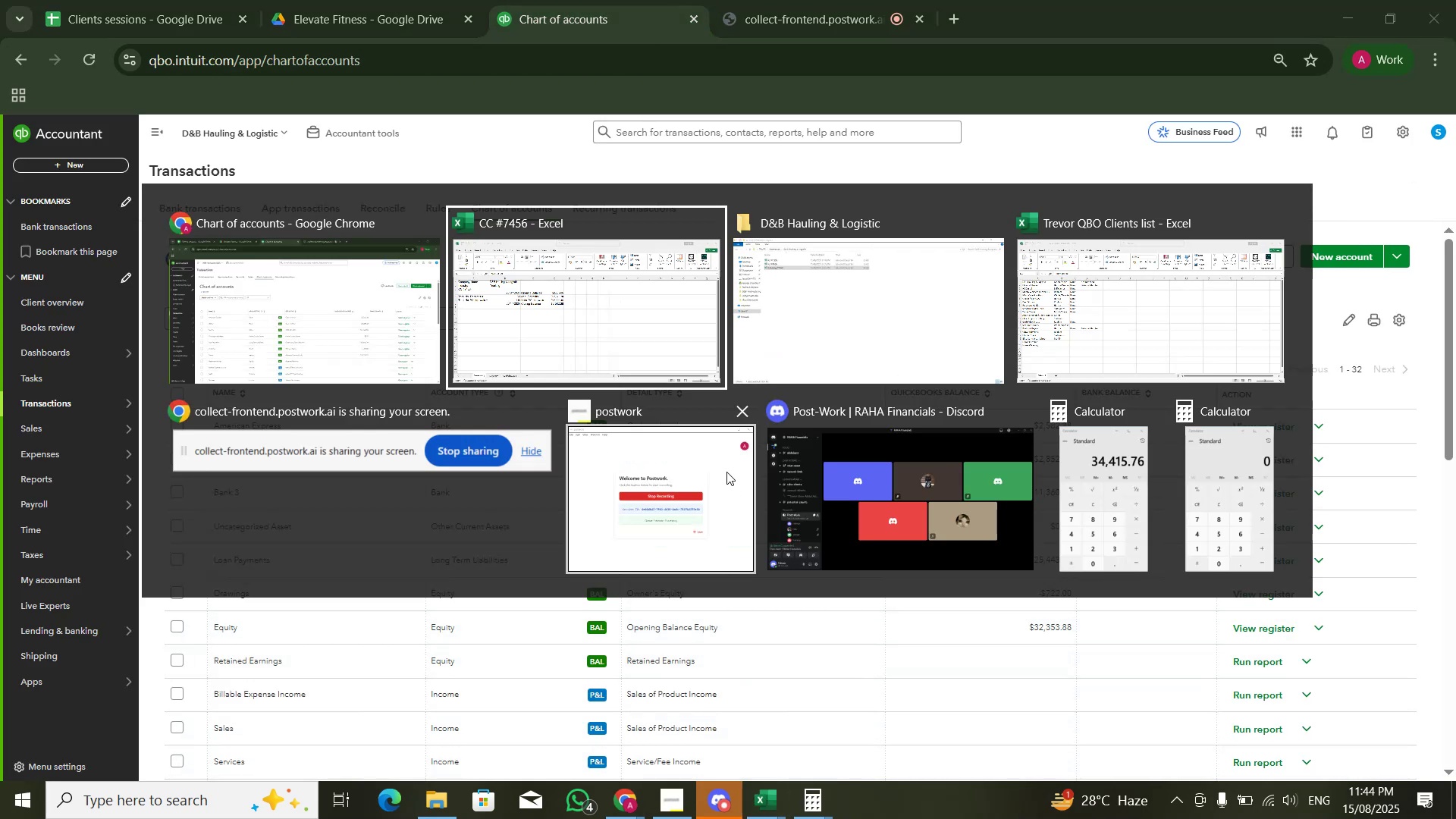 
key(Alt+Tab)
 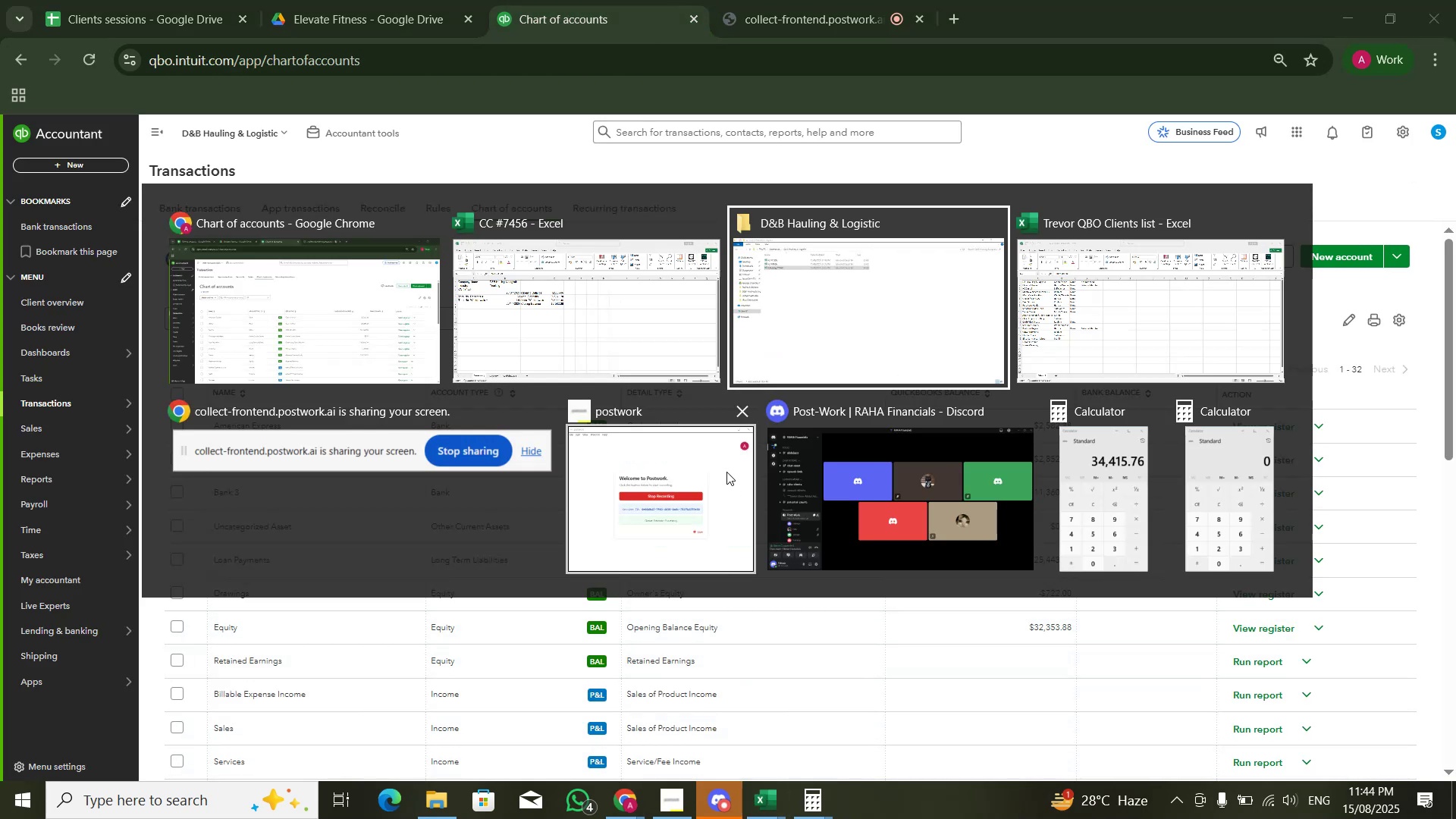 
key(Alt+Tab)
 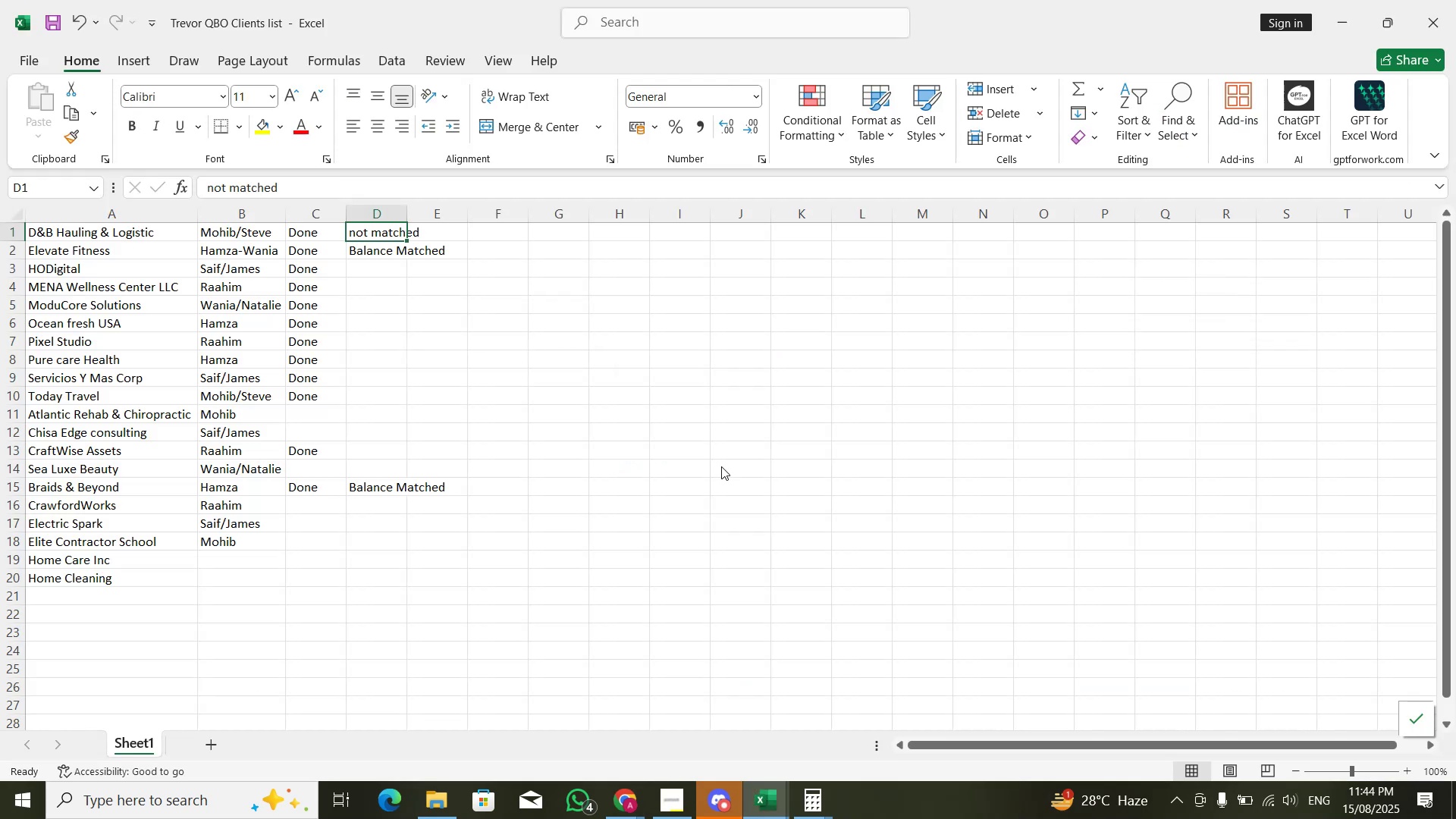 
key(Alt+AltLeft)
 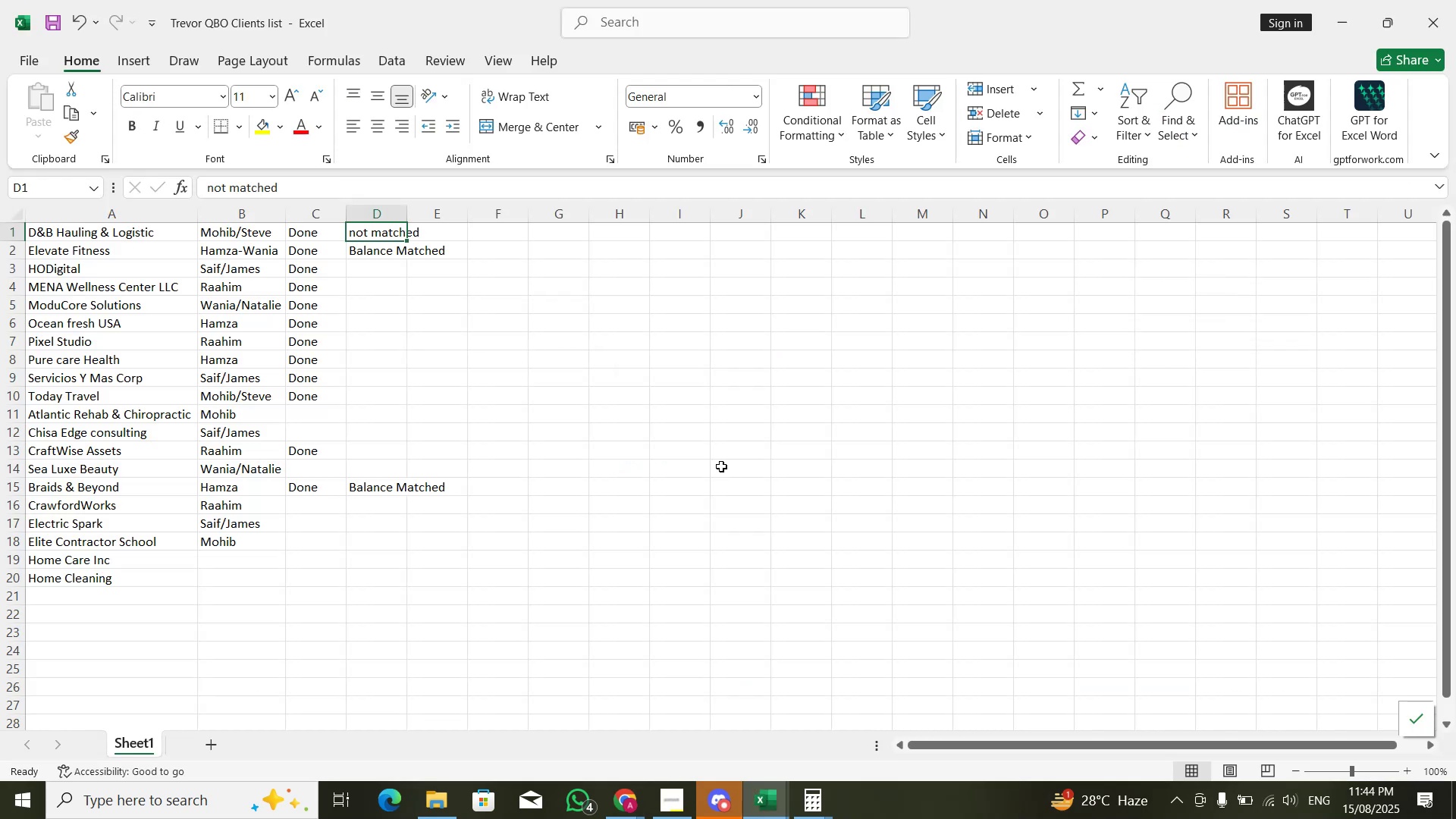 
key(Alt+Tab)
 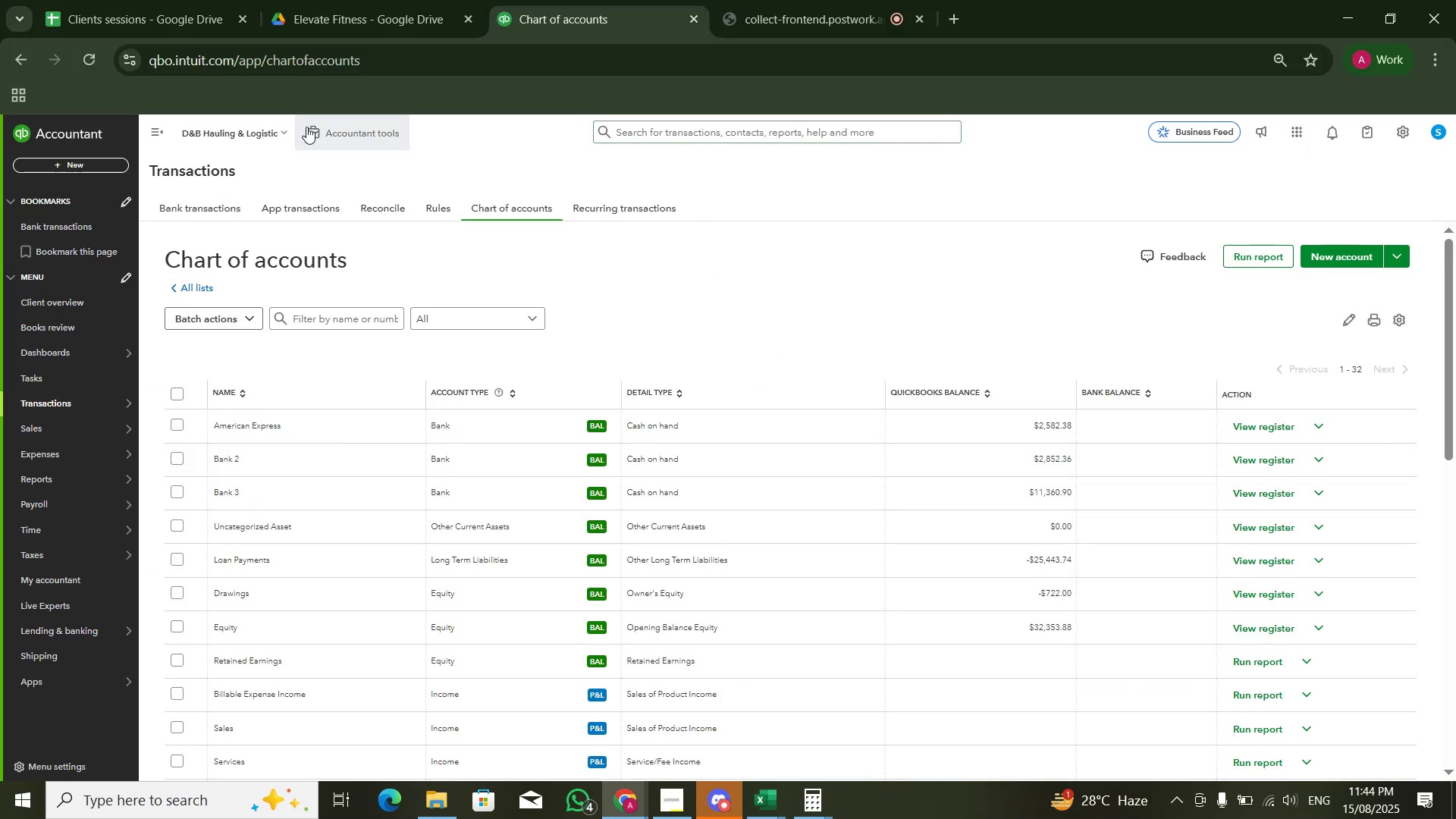 
left_click([255, 120])
 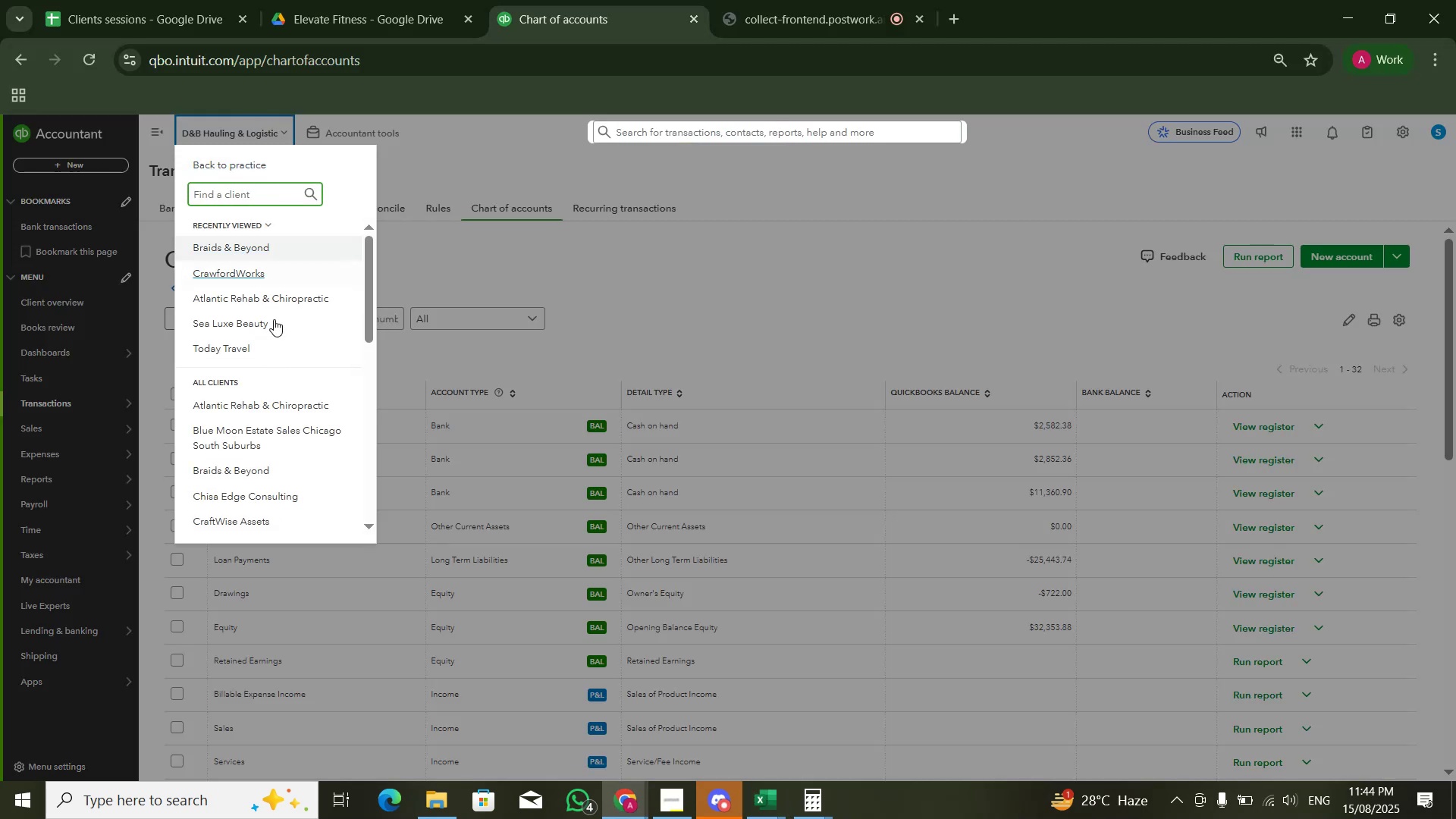 
scroll: coordinate [280, 416], scroll_direction: down, amount: 5.0
 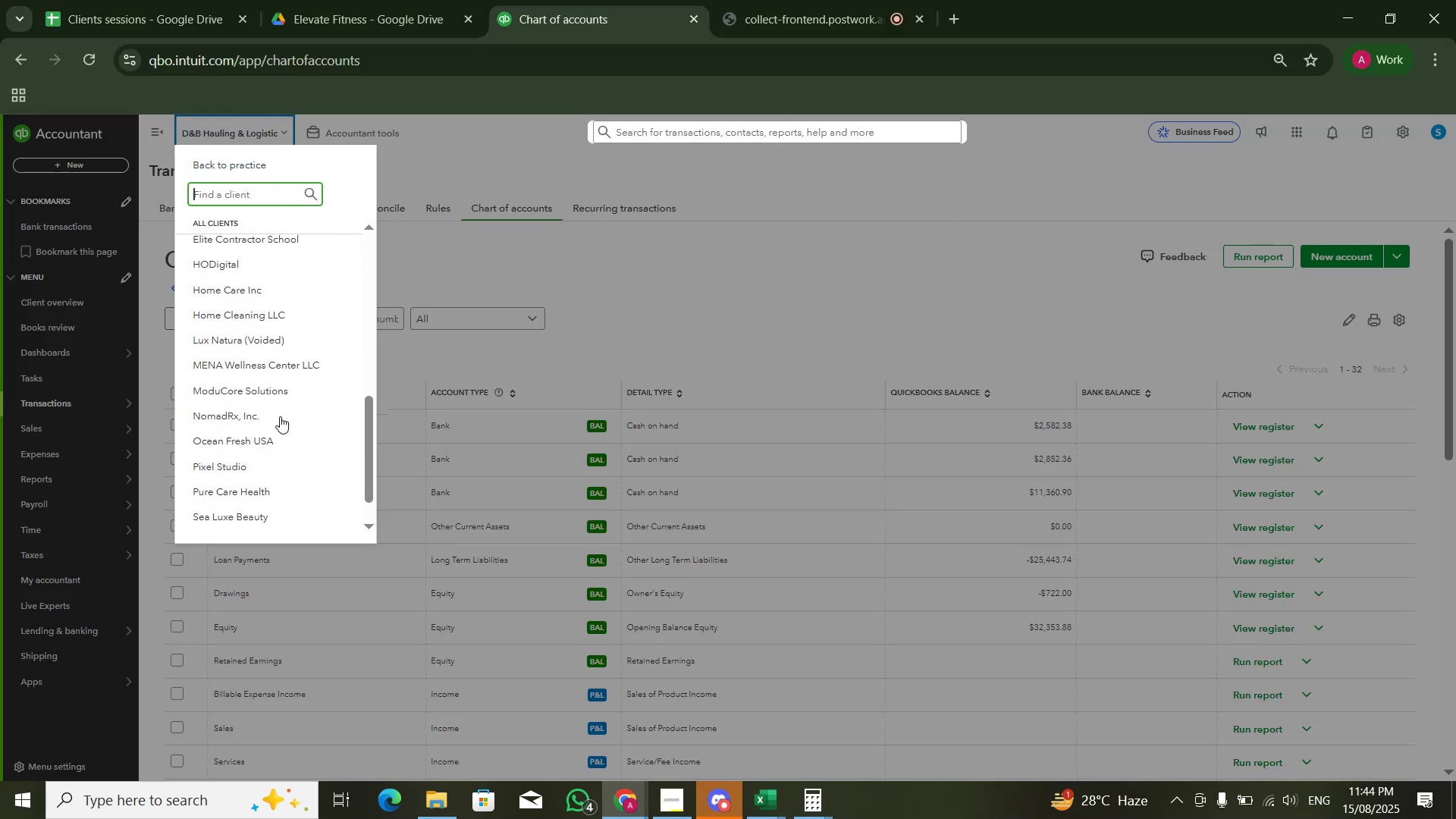 
scroll: coordinate [278, 359], scroll_direction: up, amount: 2.0
 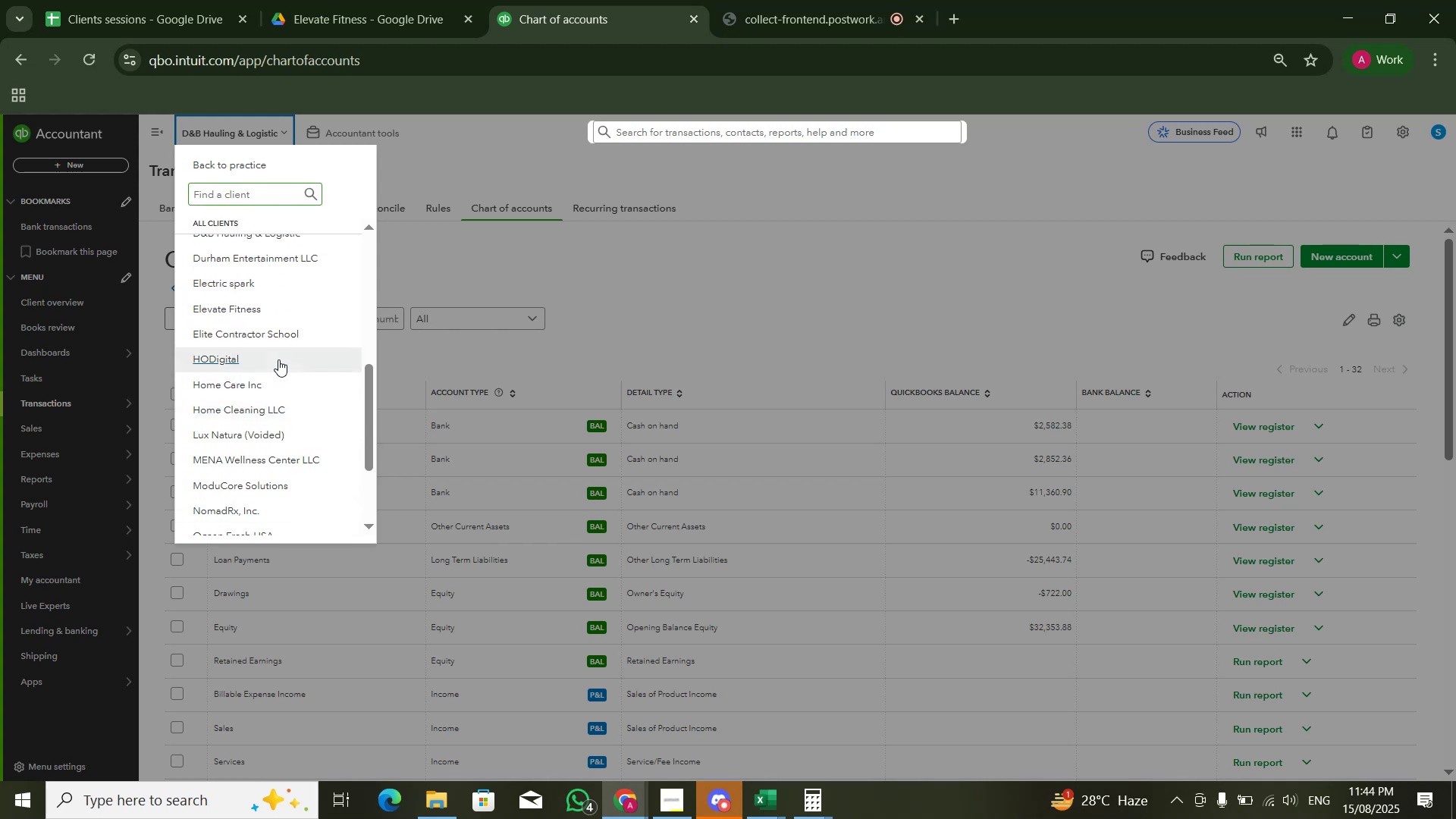 
left_click([278, 359])
 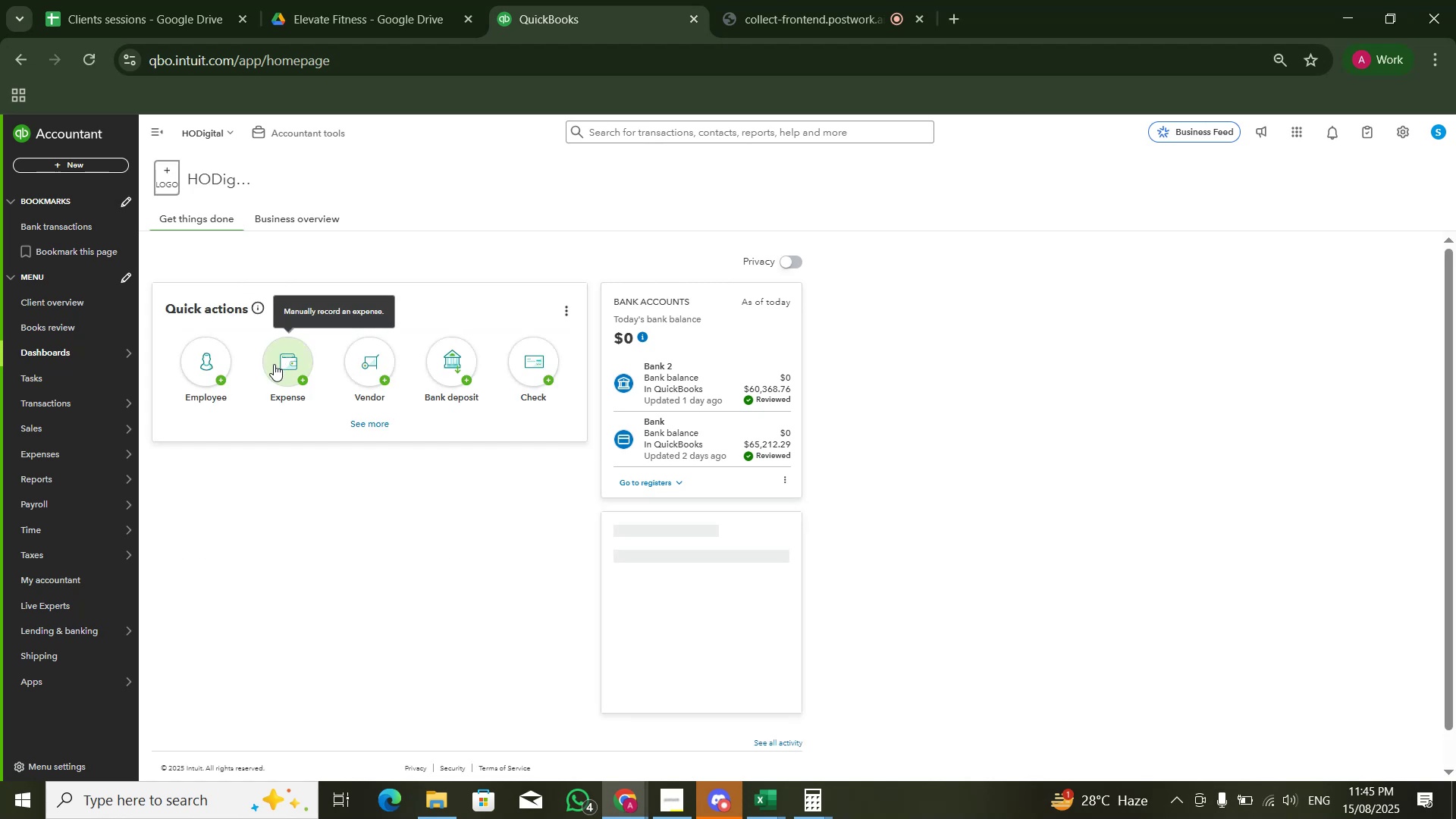 
wait(25.04)
 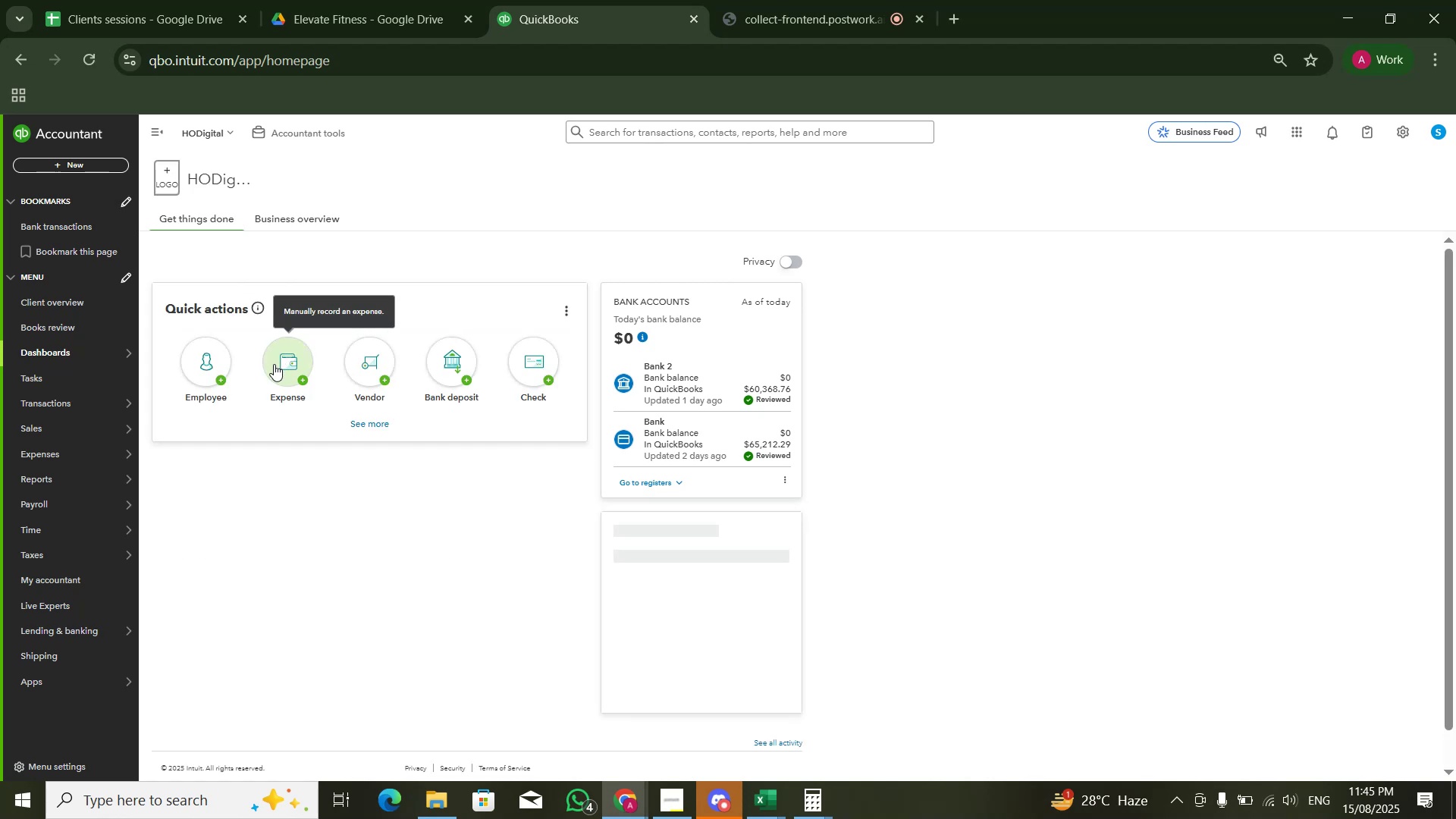 
mouse_move([315, 26])
 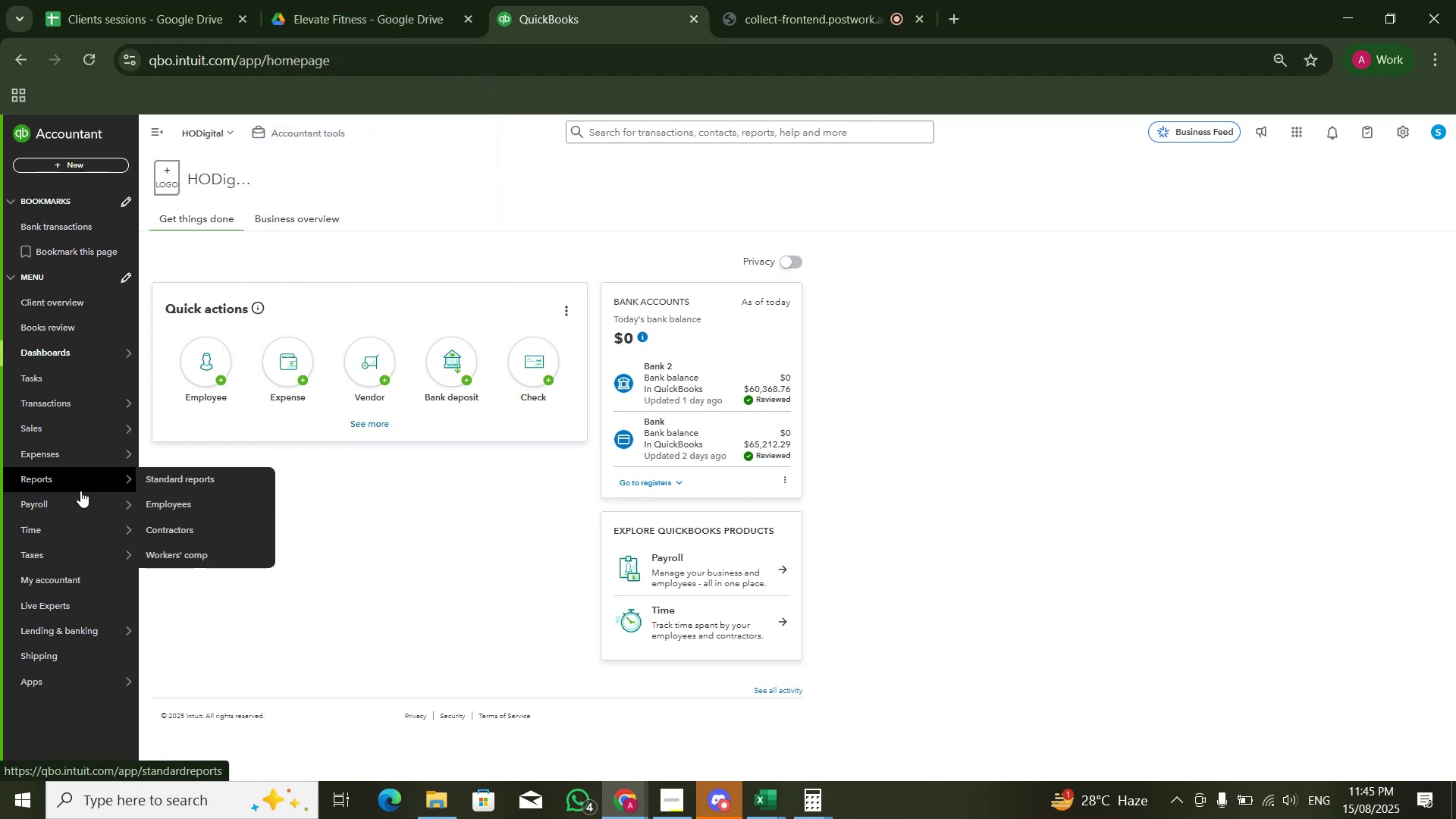 
left_click([151, 481])
 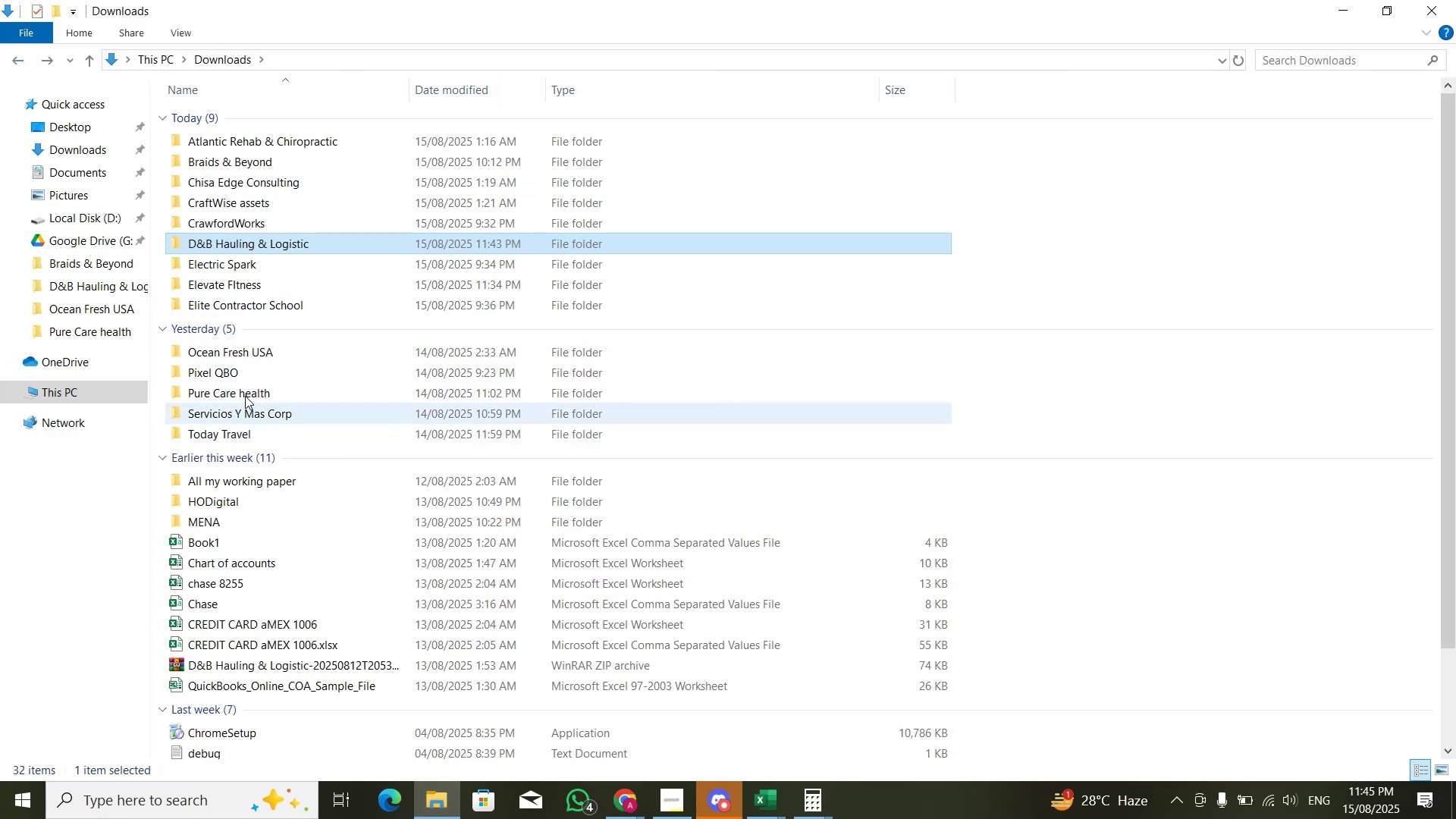 
wait(5.64)
 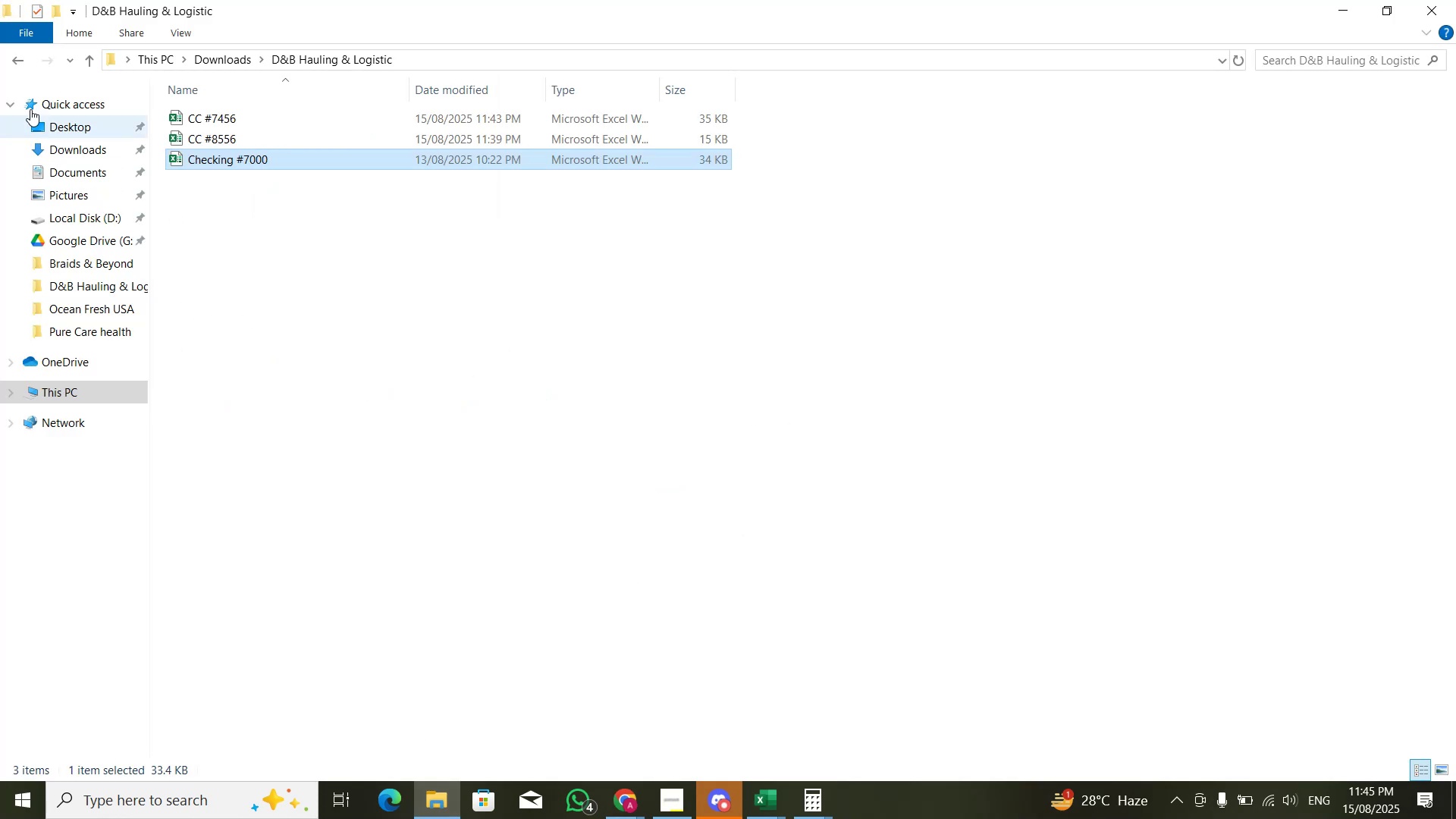 
double_click([214, 496])
 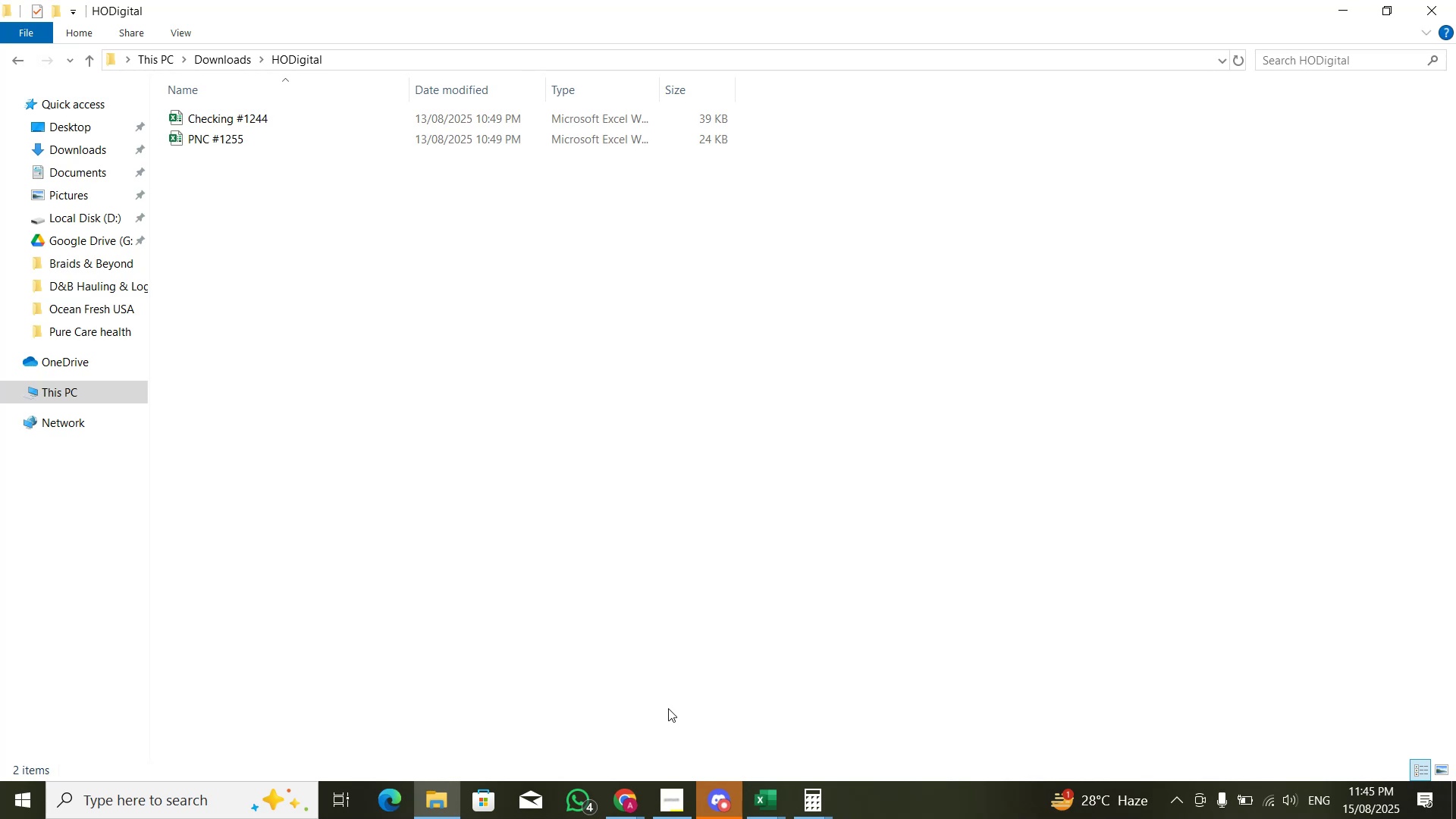 
left_click([777, 815])
 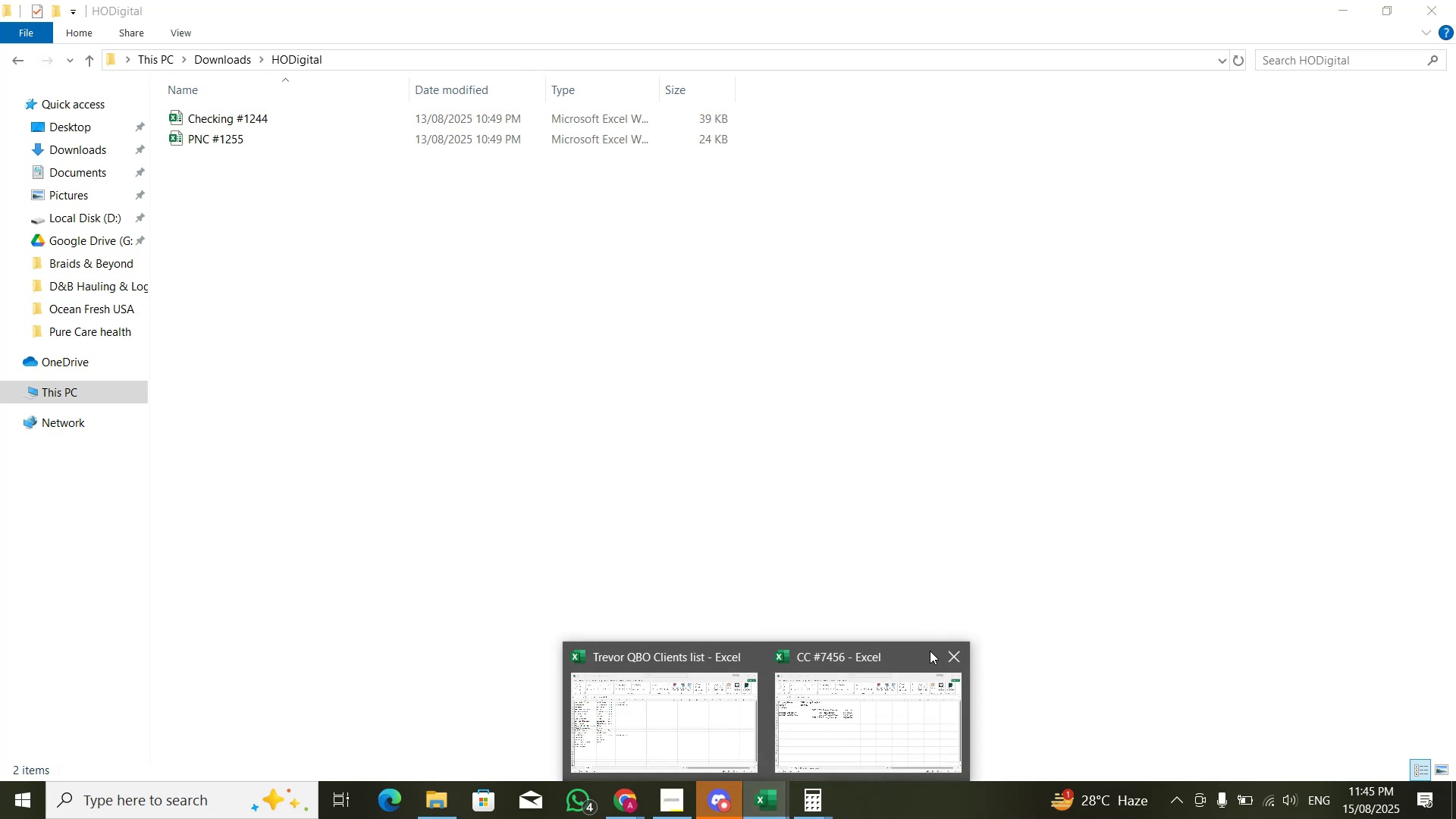 
left_click([945, 657])
 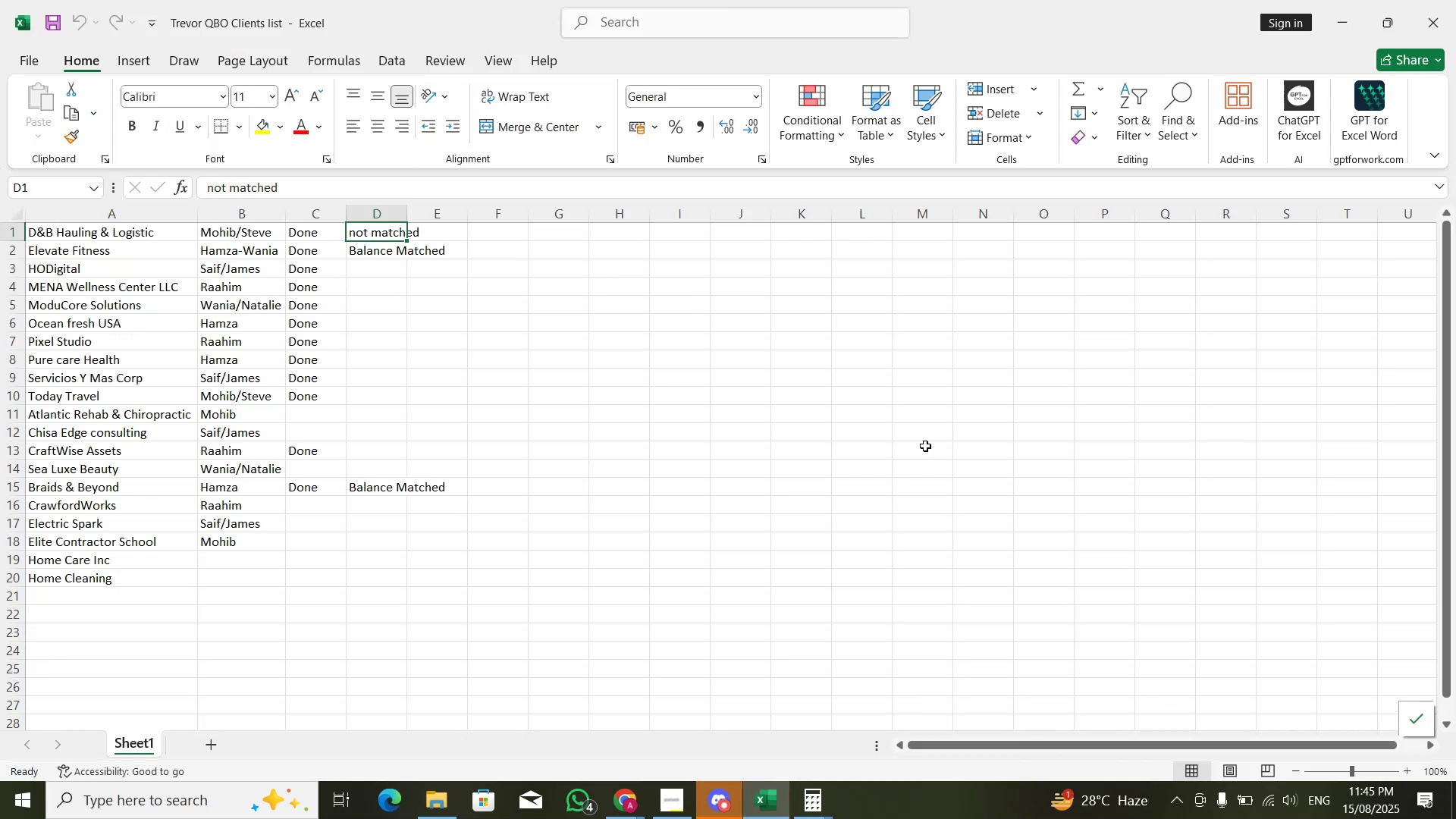 
key(Alt+AltLeft)
 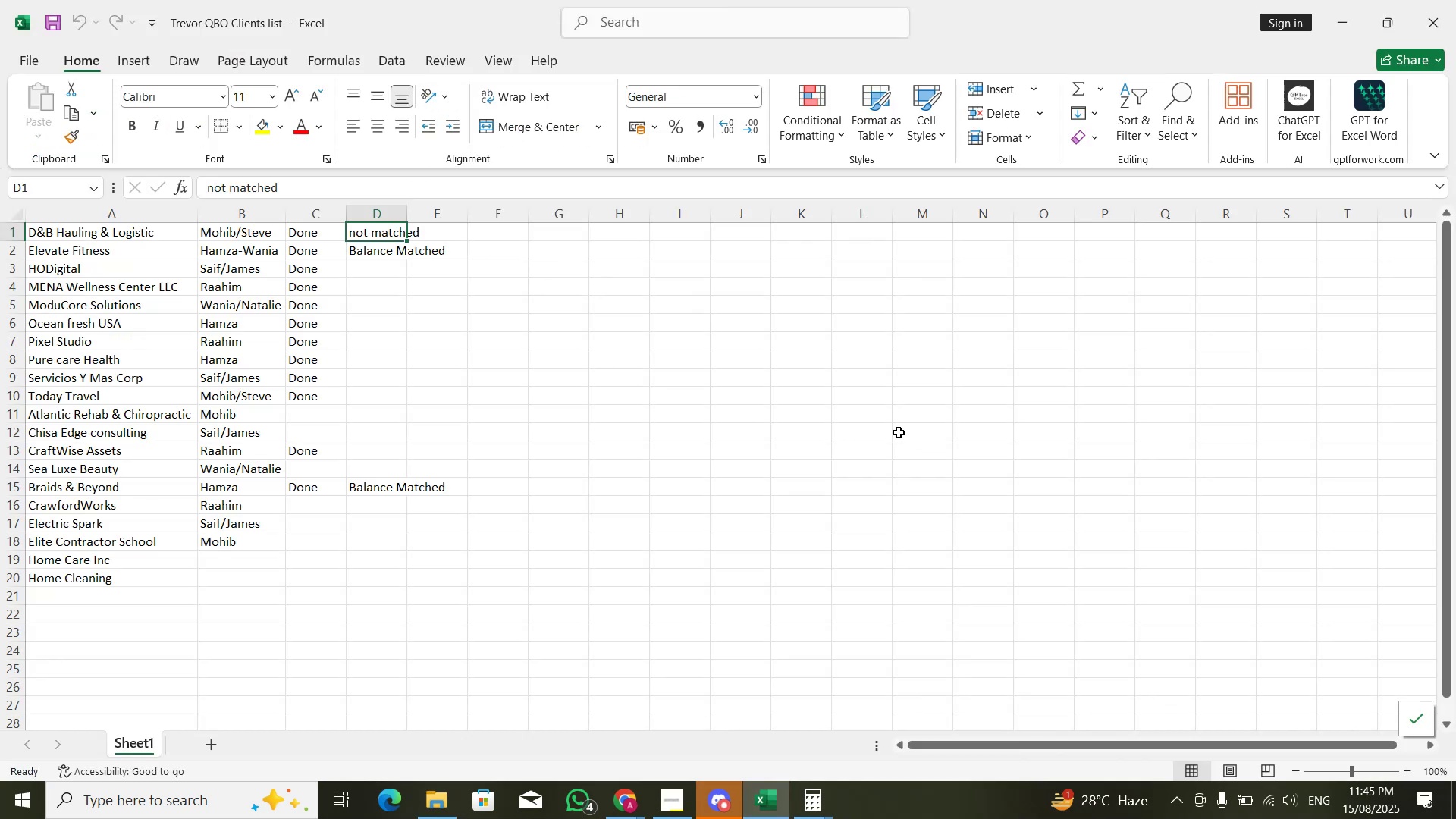 
key(Alt+Tab)
 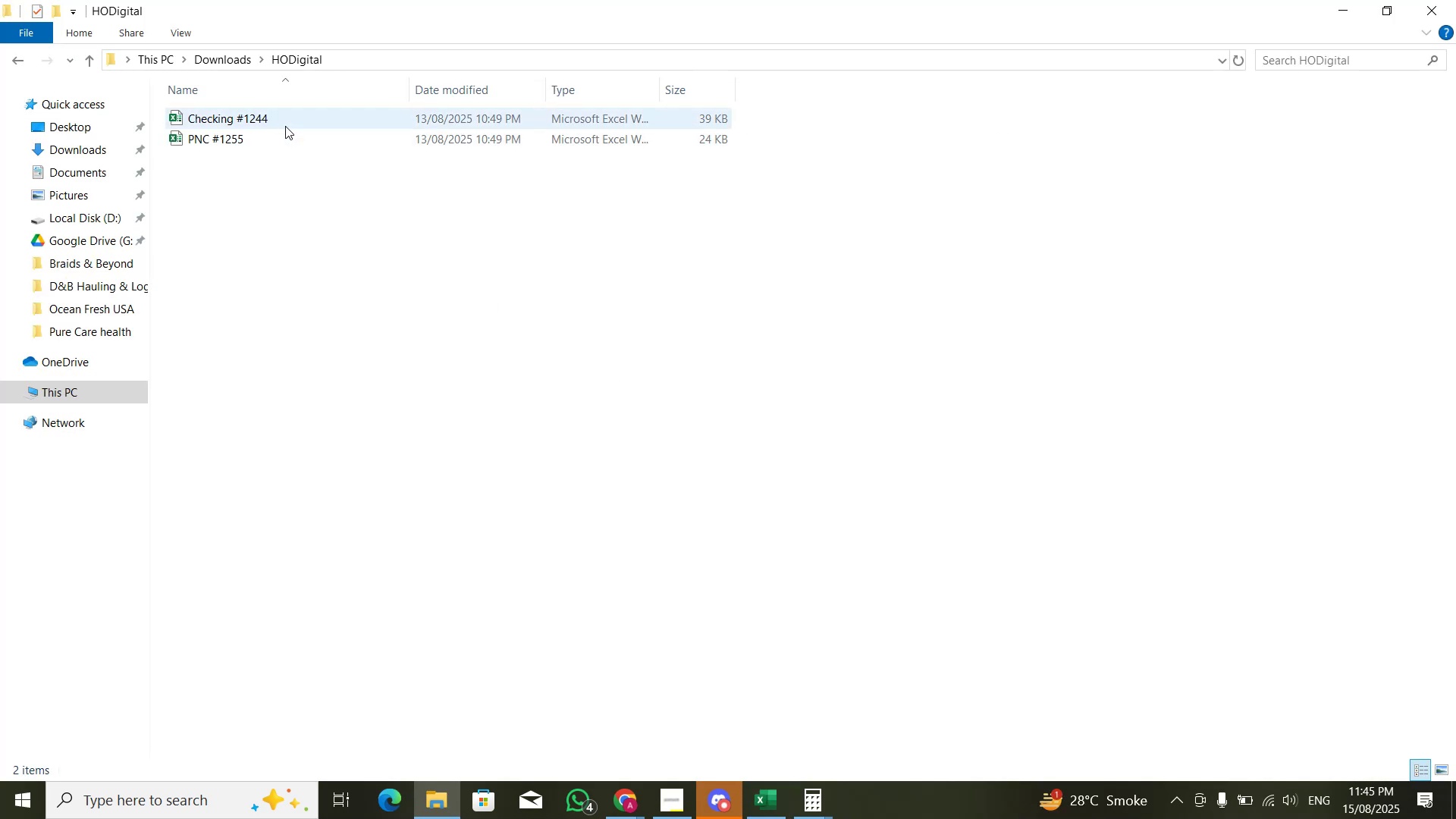 
double_click([287, 121])
 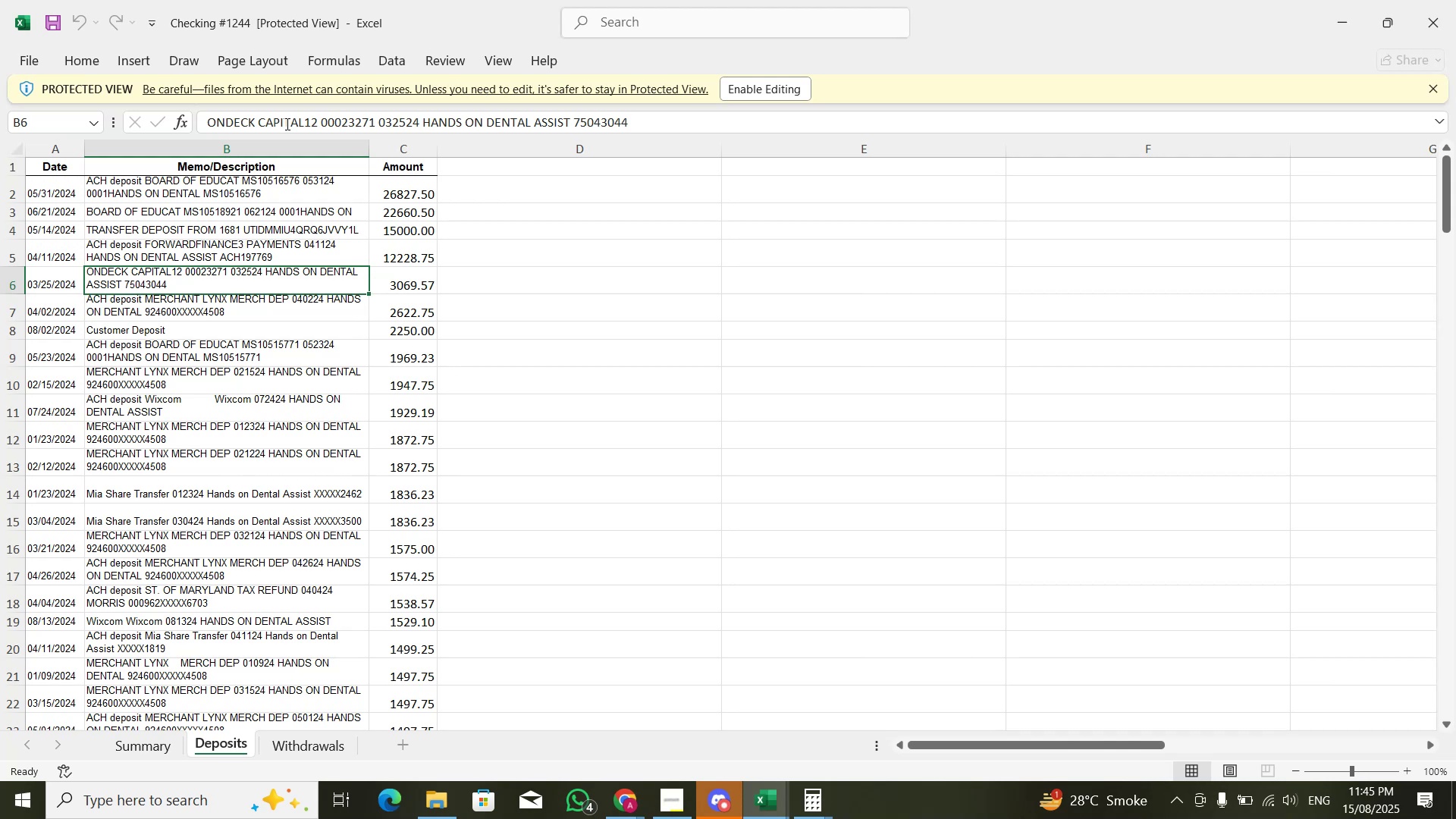 
wait(9.03)
 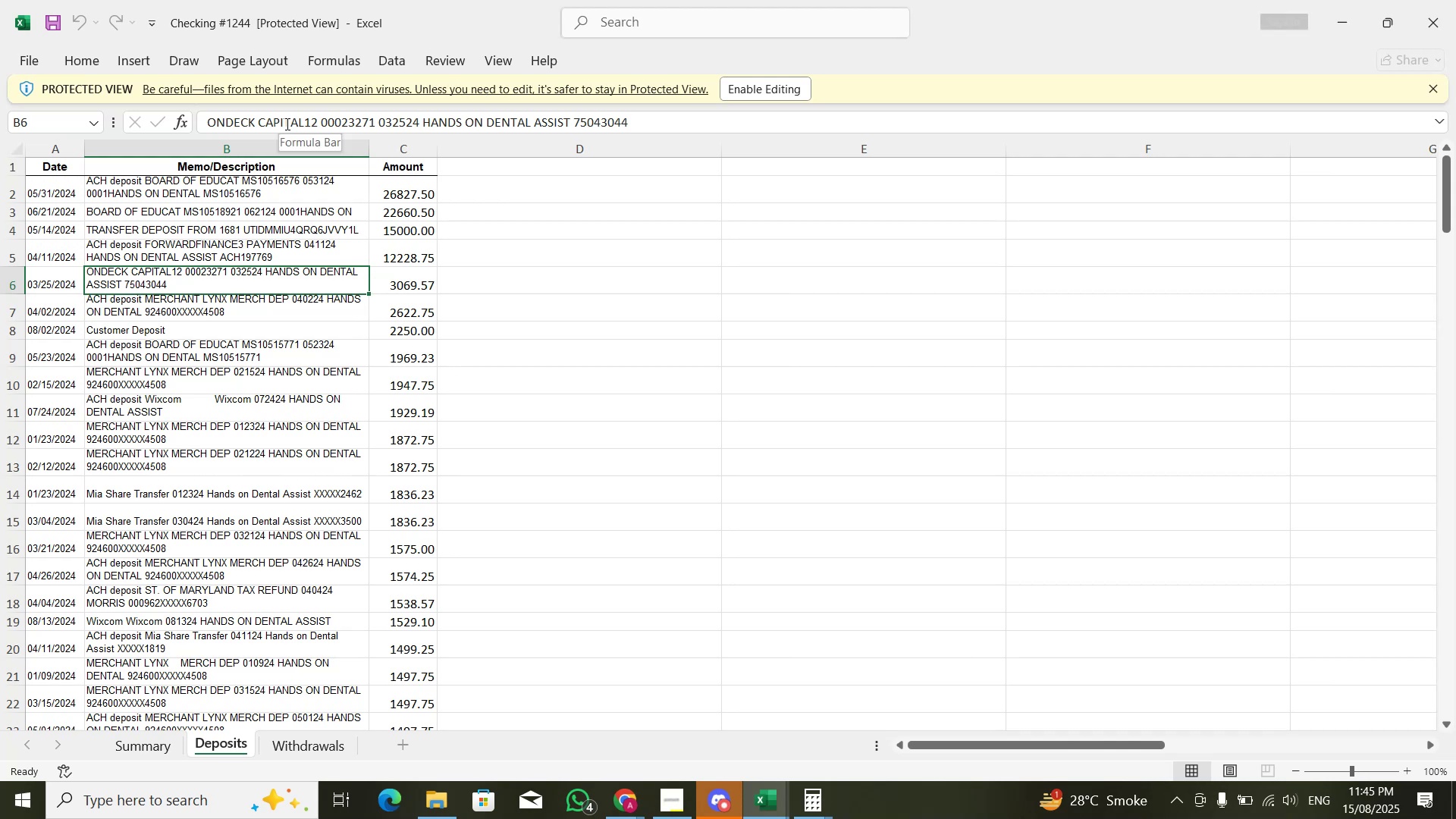 
key(Control+PageUp)
 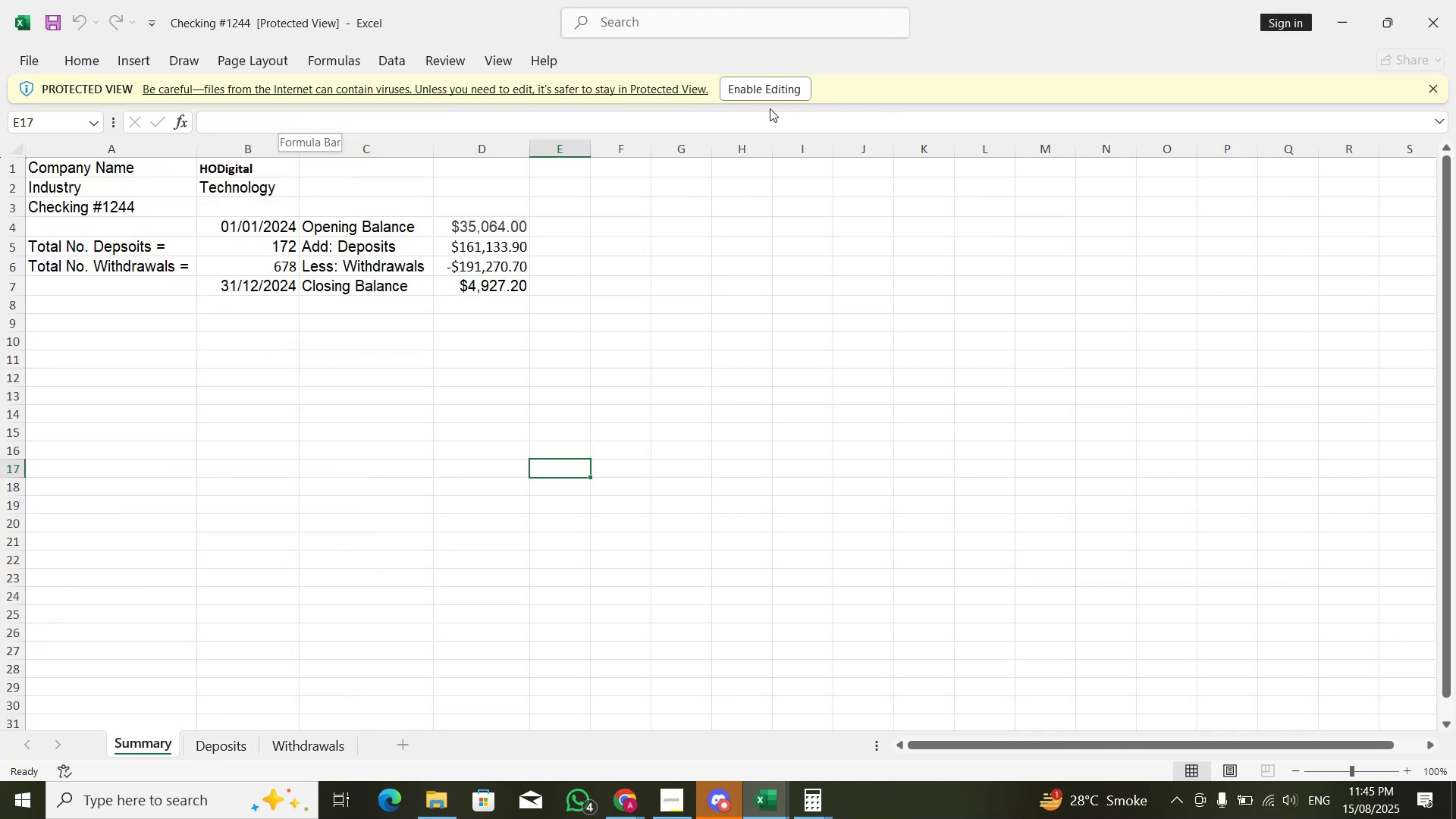 
left_click([770, 91])
 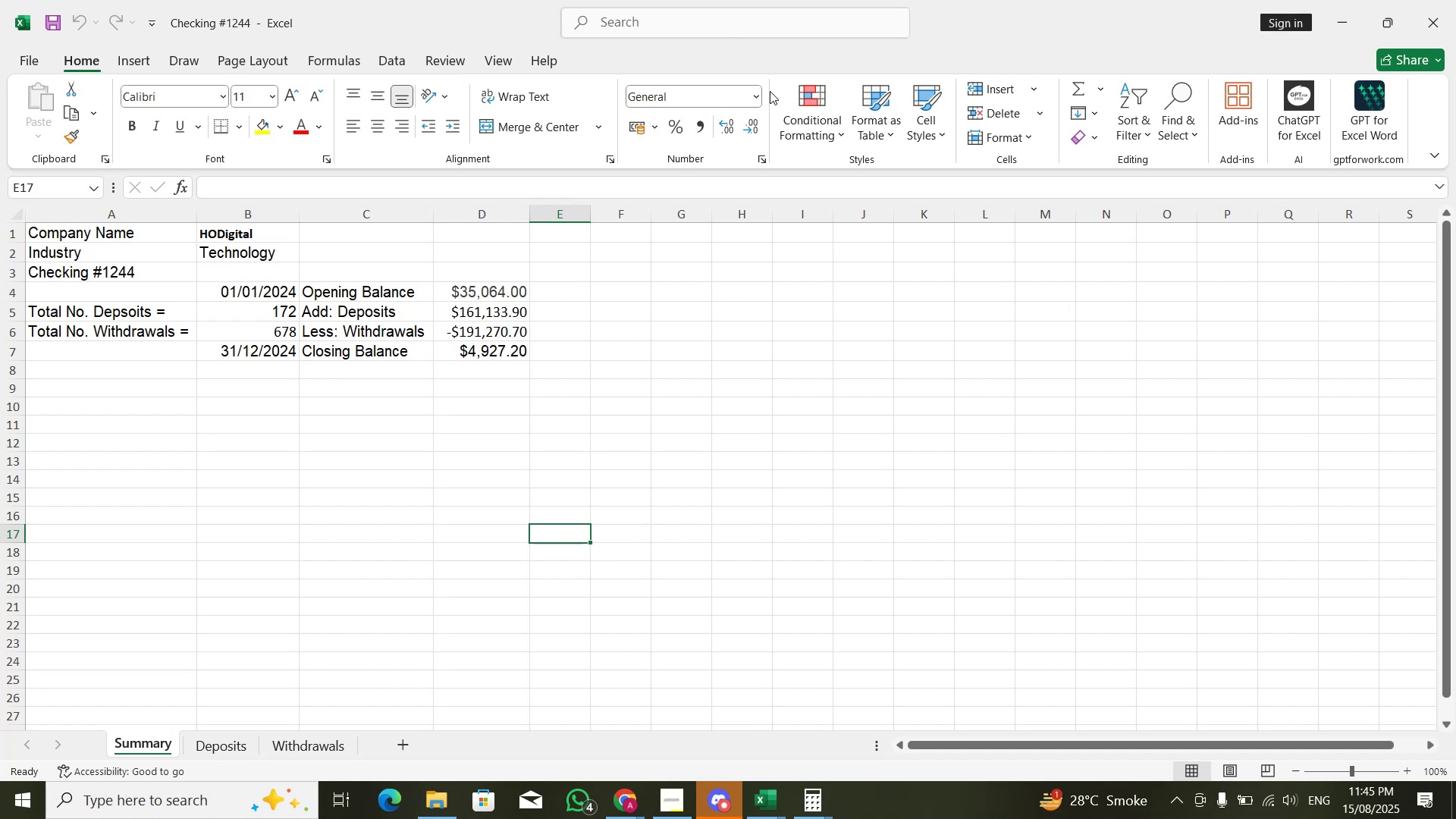 
wait(5.08)
 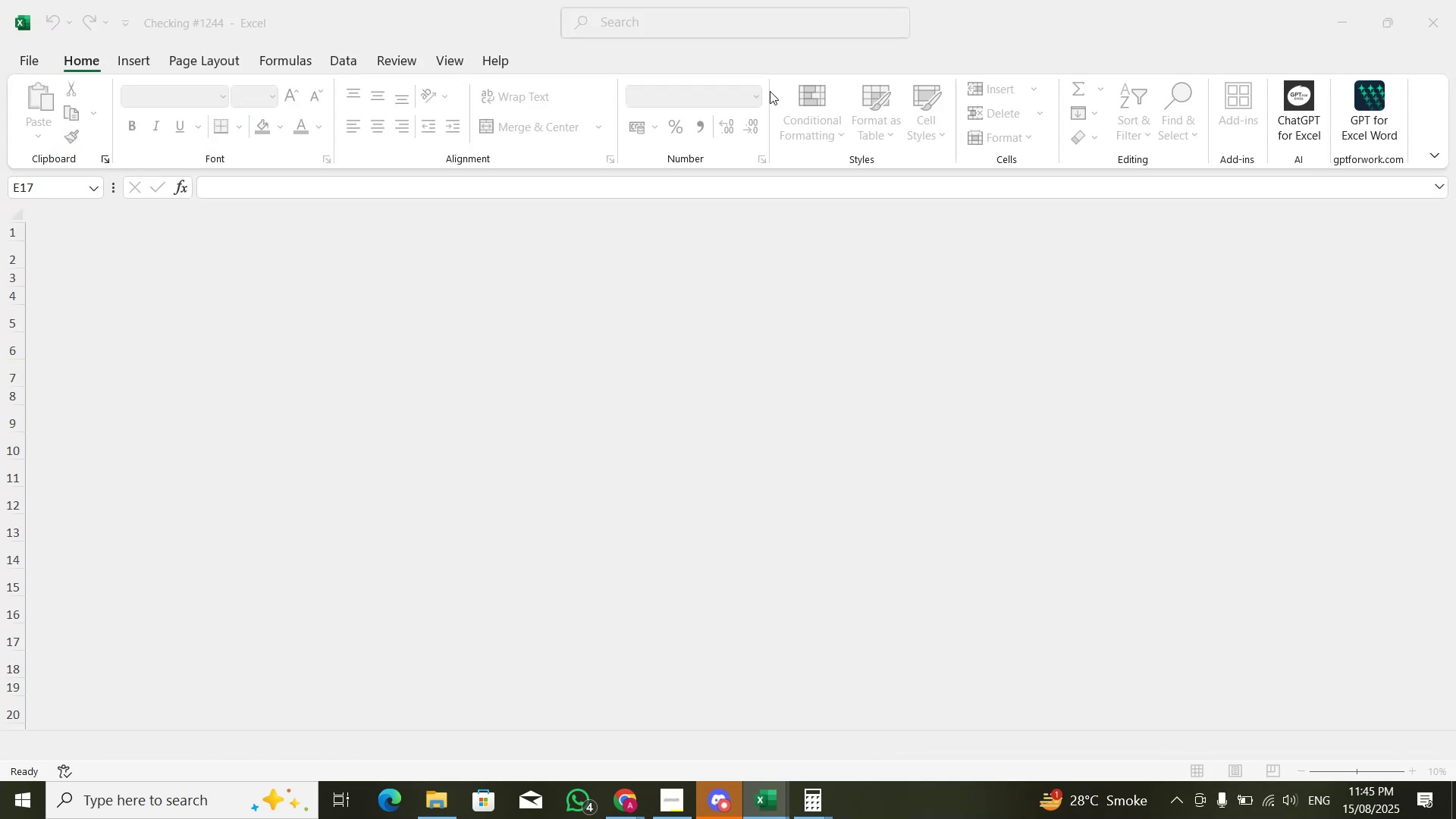 
key(Alt+Tab)
 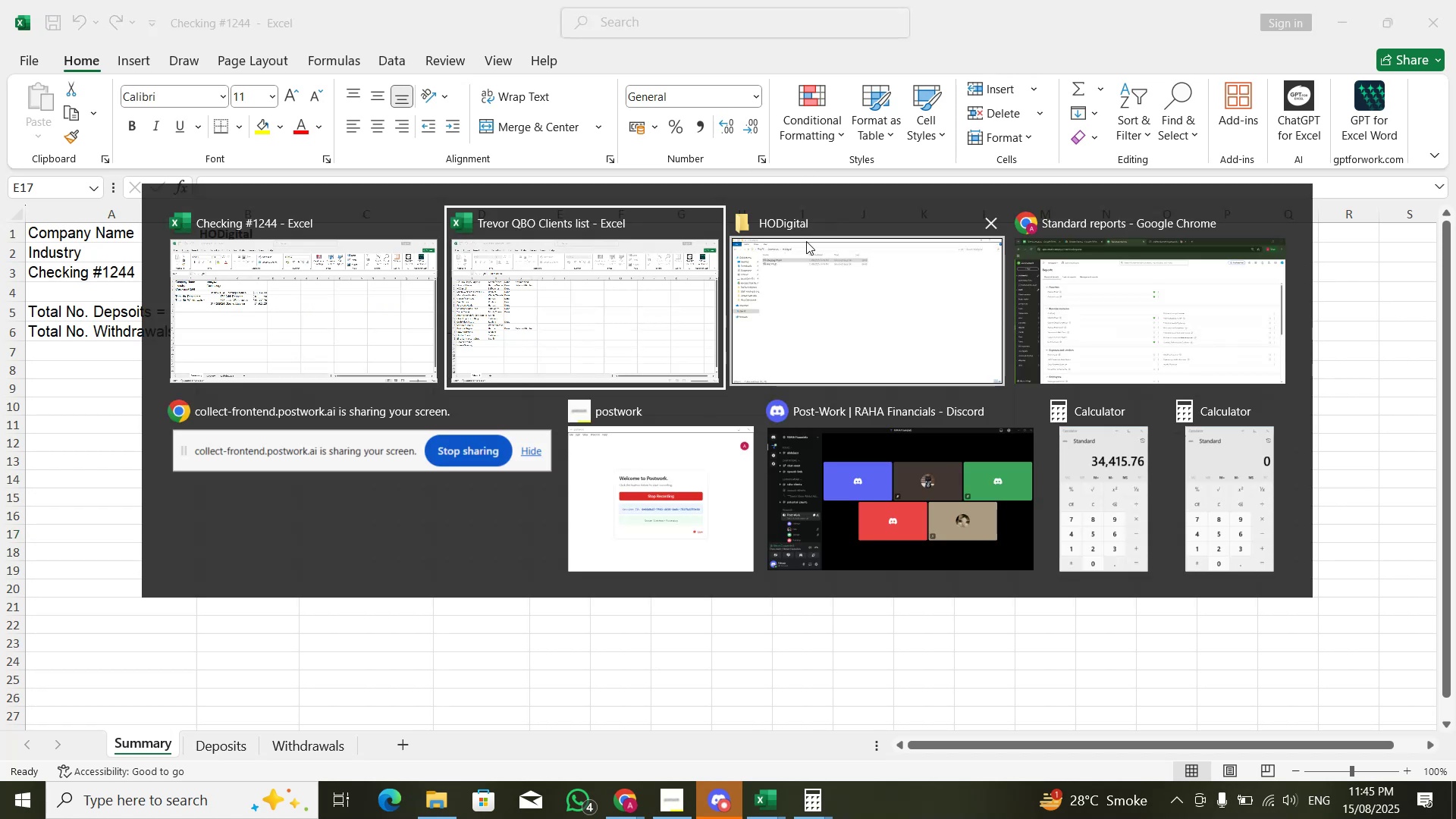 
key(Alt+Tab)
 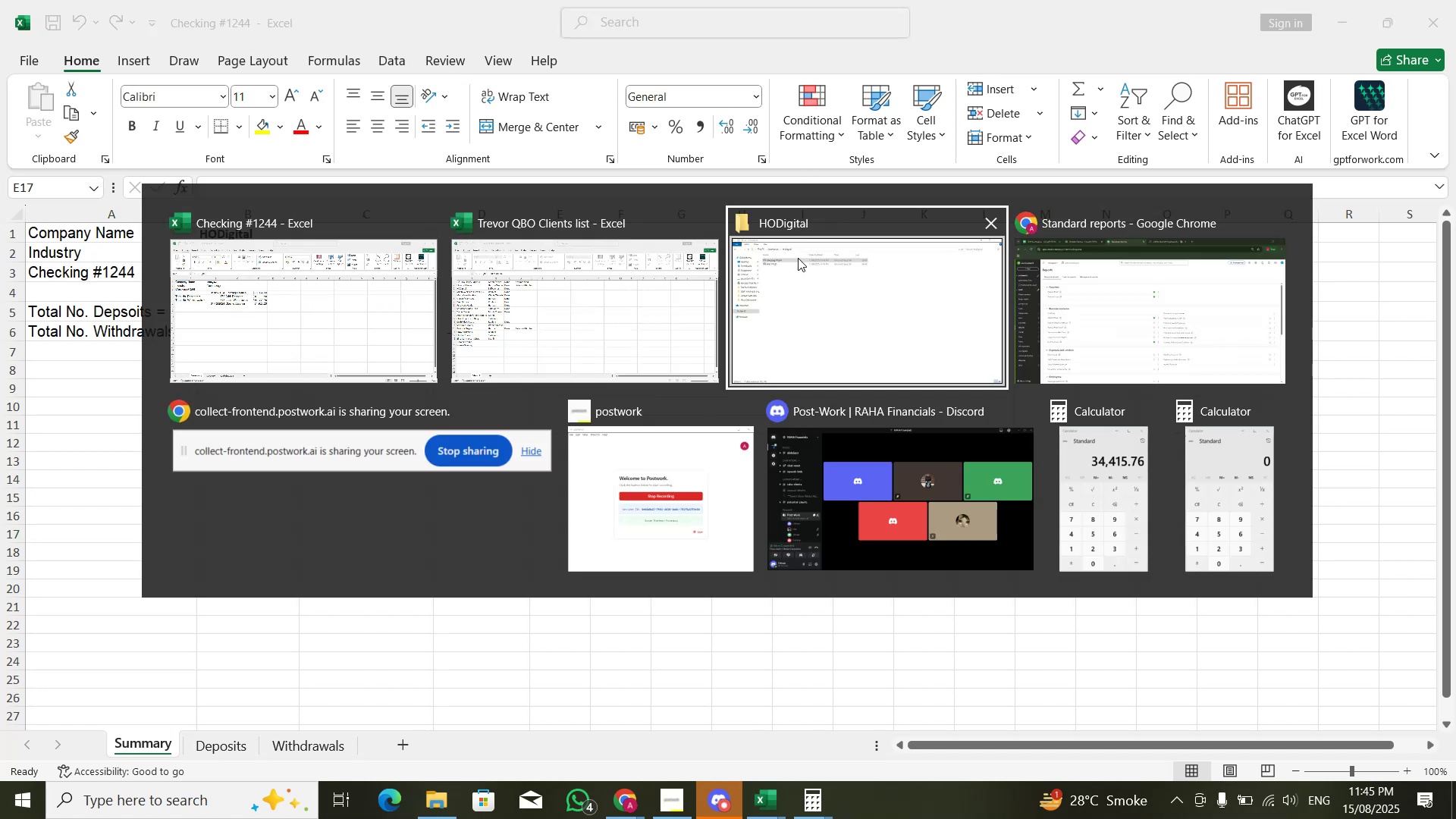 
key(Alt+Tab)
 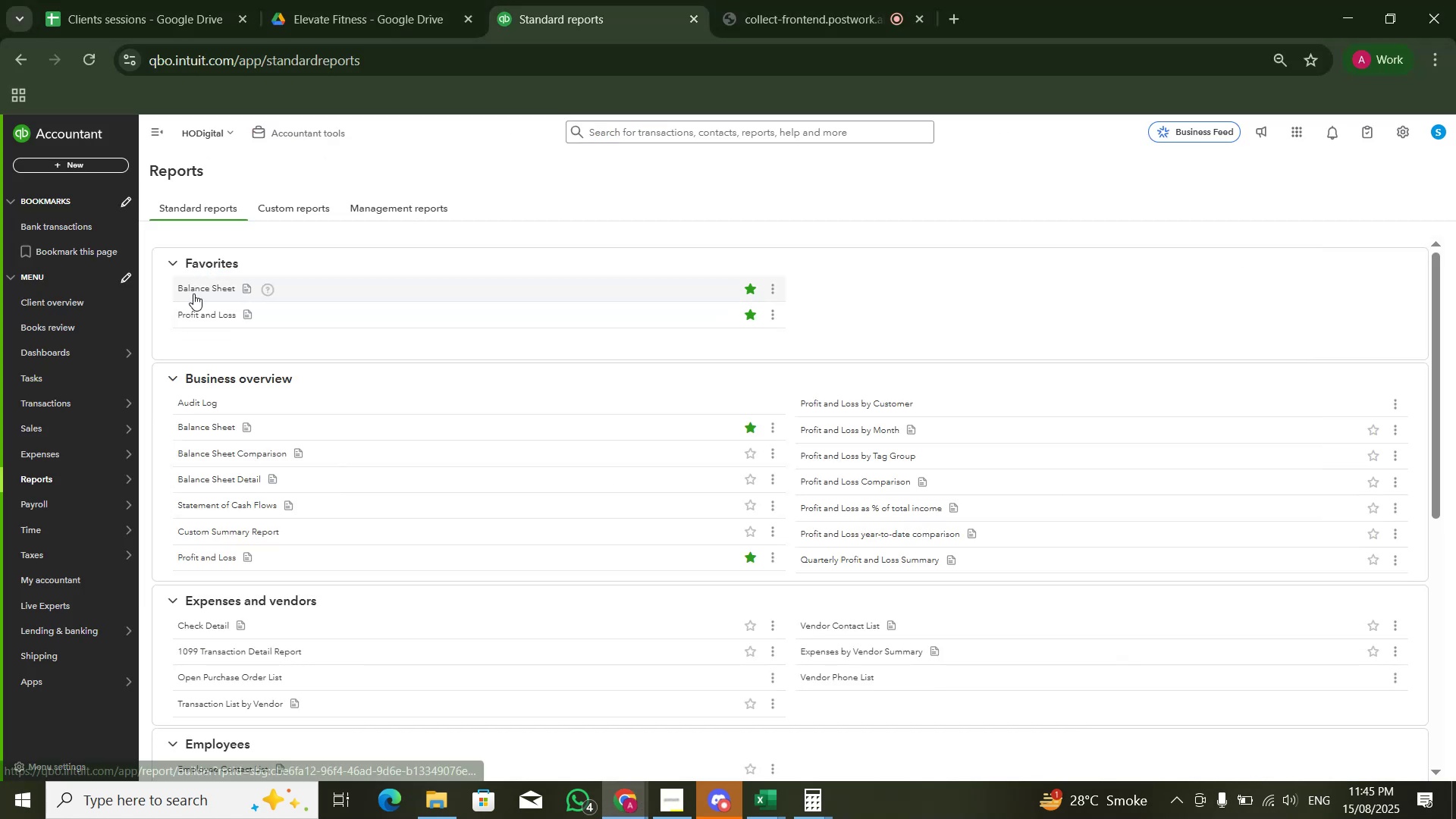 
left_click([194, 292])
 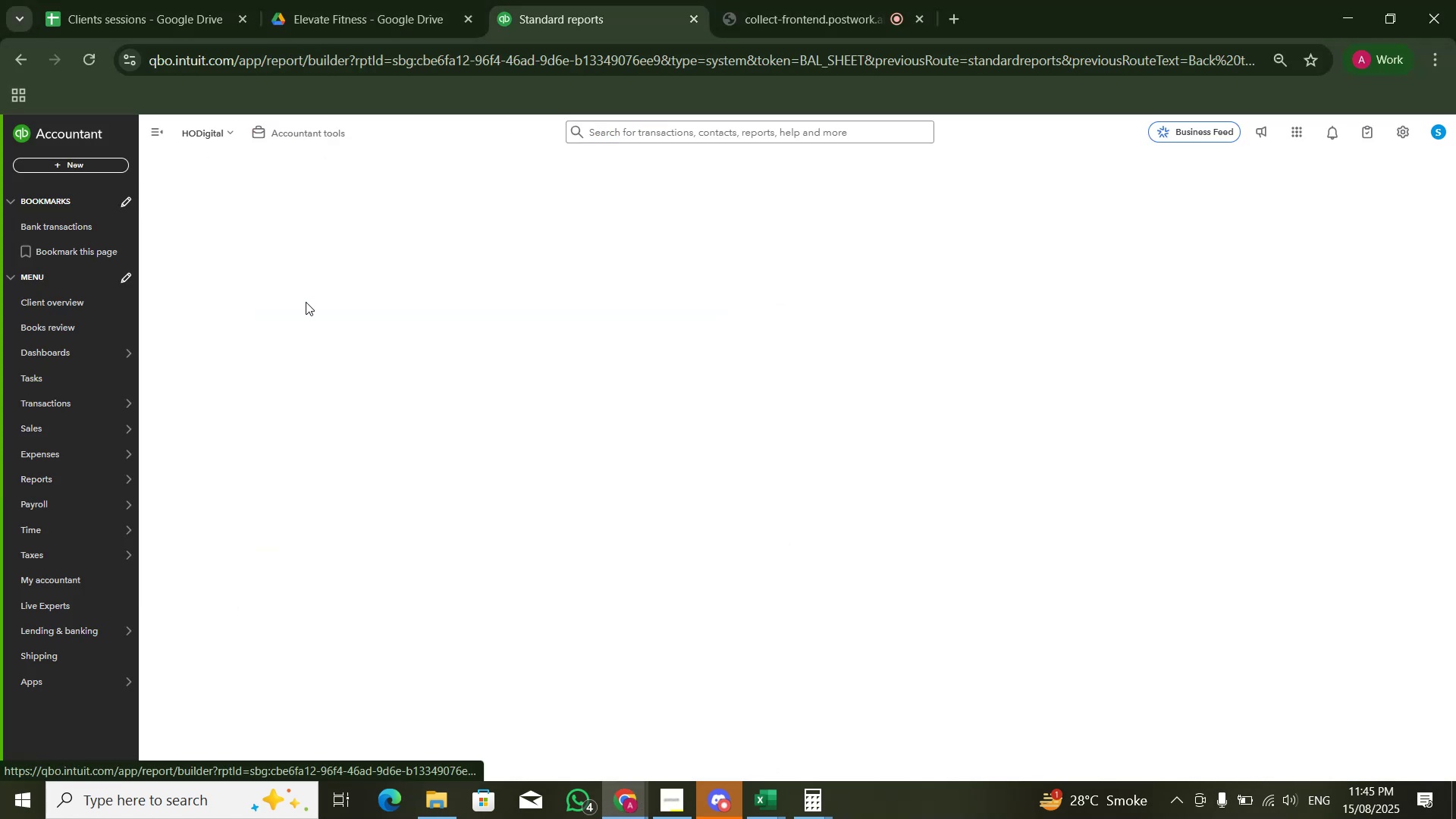 
key(Alt+AltLeft)
 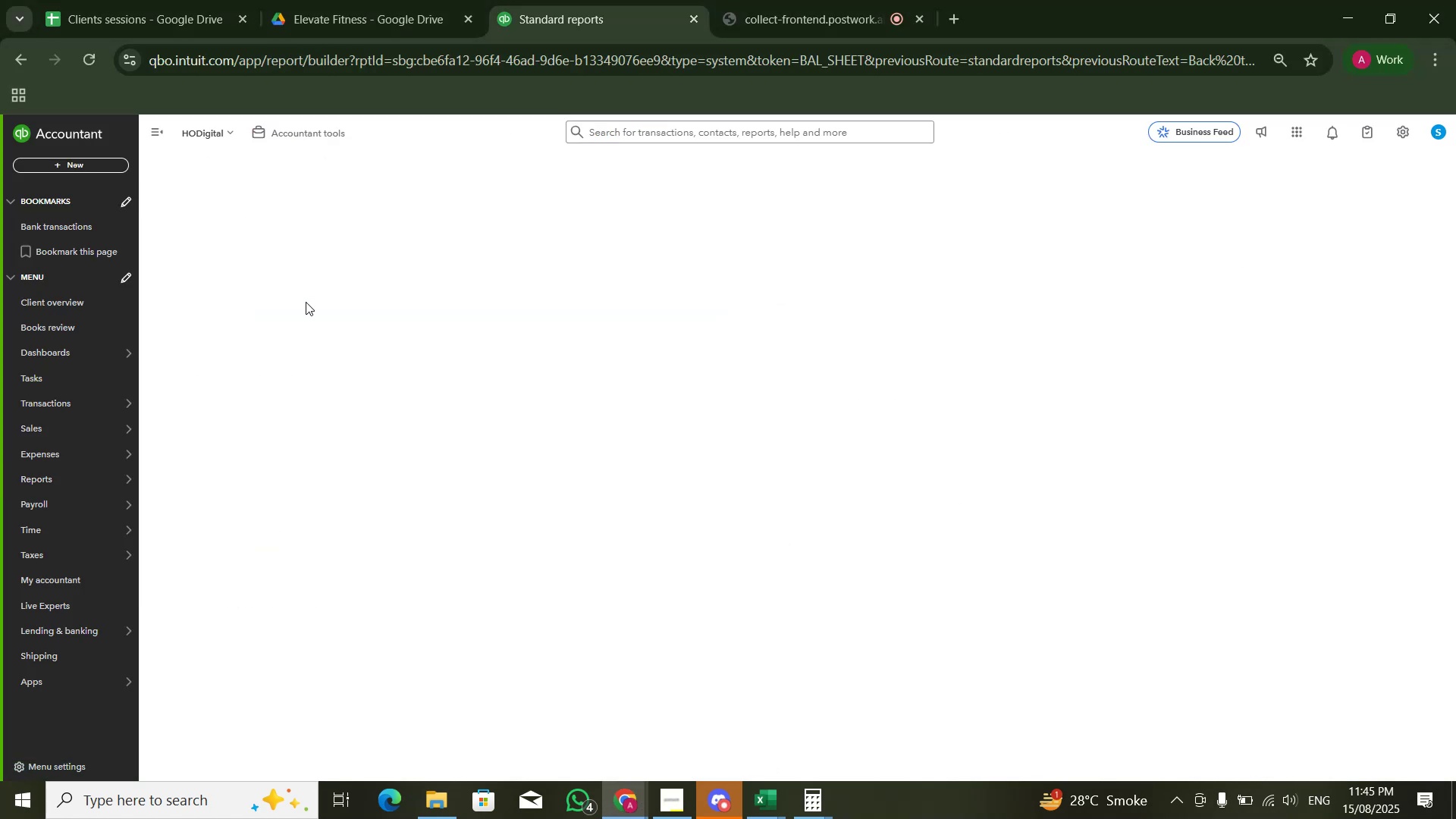 
key(Alt+Tab)
 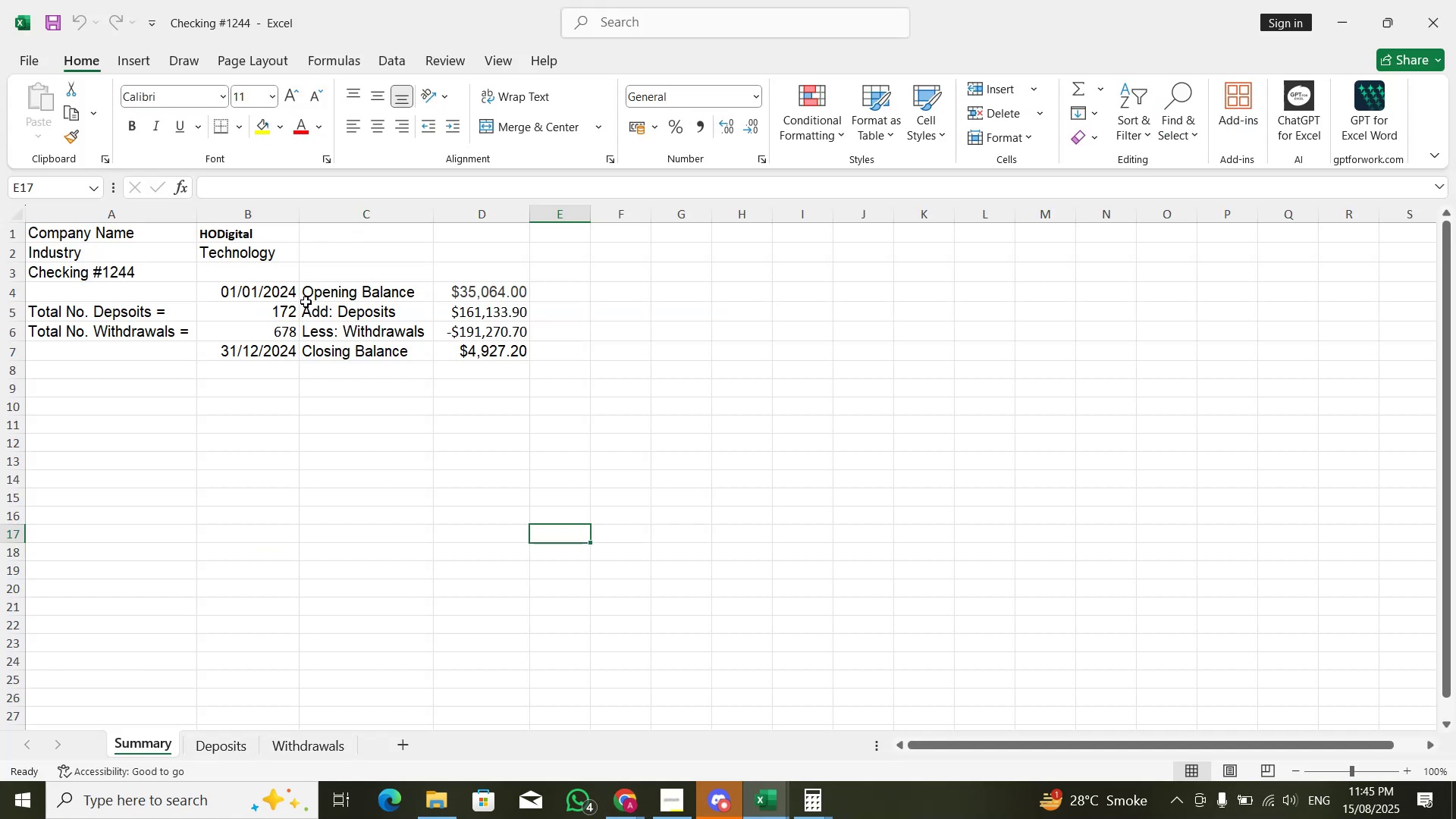 
key(Alt+AltLeft)
 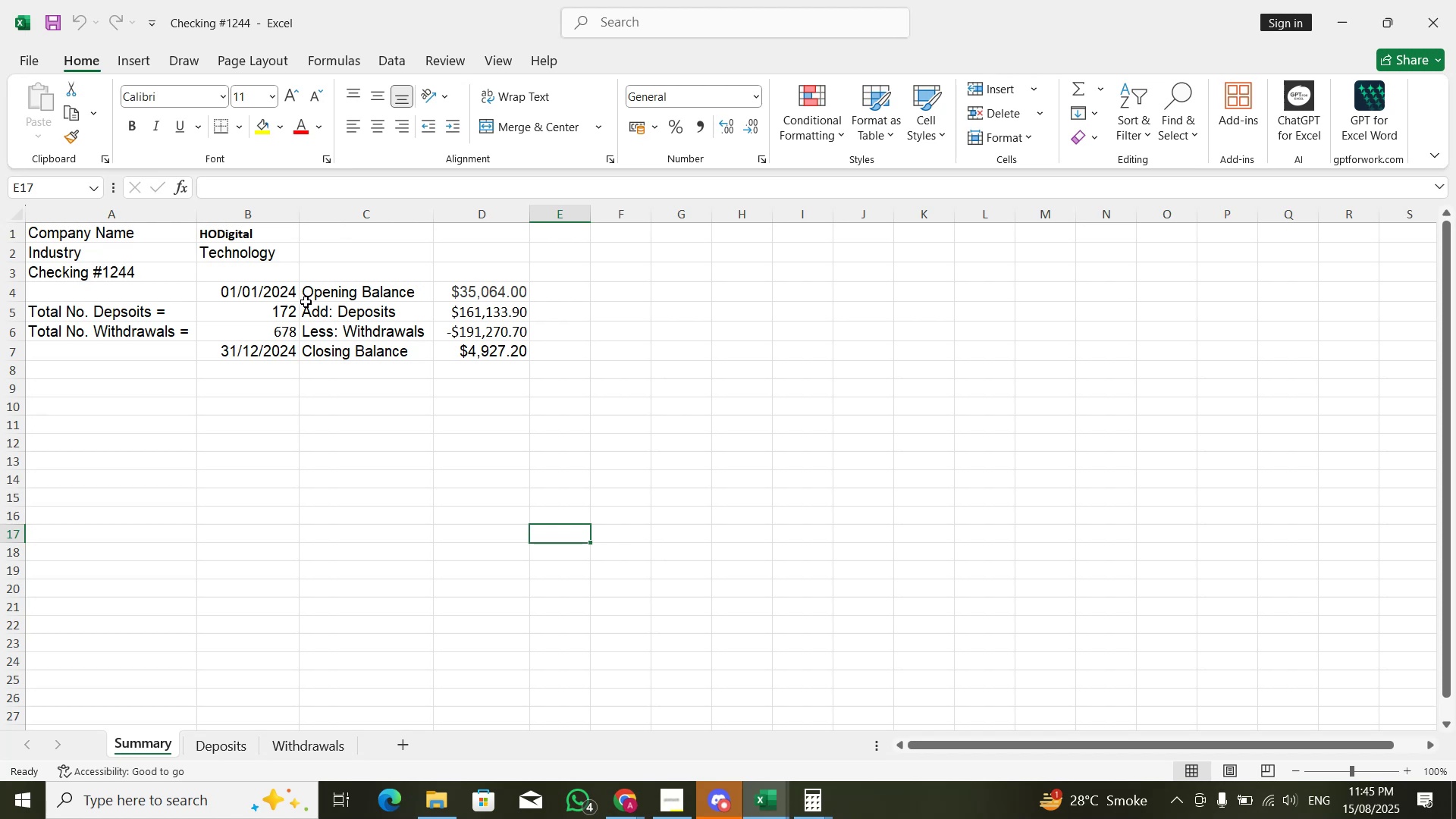 
key(Alt+Tab)
 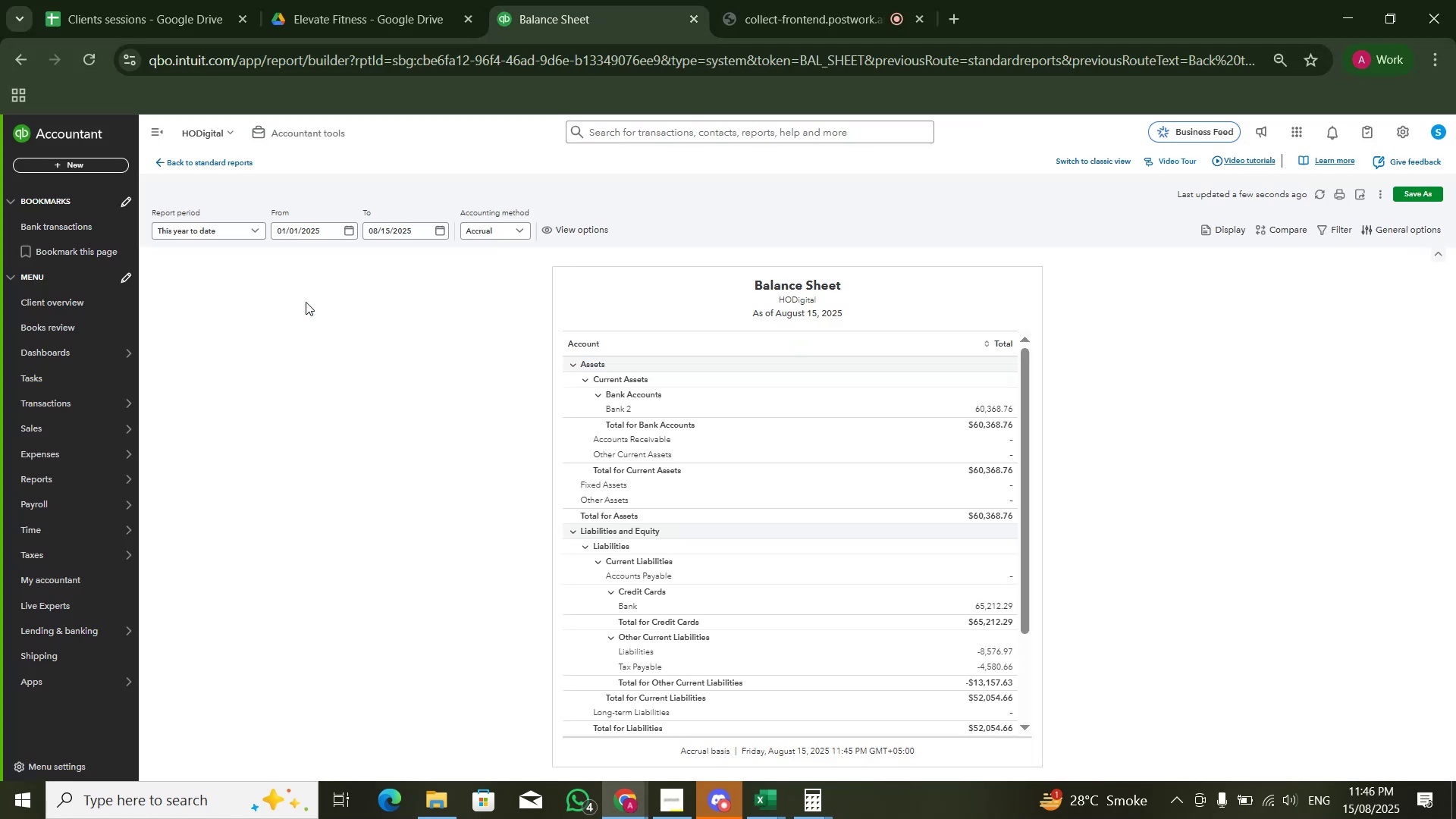 
wait(13.77)
 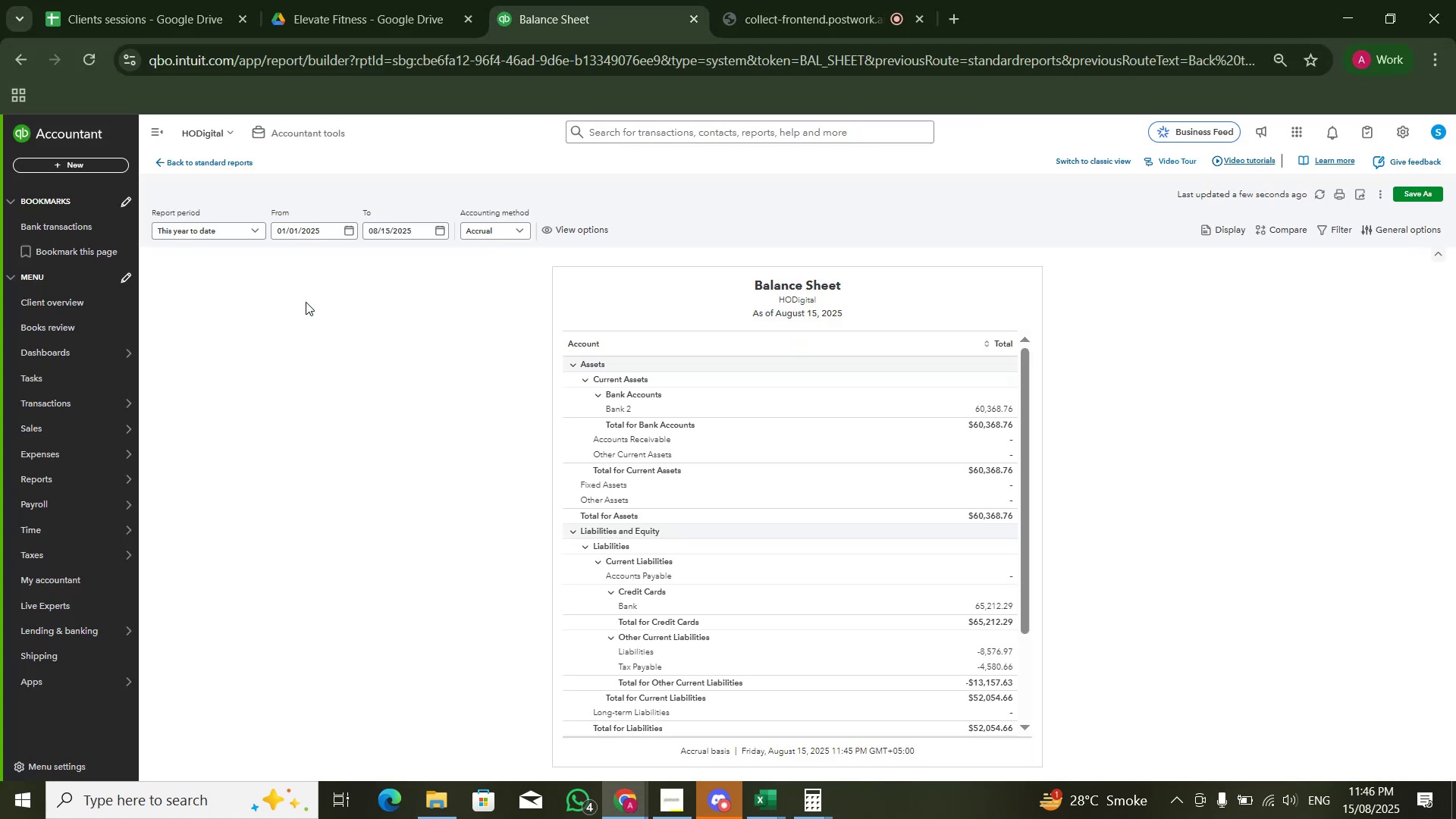 
key(Alt+AltLeft)
 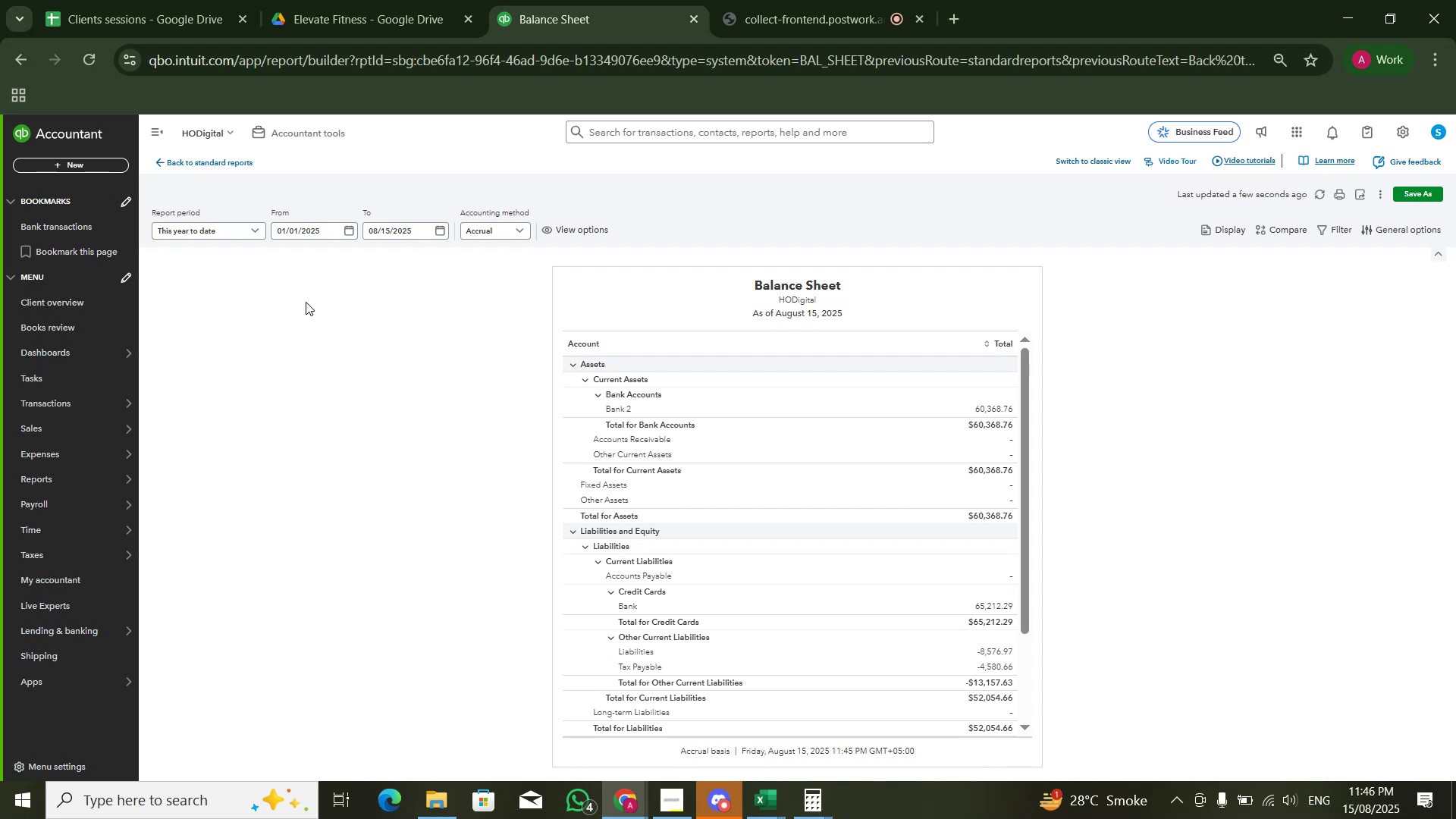 
key(Alt+Tab)
 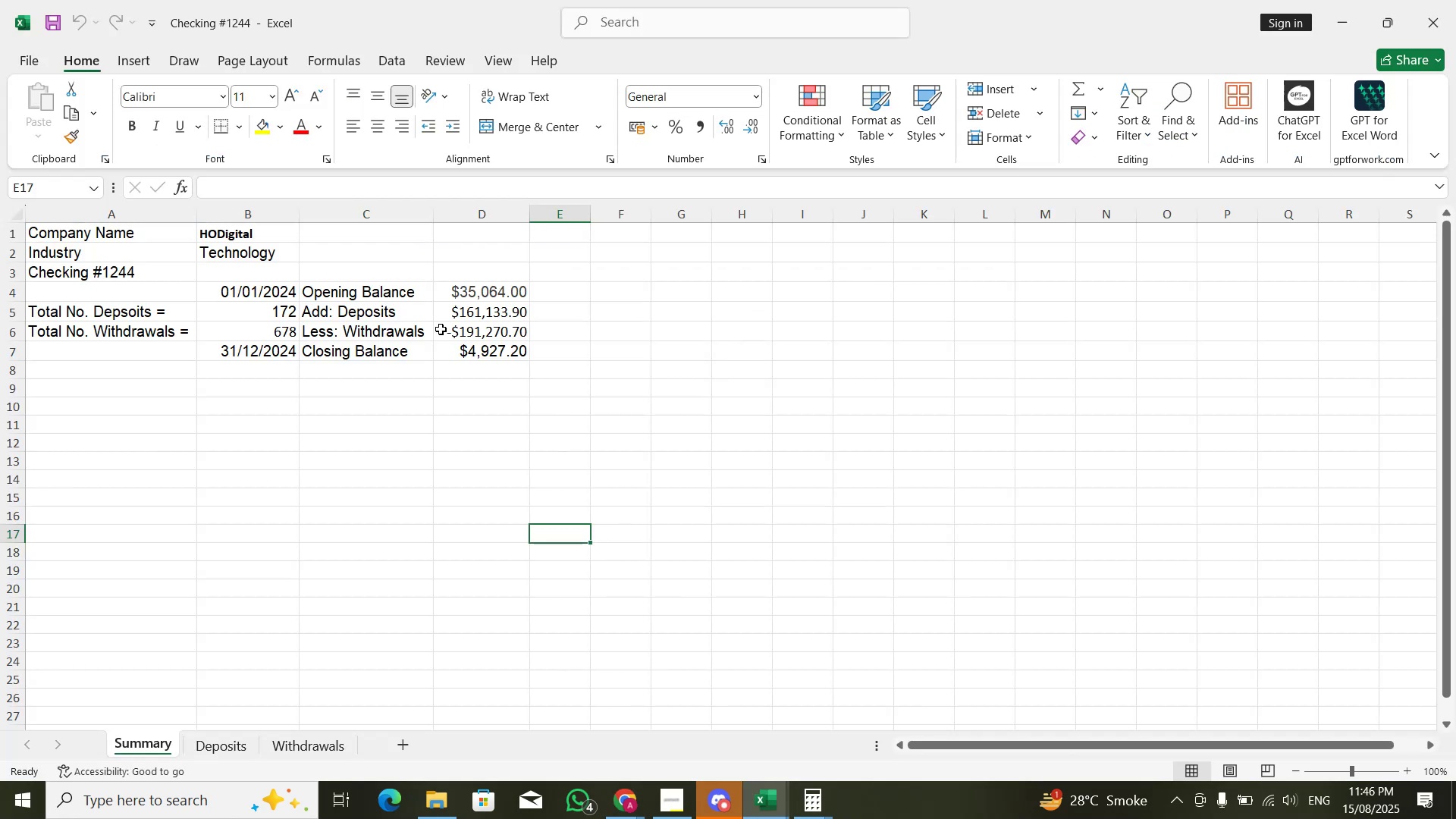 
key(Alt+AltLeft)
 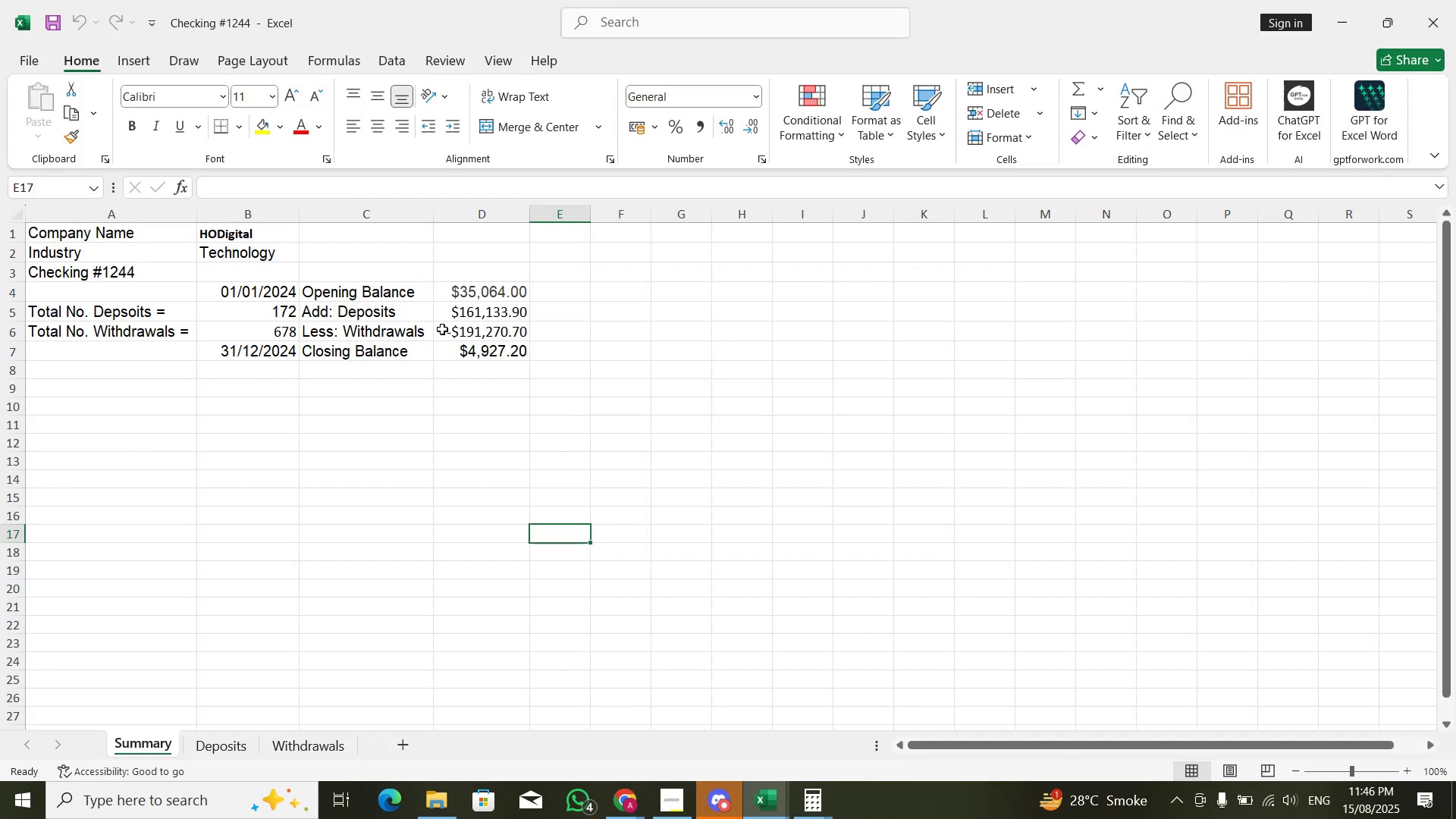 
key(Alt+Tab)
 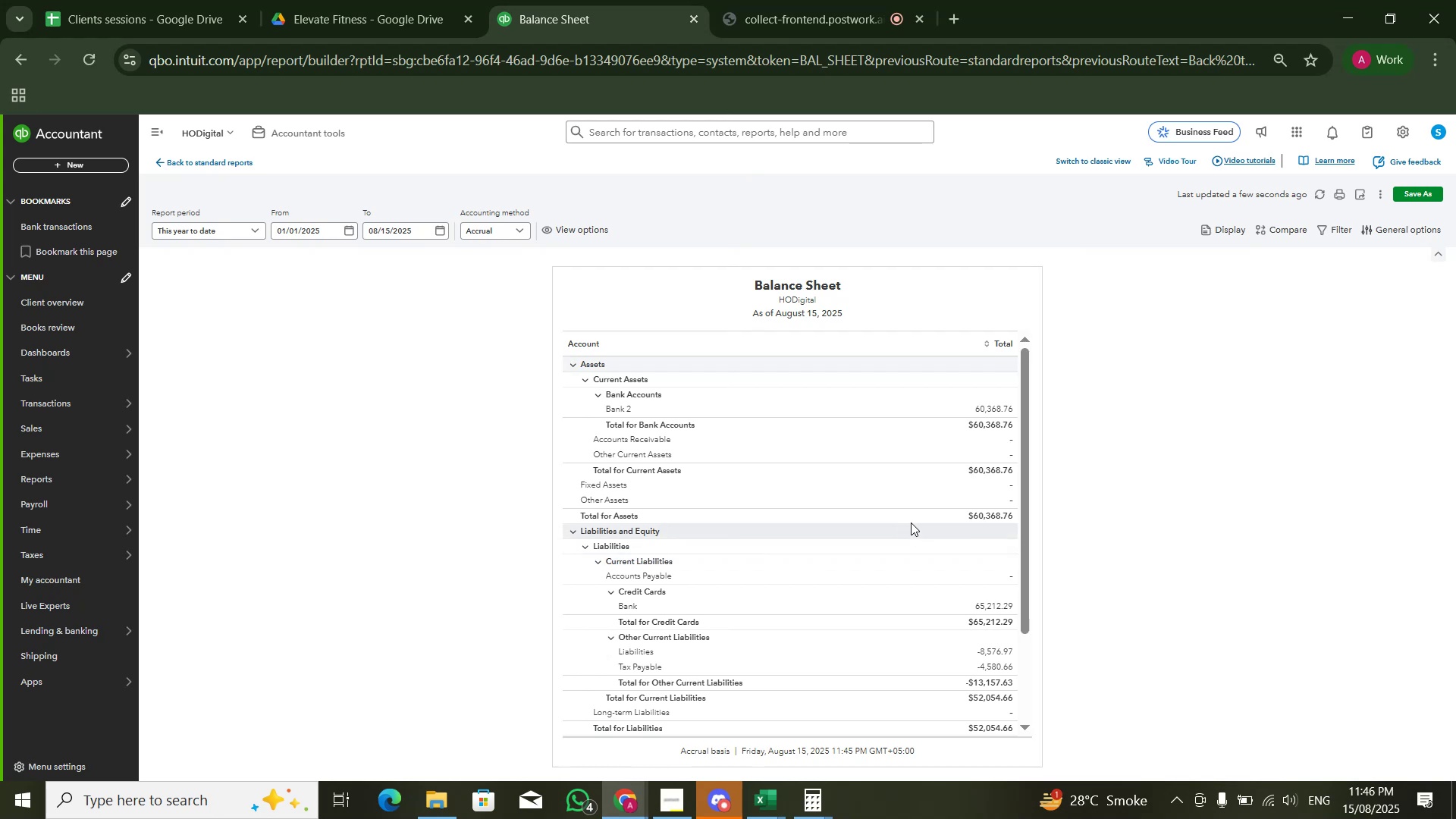 
wait(5.1)
 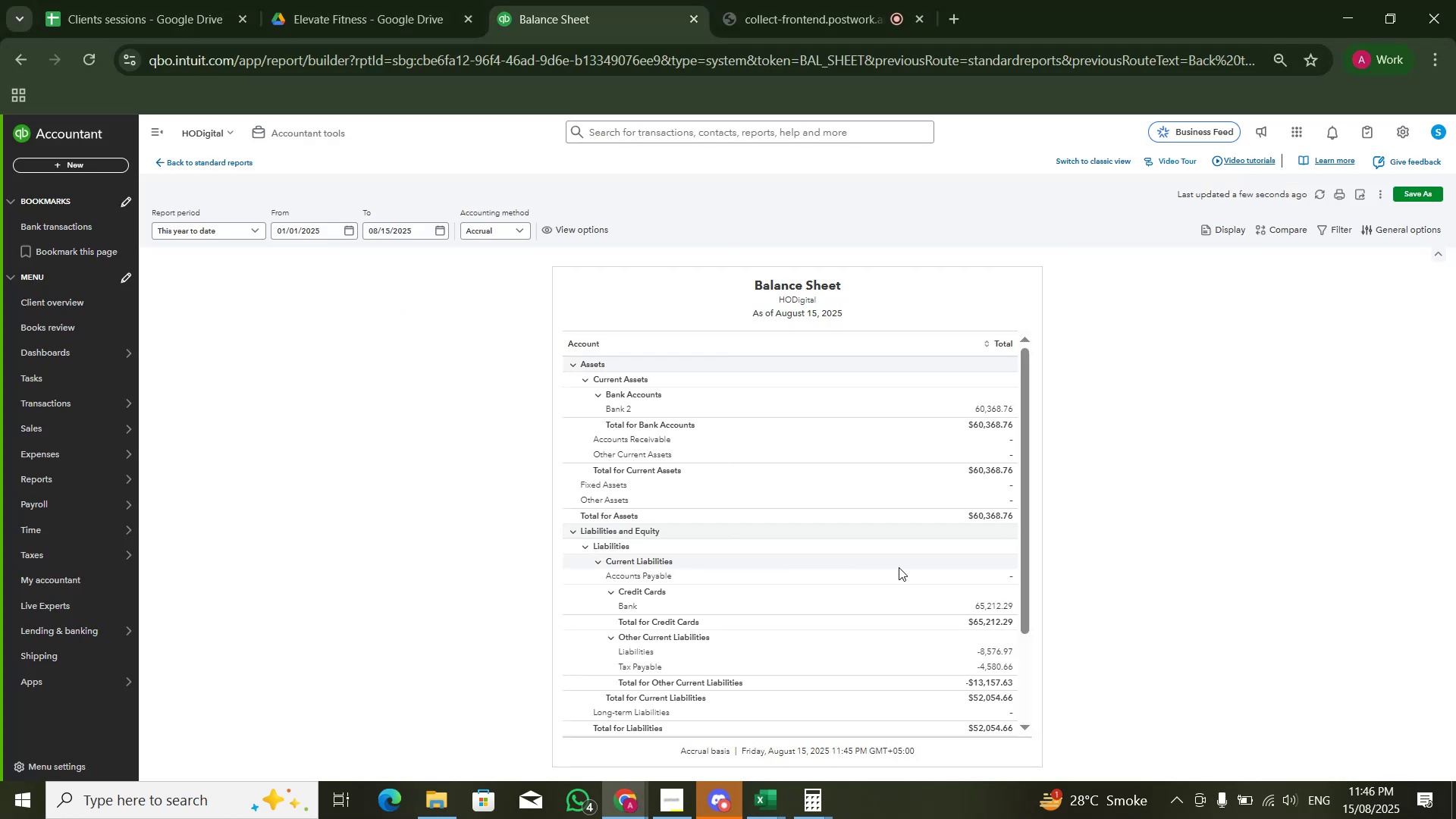 
key(Alt+AltLeft)
 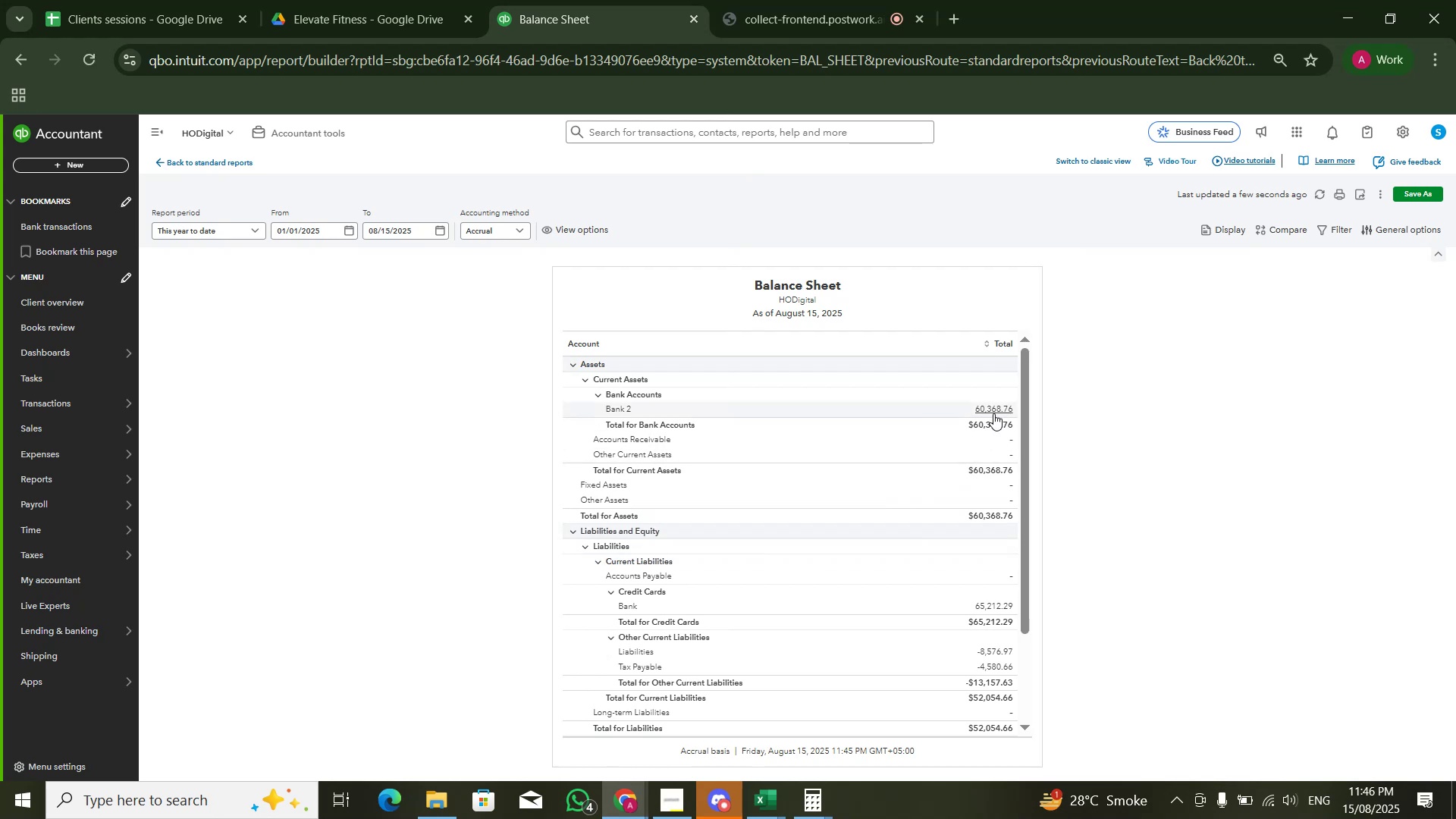 
key(Alt+Tab)
 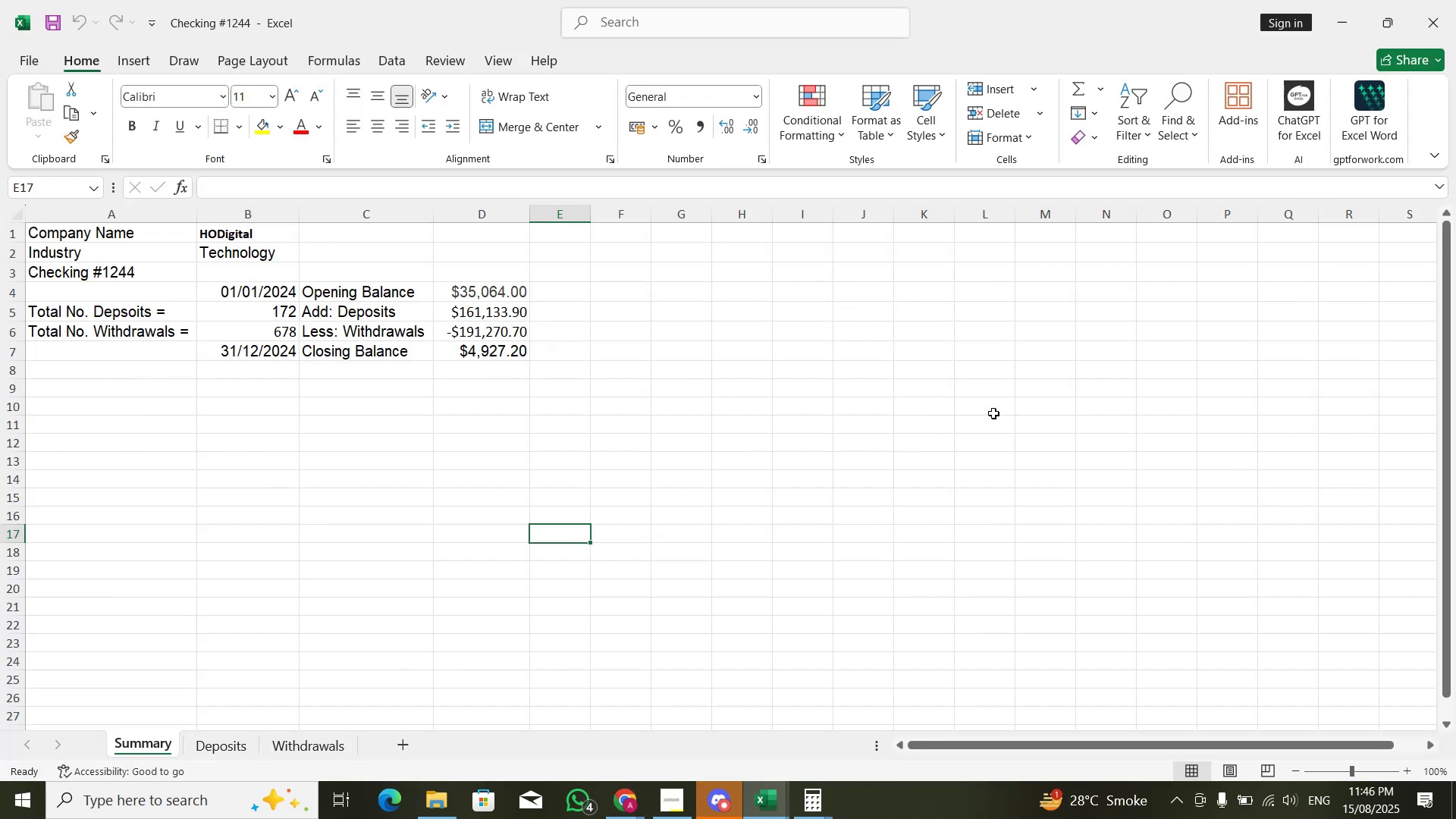 
key(Control+PageDown)
 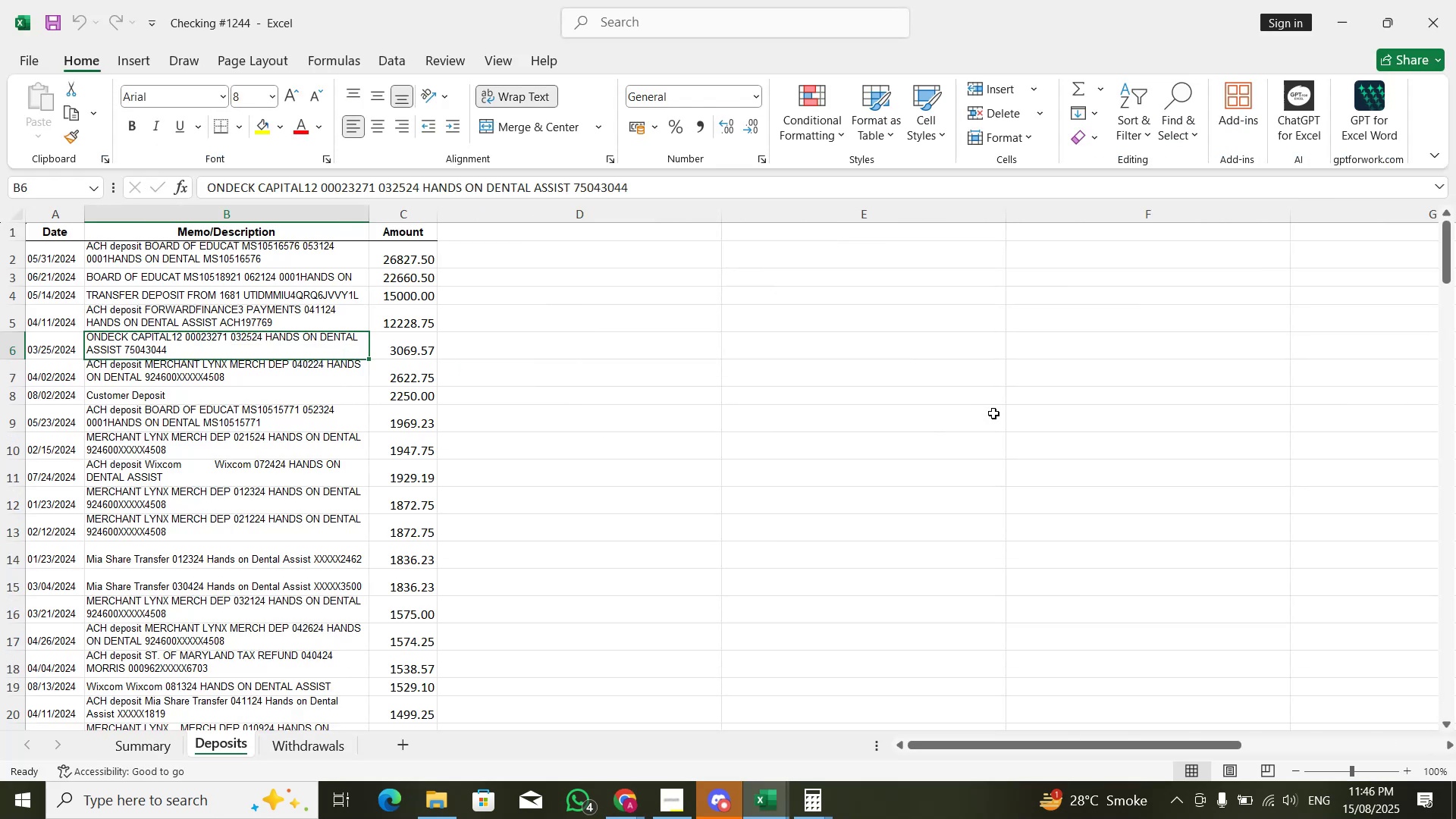 
key(Control+PageUp)
 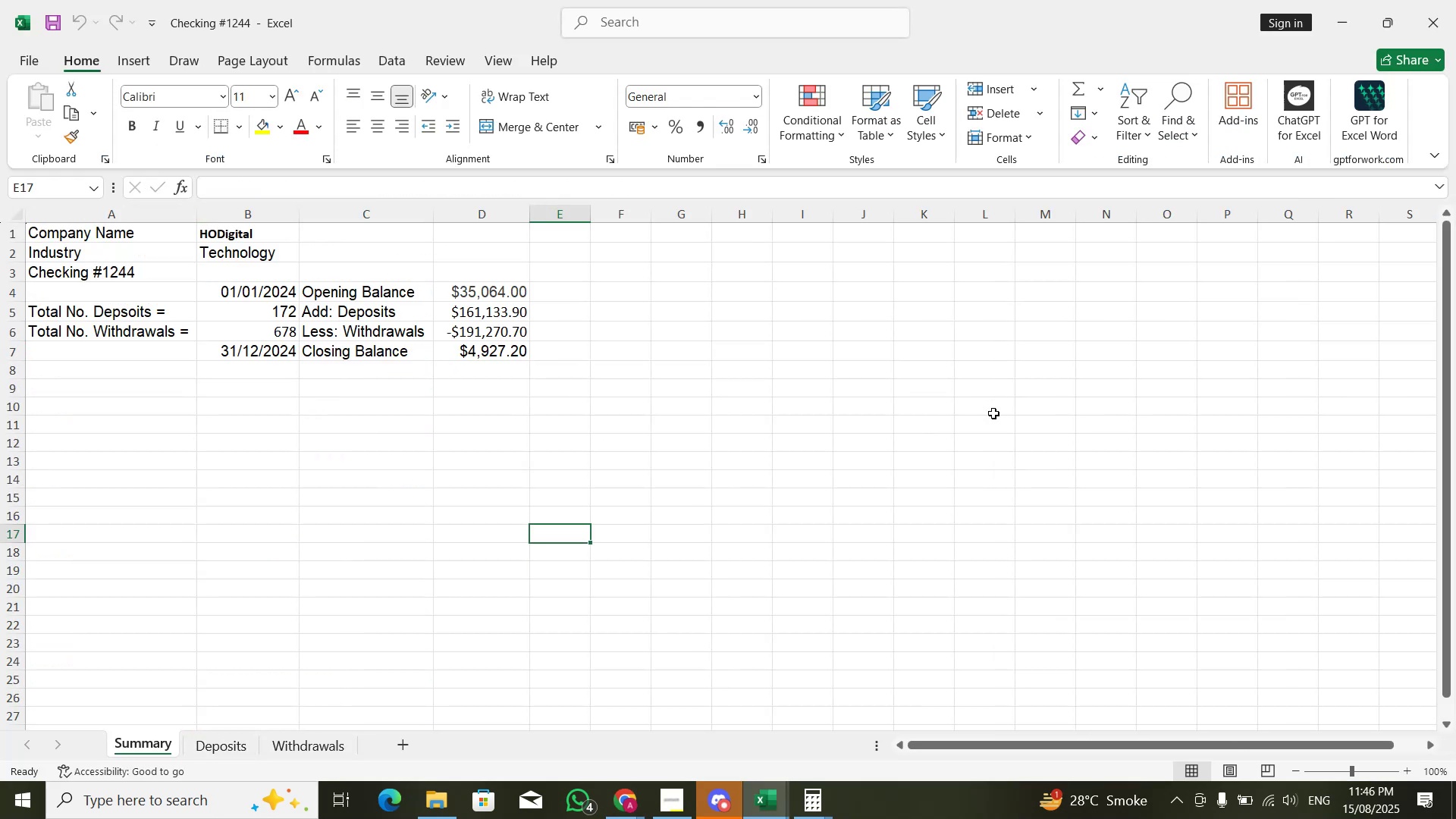 
key(ArrowLeft)
 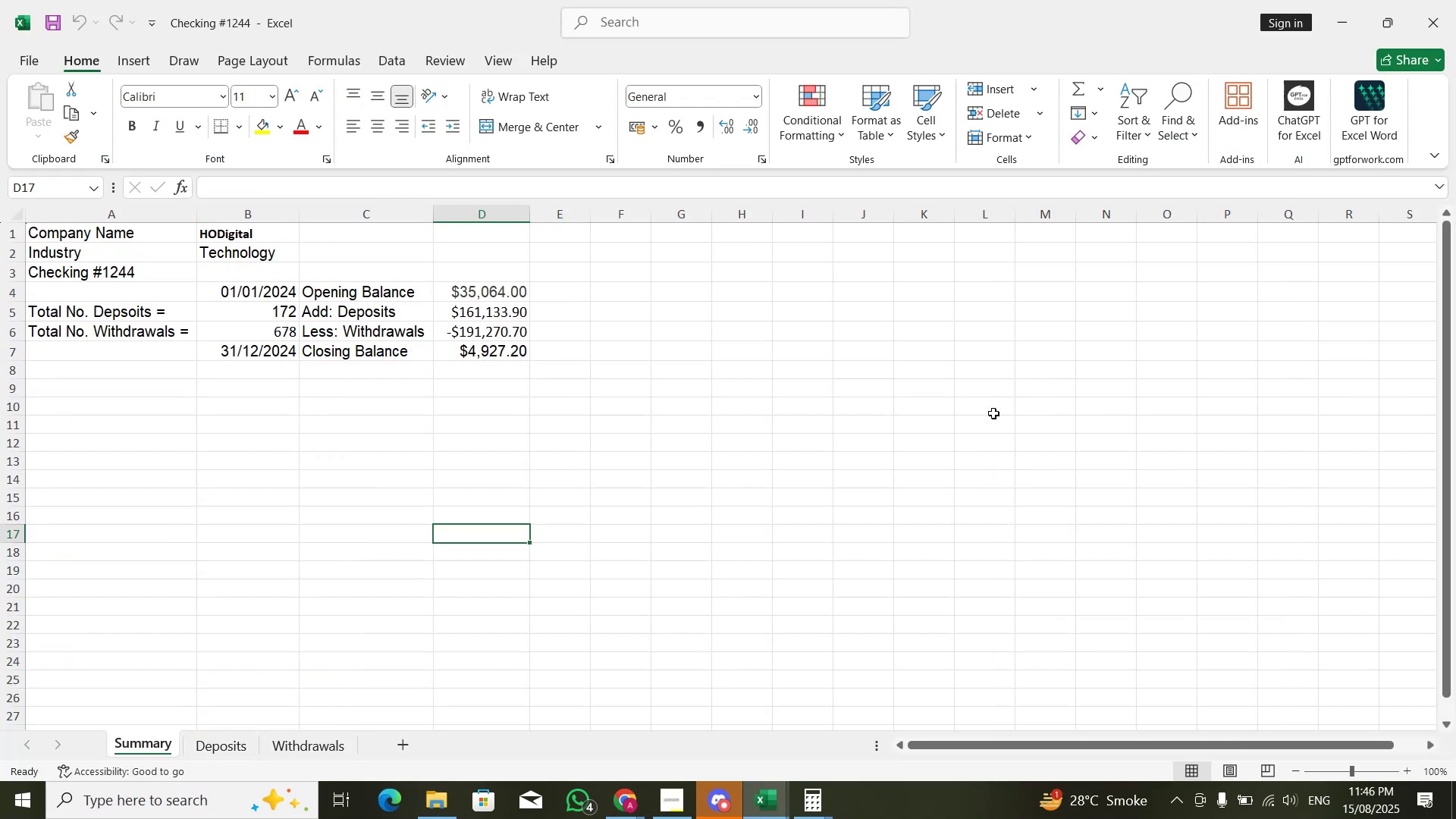 
key(ArrowUp)
 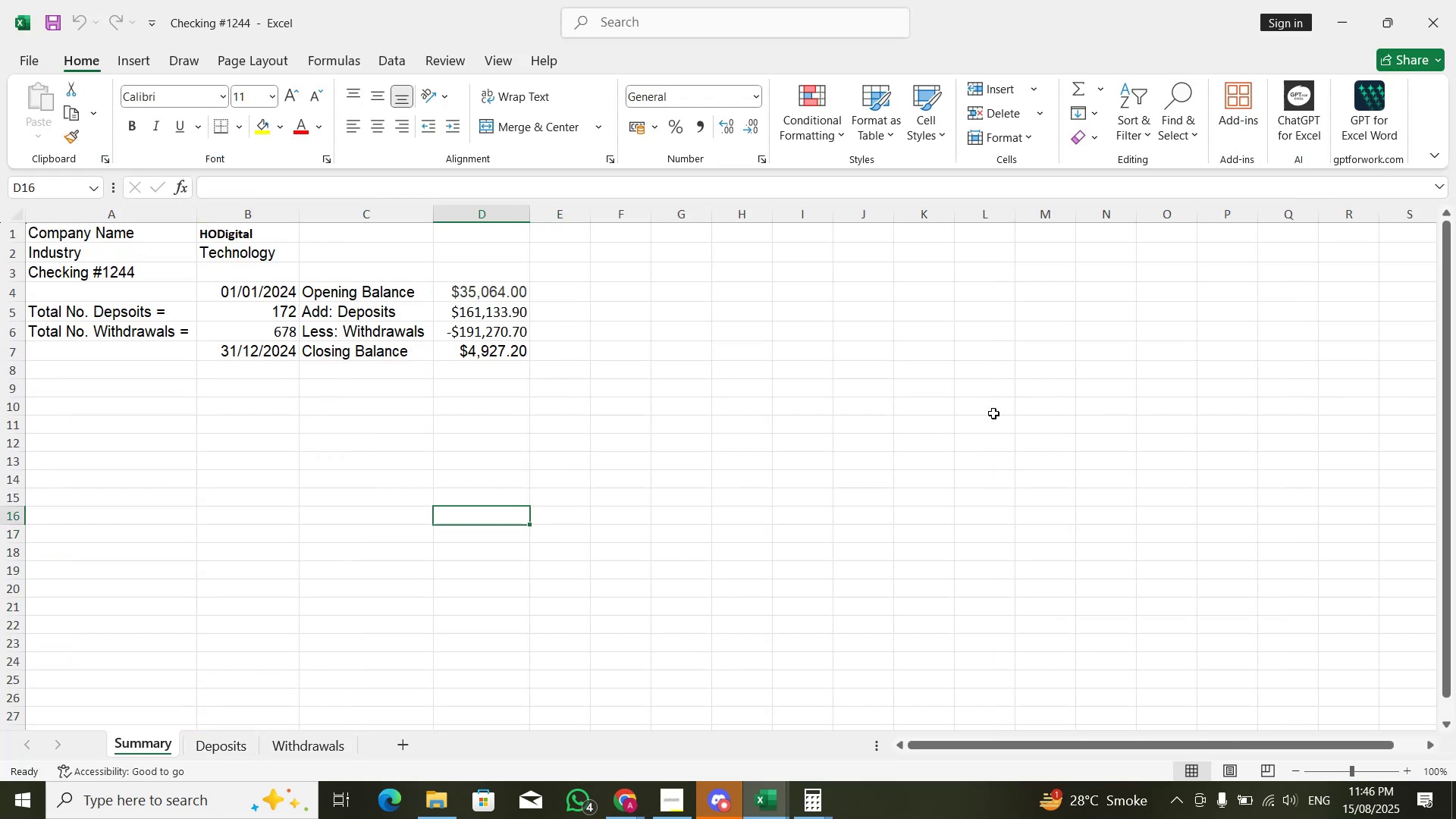 
key(ArrowUp)
 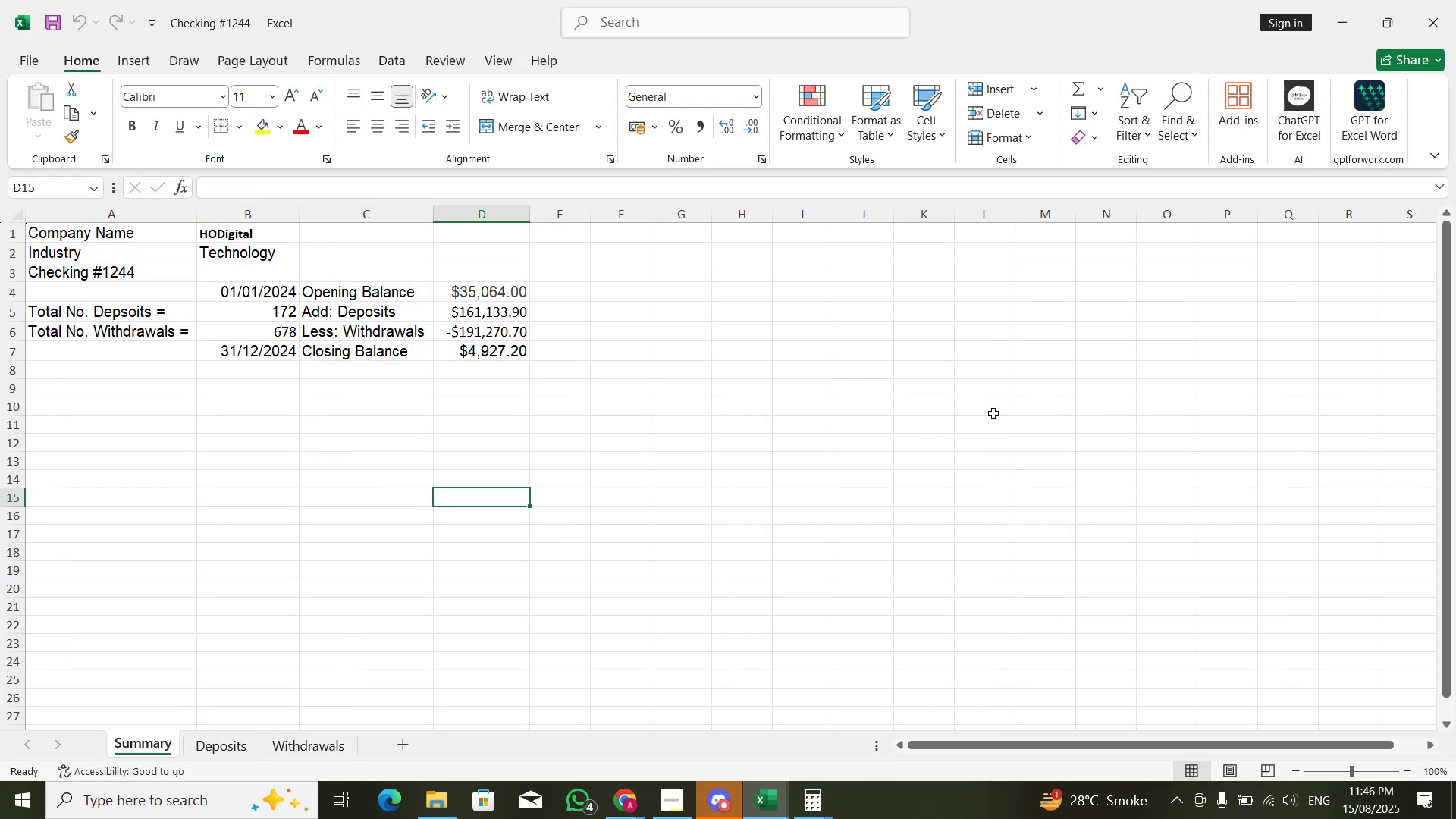 
key(Control+ArrowUp)
 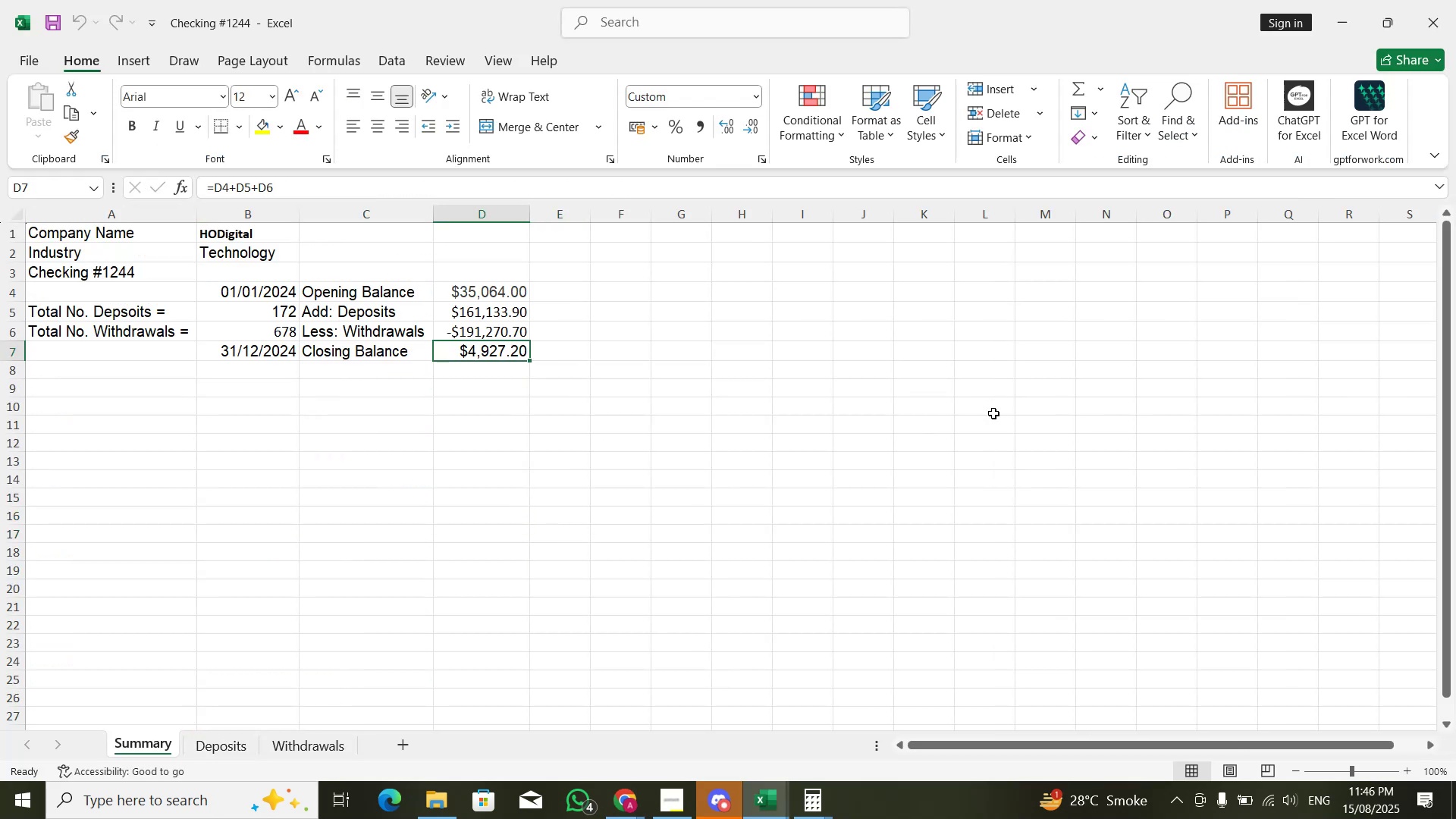 
key(ArrowUp)
 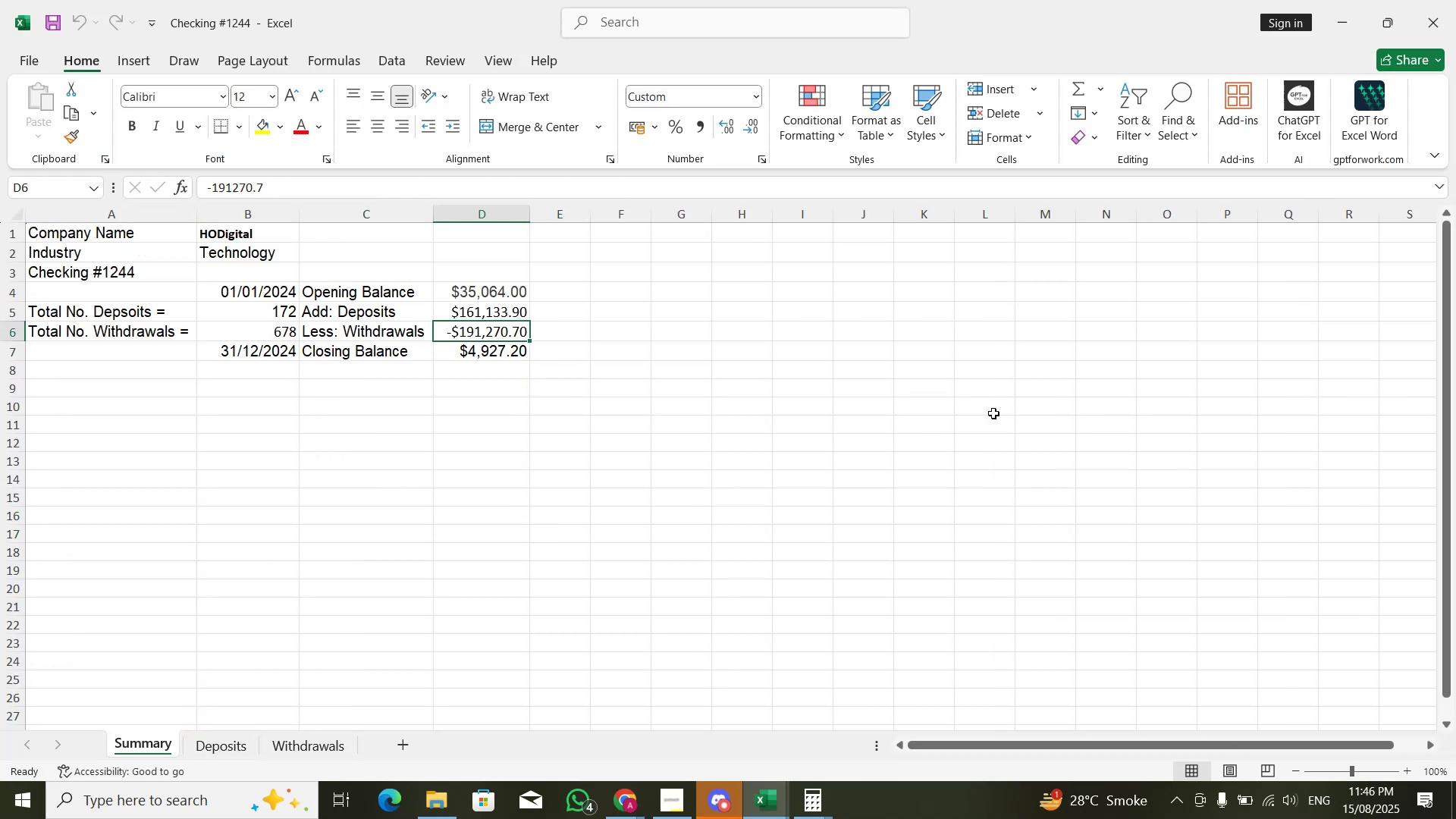 
key(ArrowUp)
 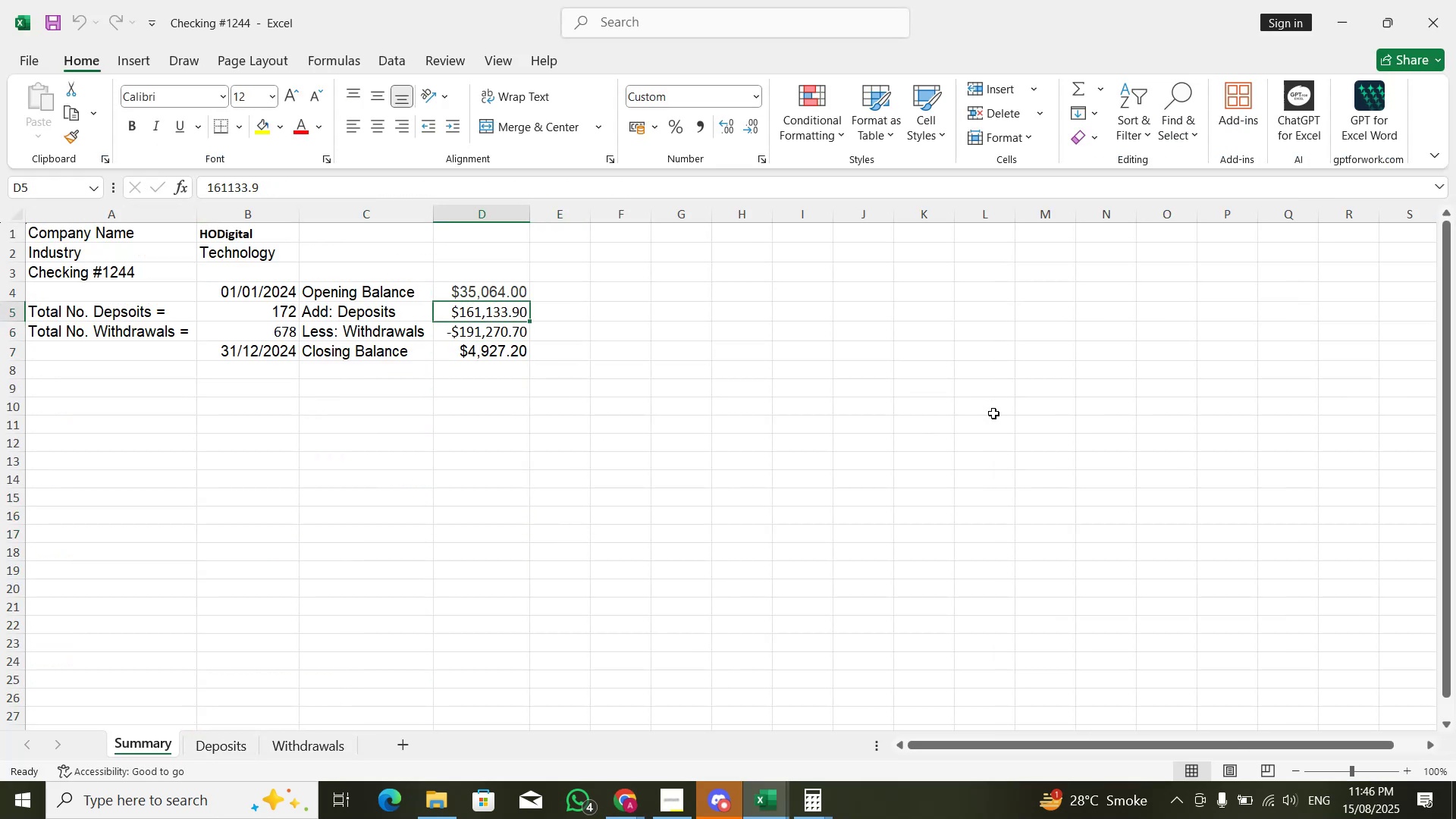 
key(ArrowUp)
 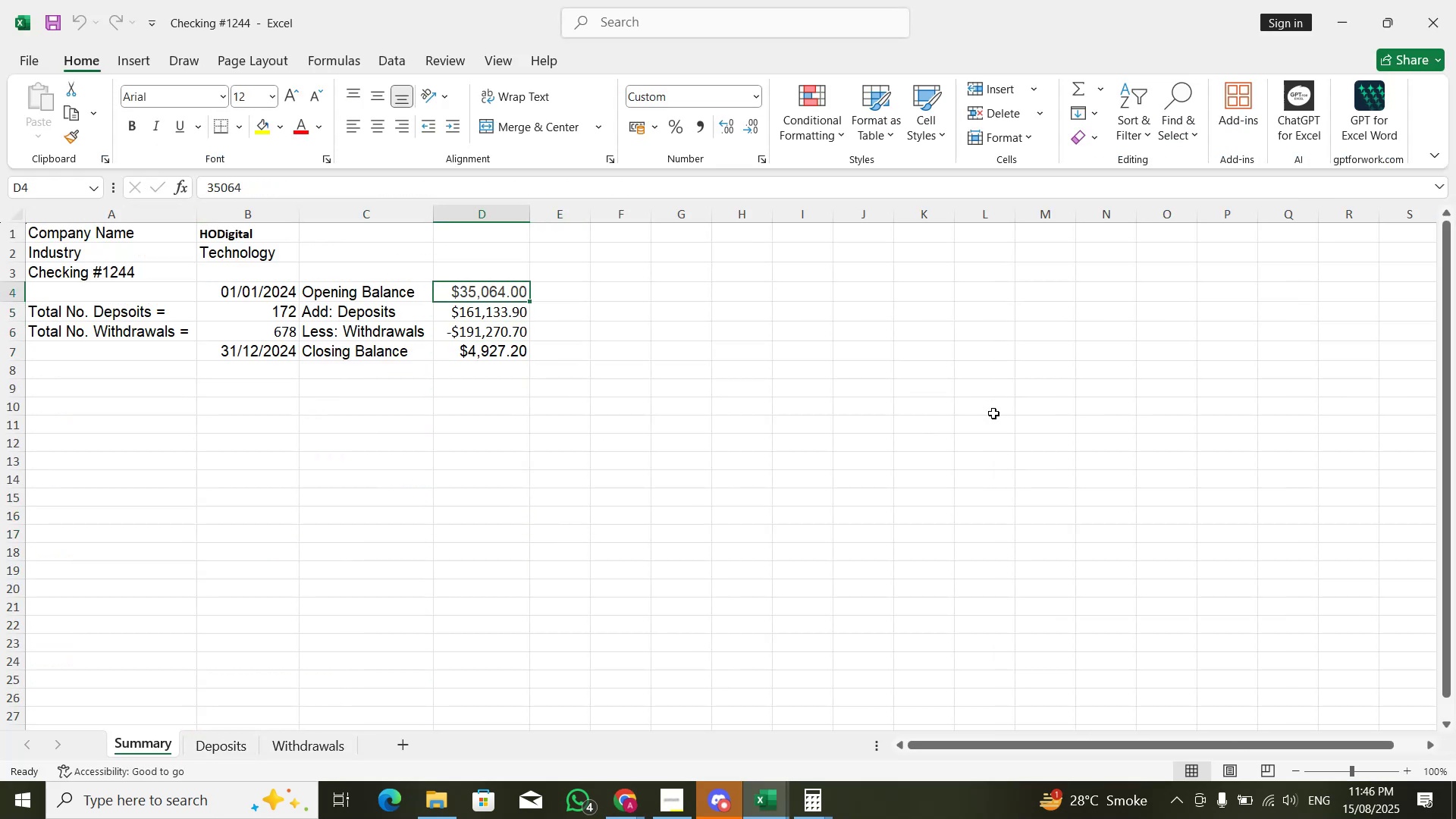 
key(Alt+Tab)
 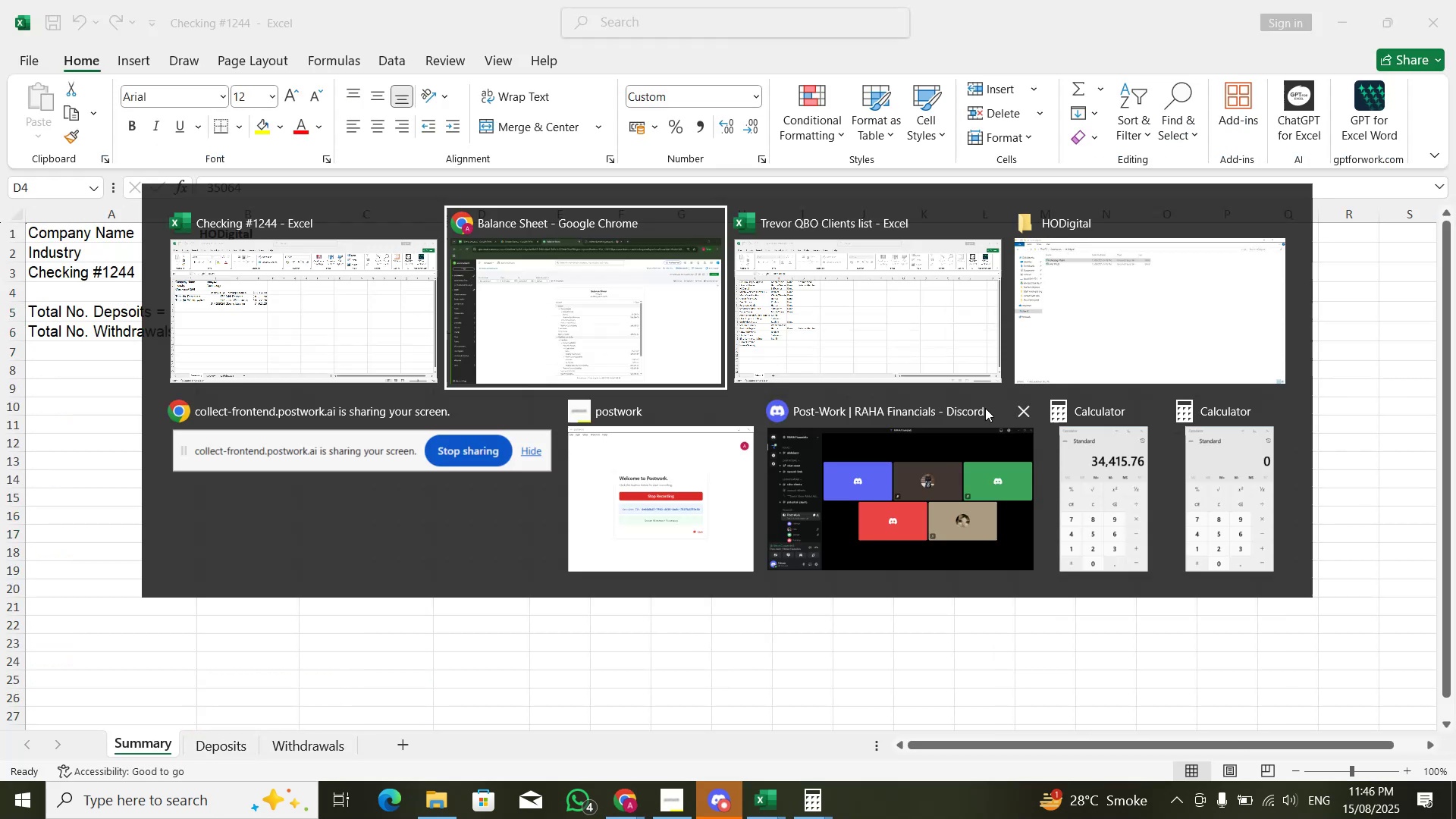 
key(Alt+Tab)
 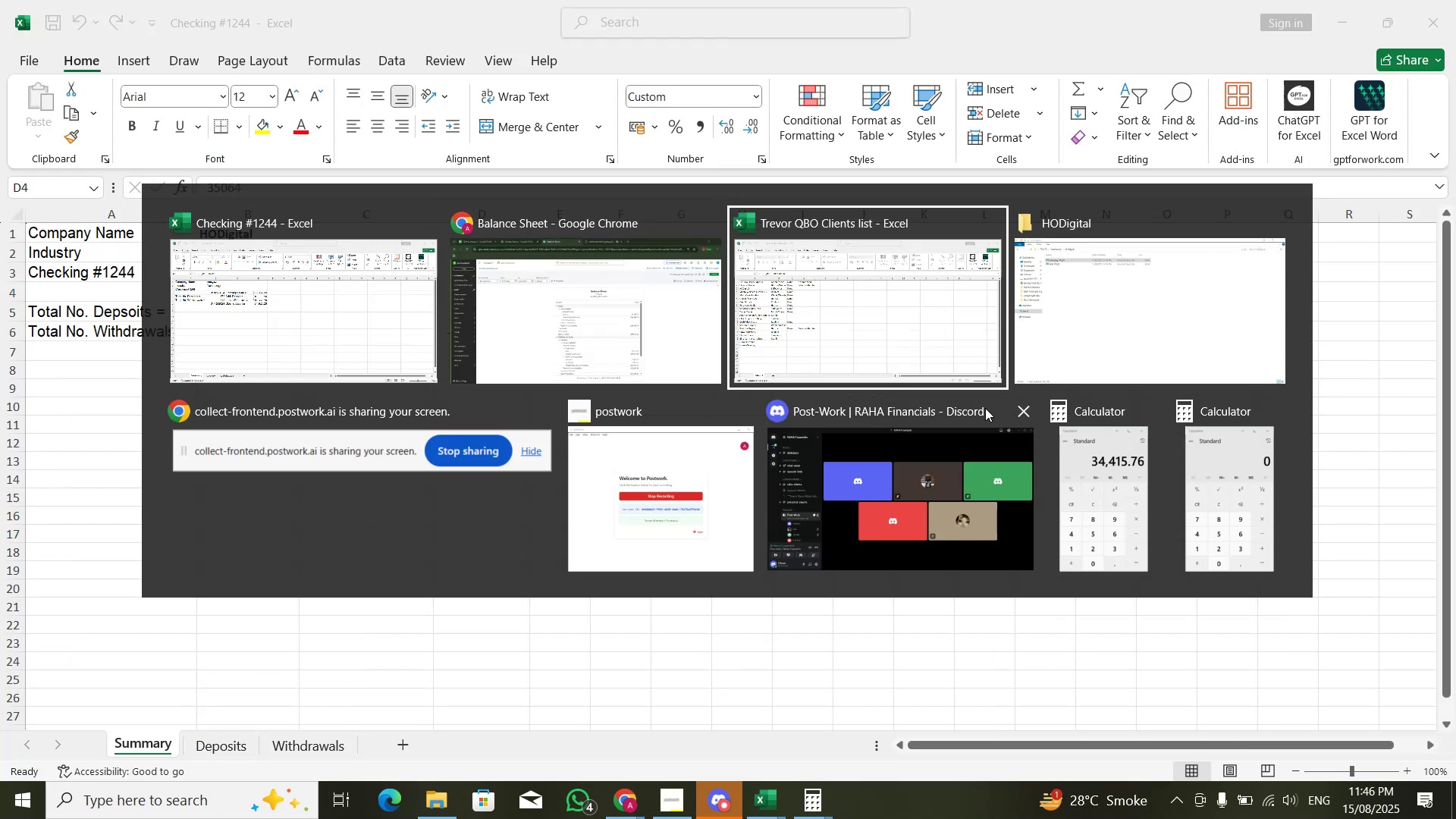 
key(Alt+Tab)
 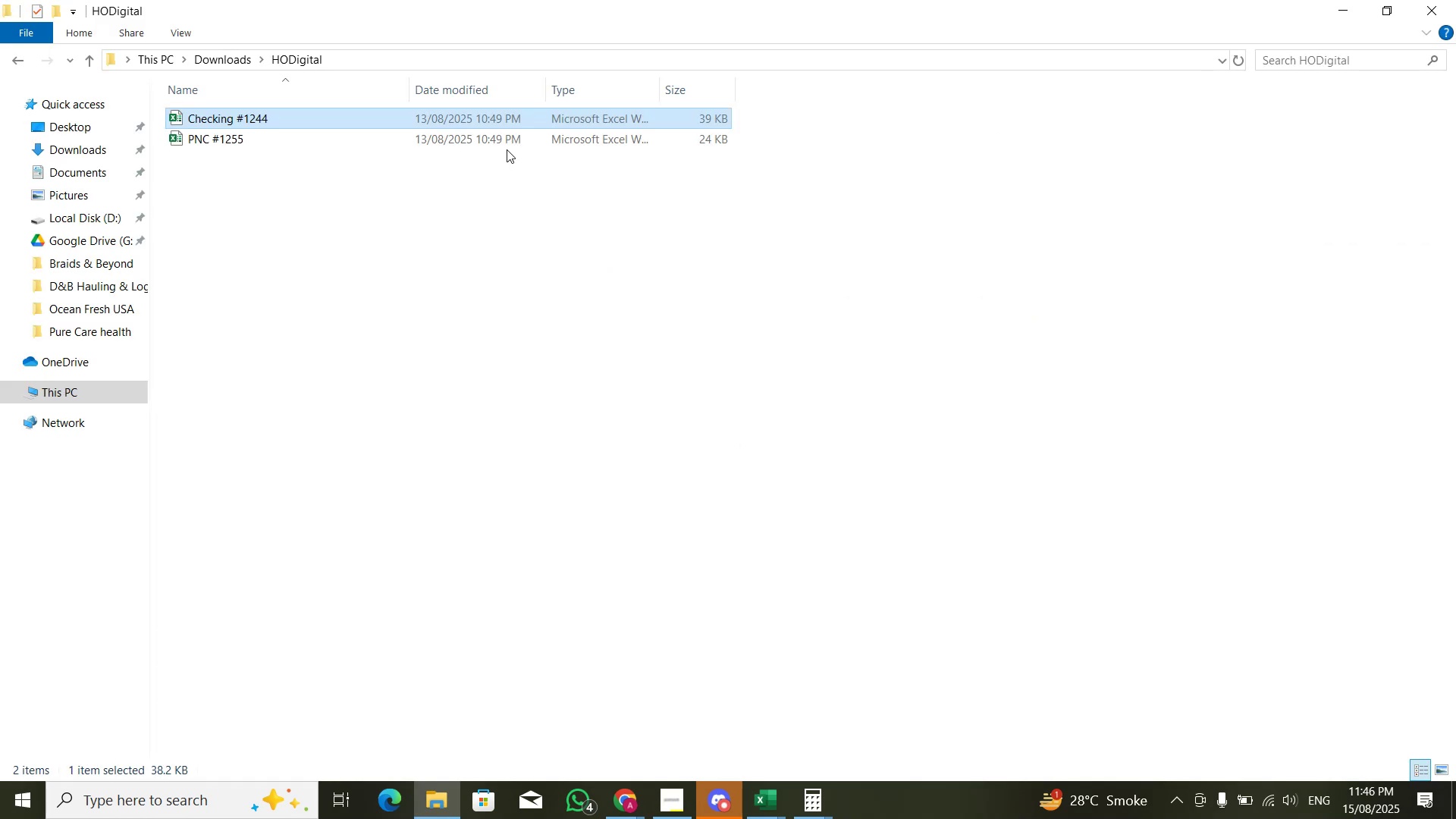 
double_click([508, 147])
 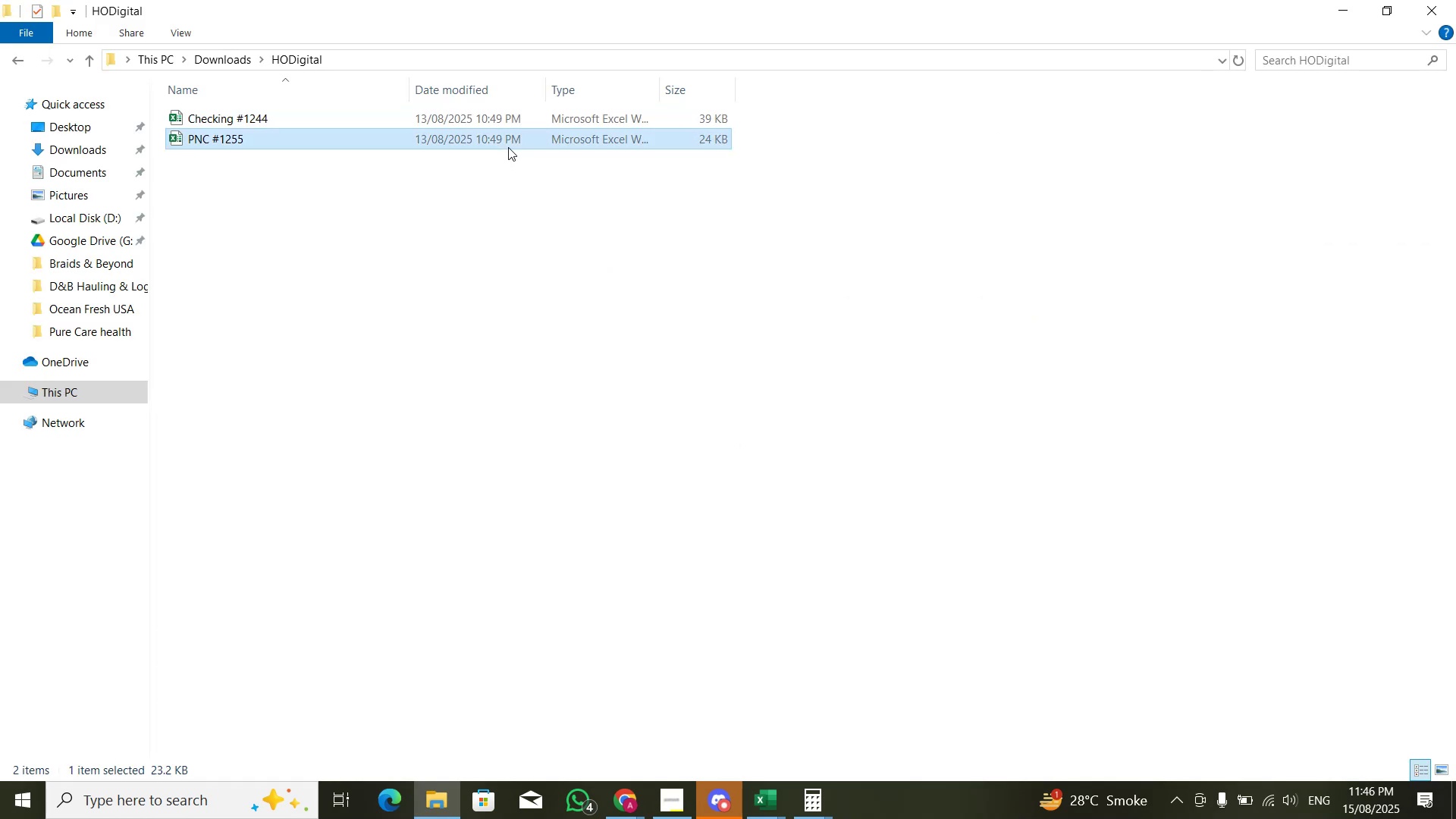 
triple_click([508, 147])
 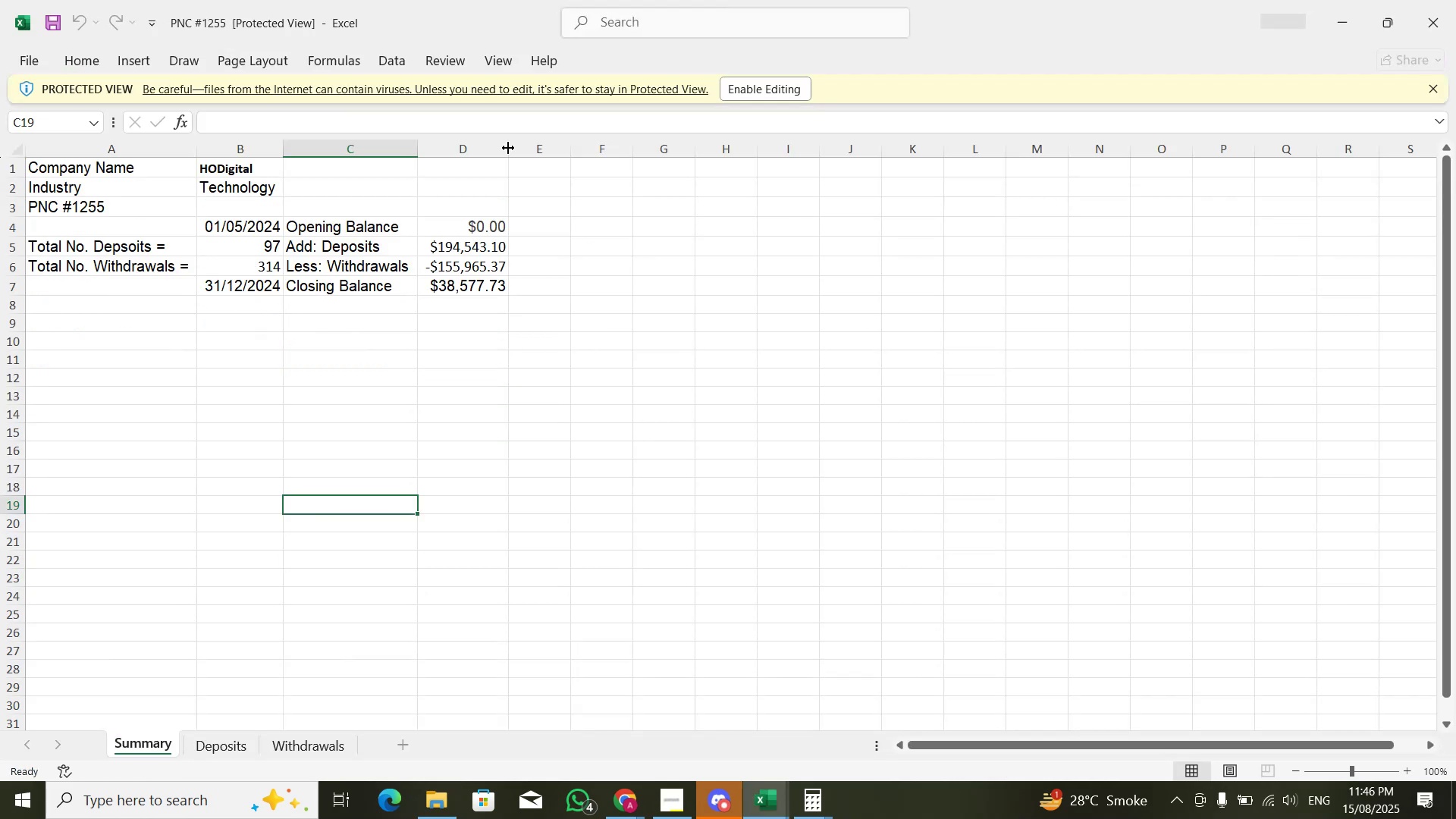 
left_click([749, 84])
 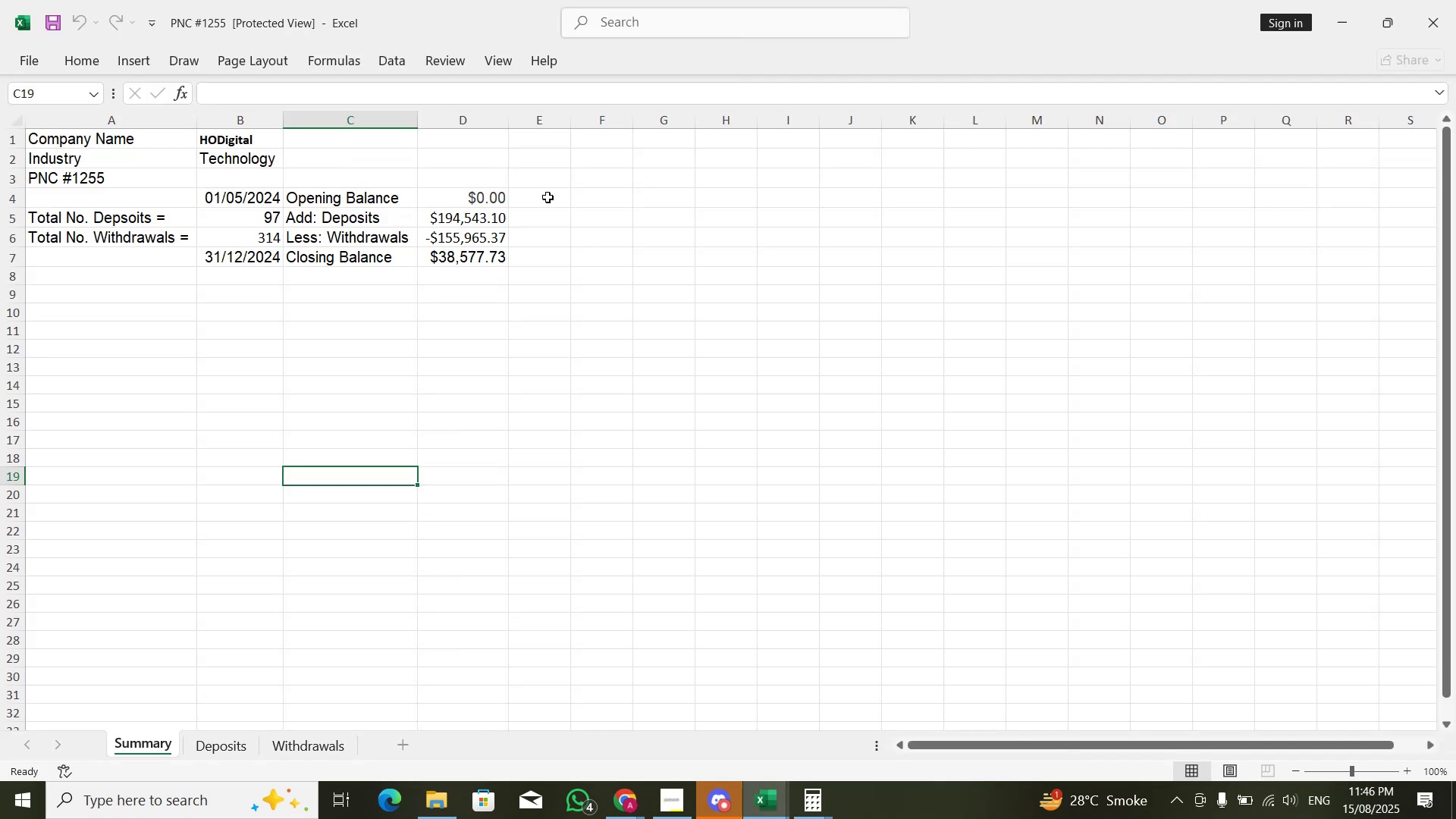 
key(Alt+Tab)
 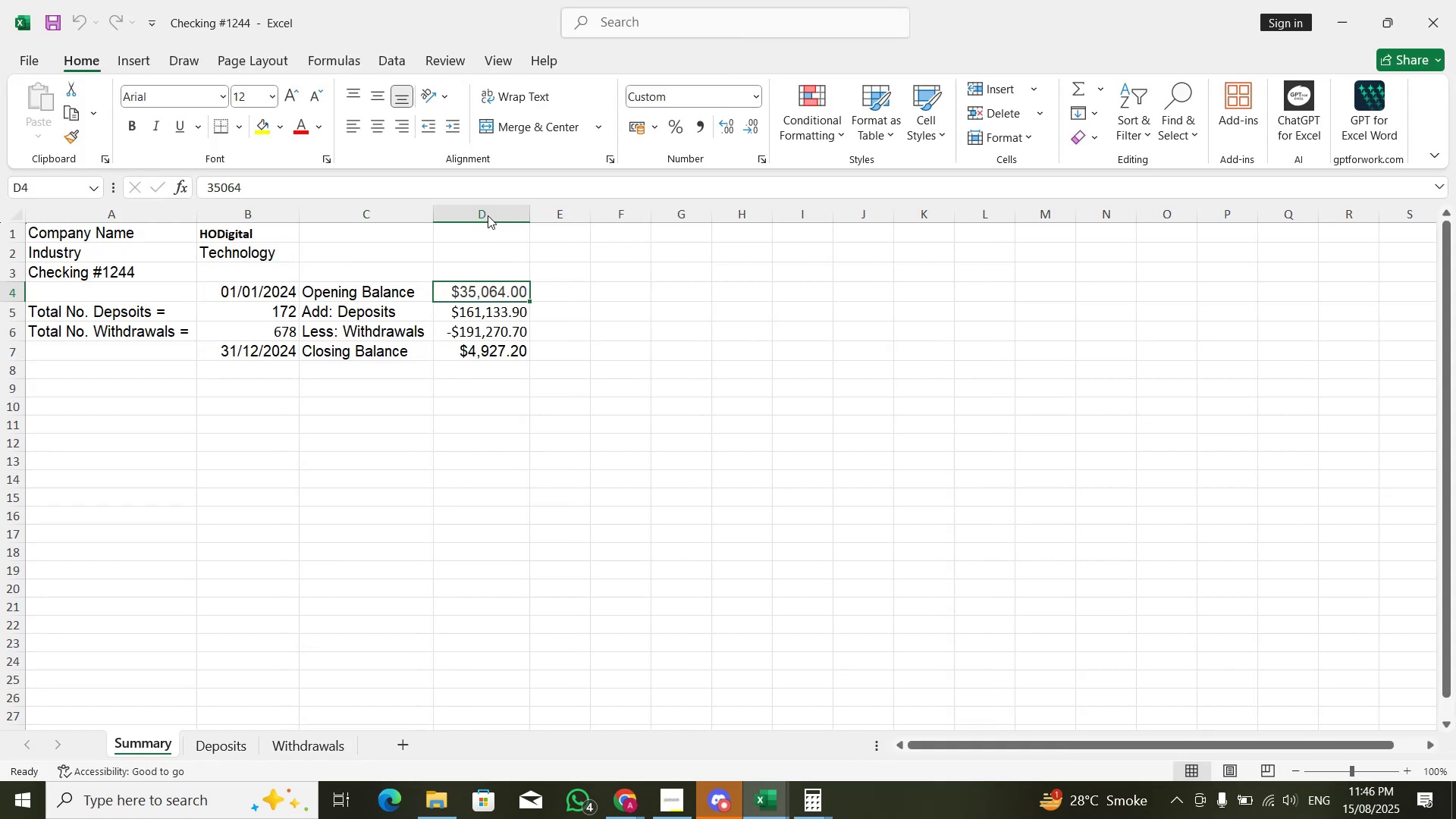 
key(Alt+AltLeft)
 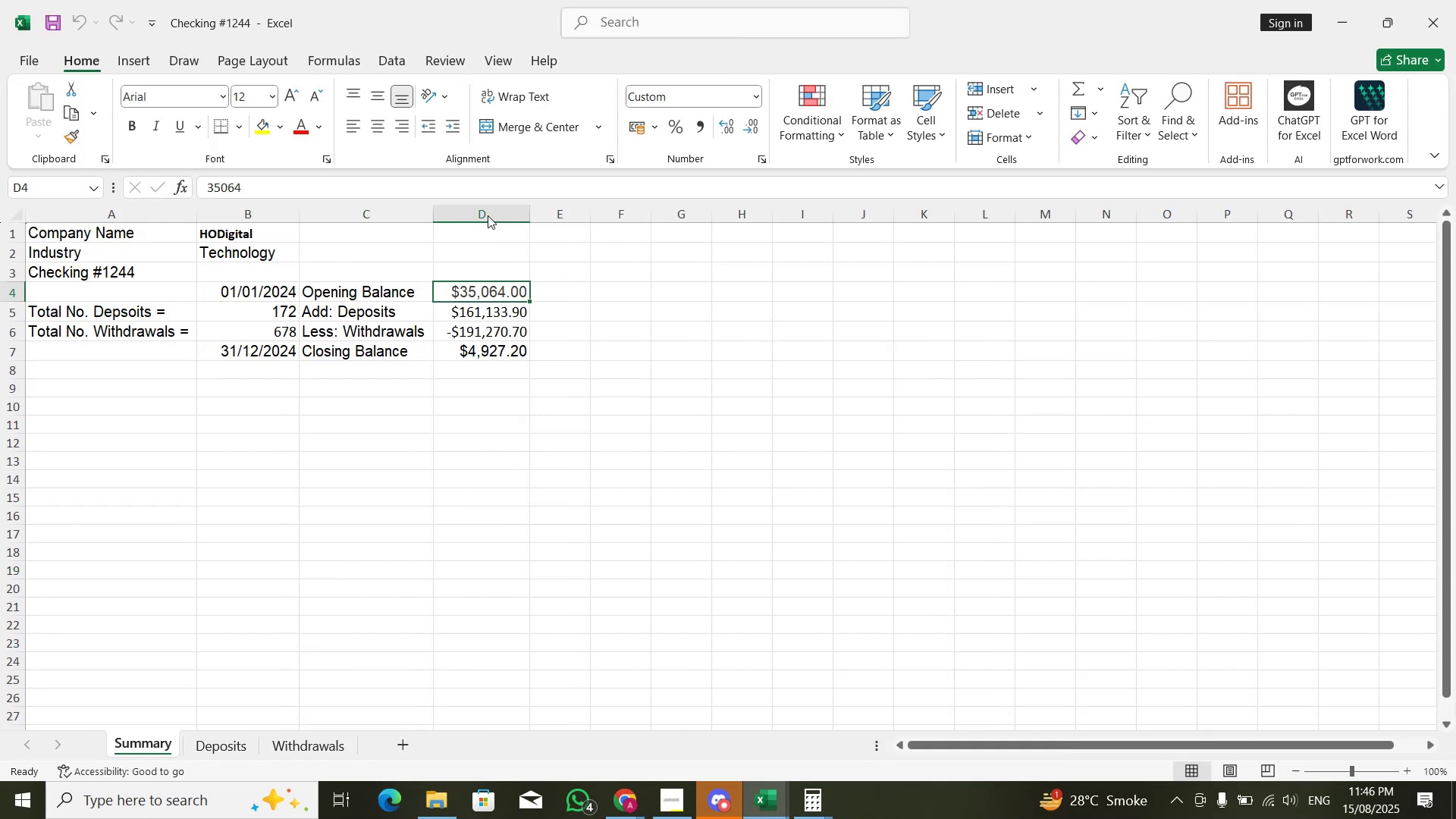 
key(Alt+Tab)
 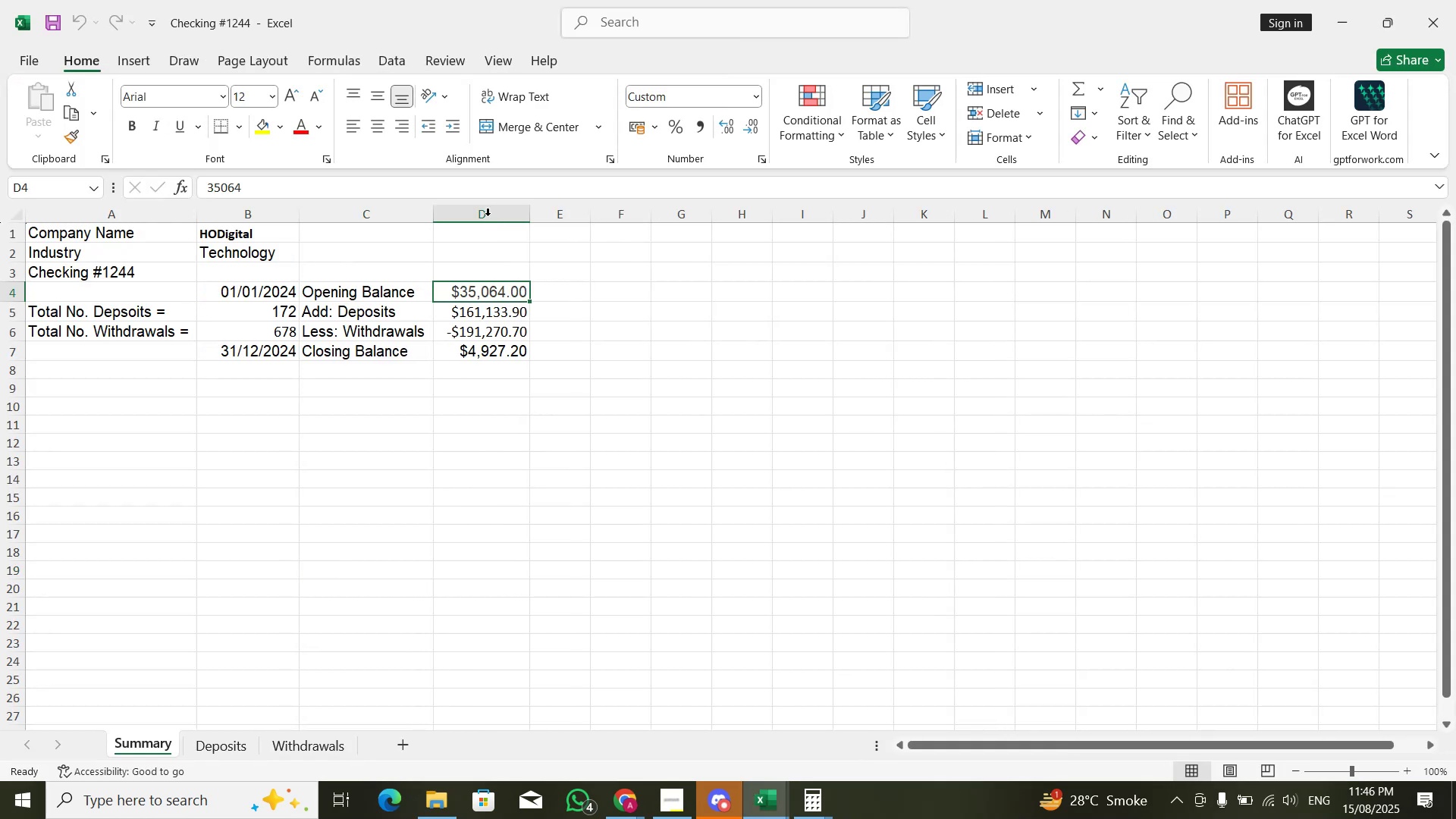 
key(Alt+Tab)
 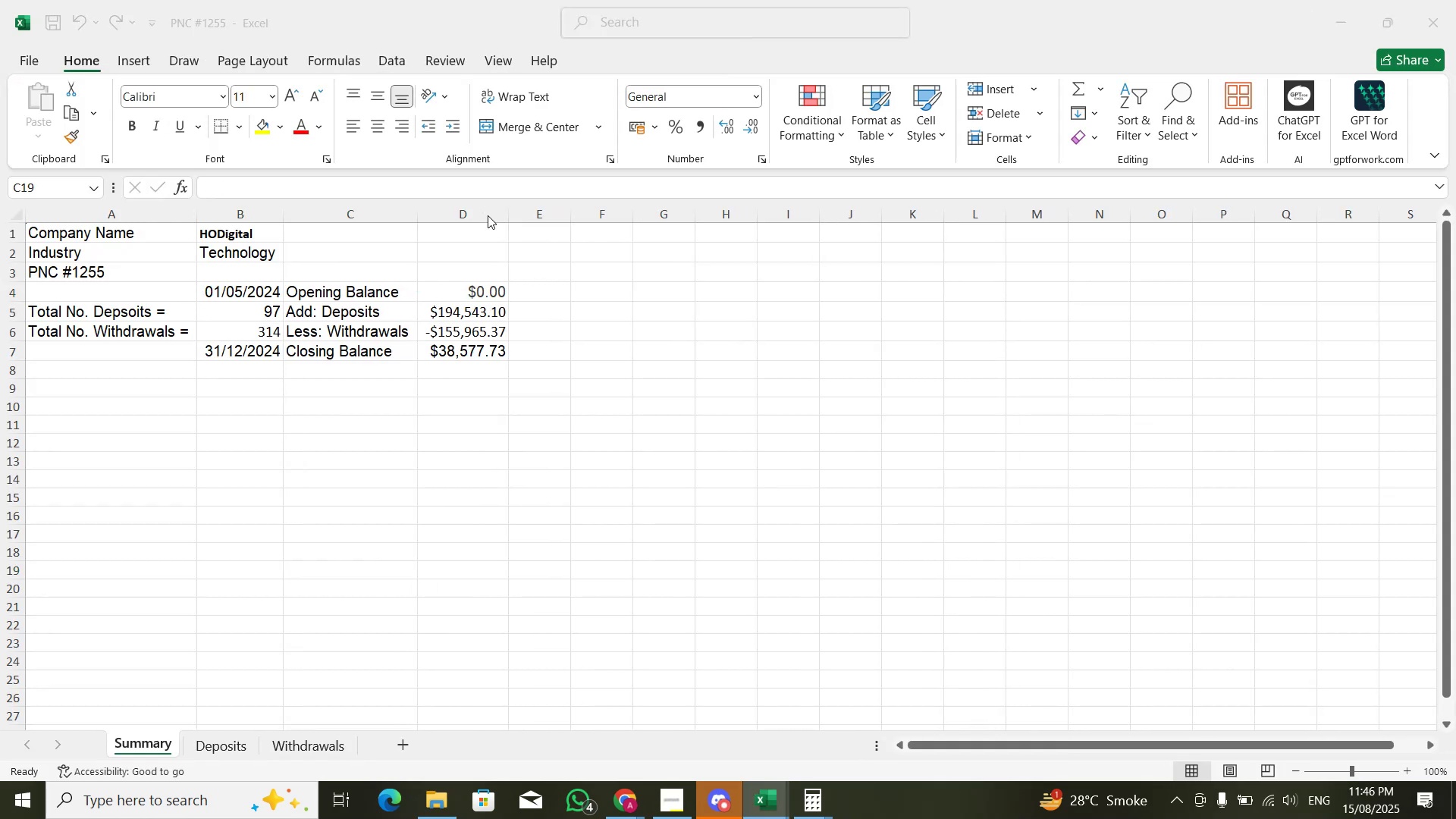 
key(Alt+Tab)
 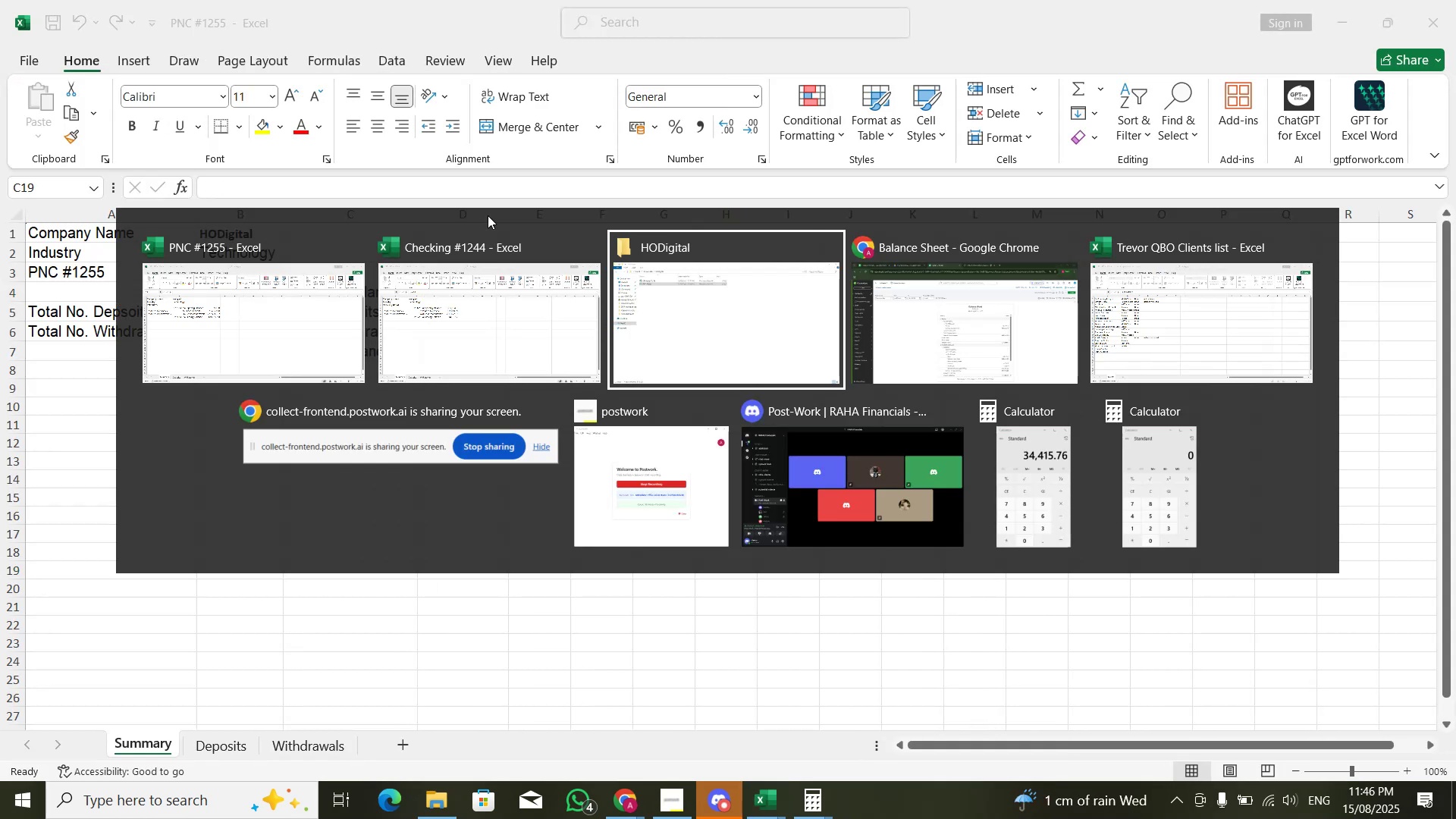 
key(Alt+ArrowRight)
 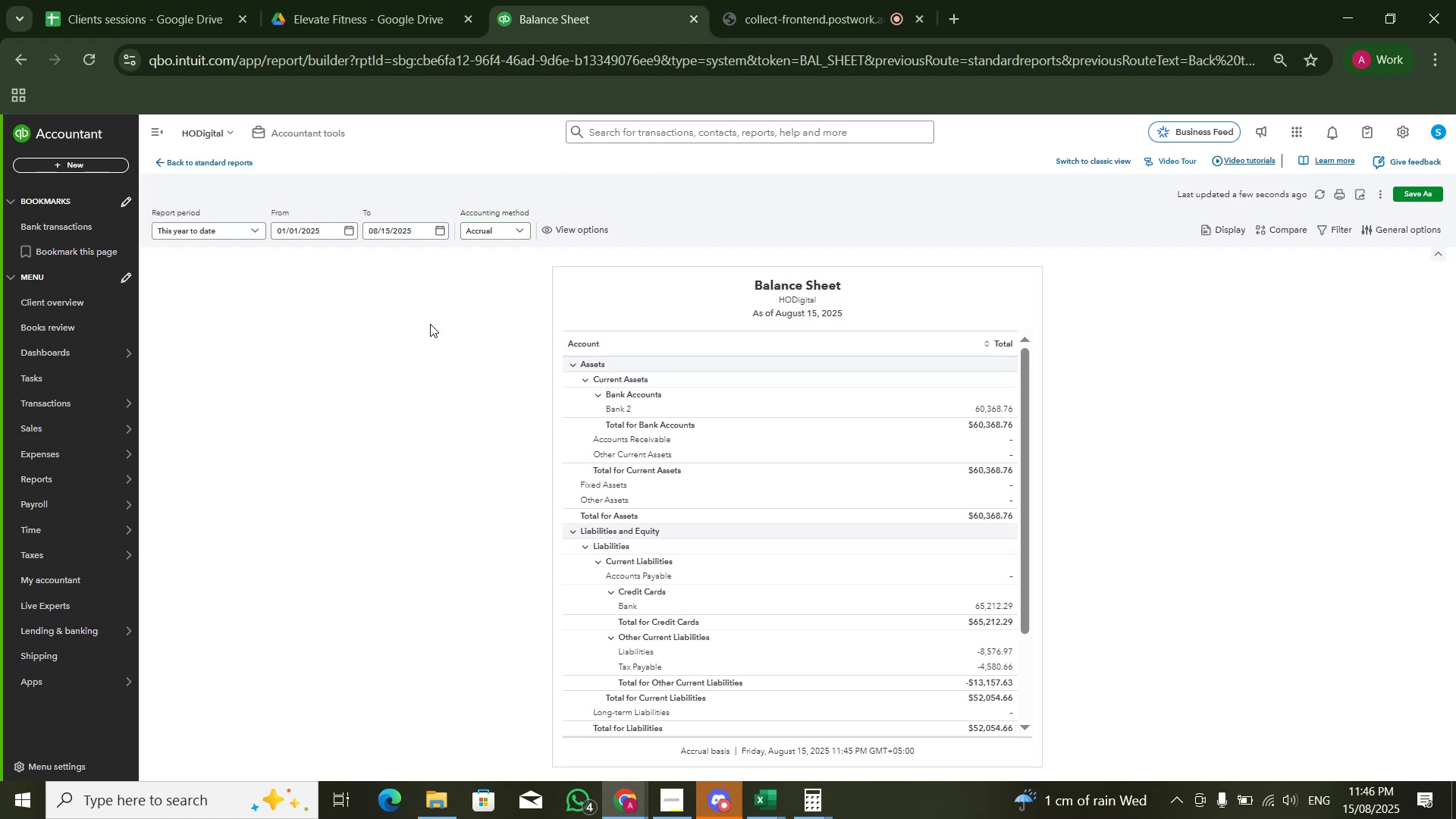 
wait(5.73)
 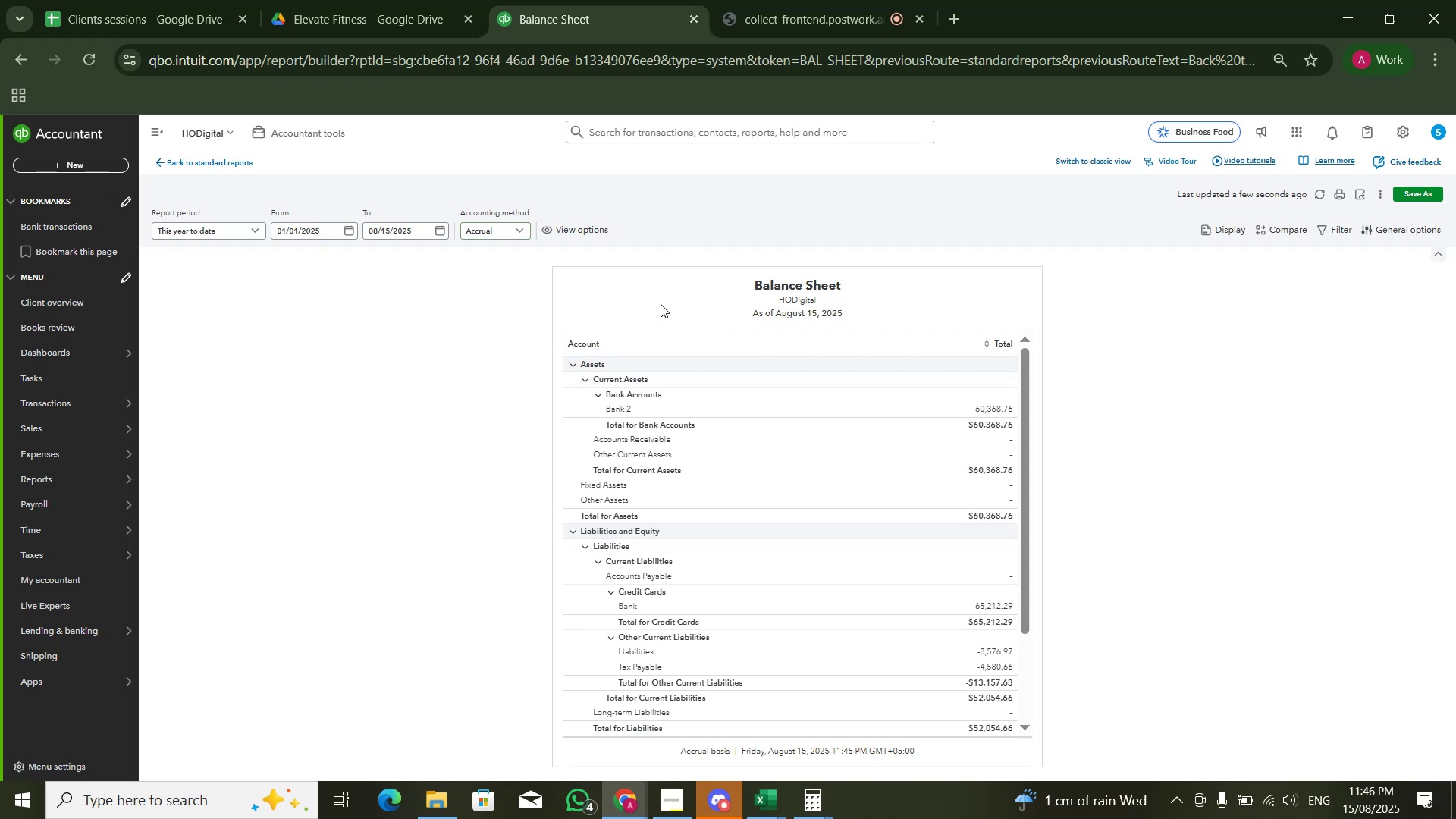 
left_click([1119, 161])
 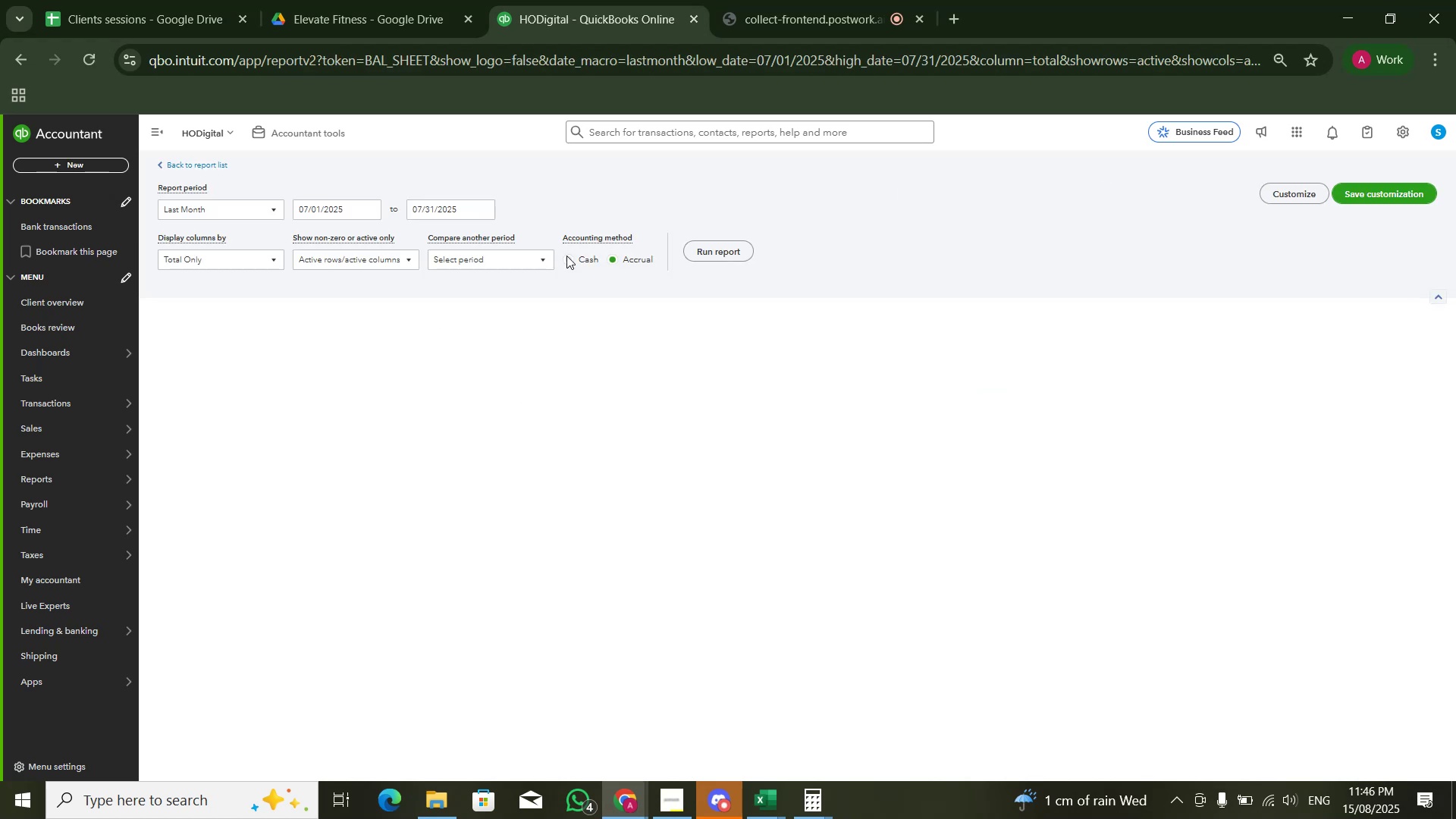 
left_click([362, 211])
 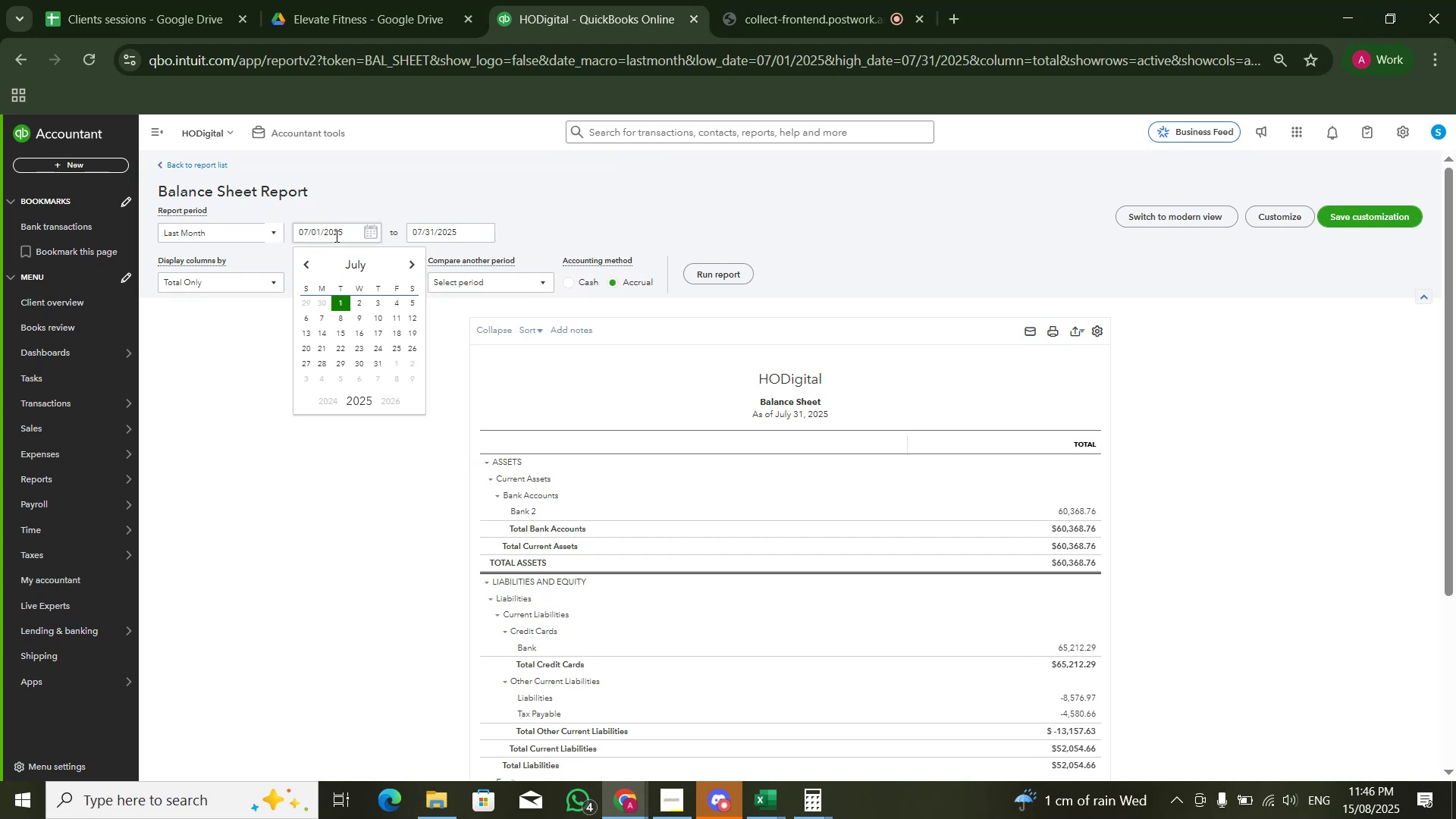 
wait(5.73)
 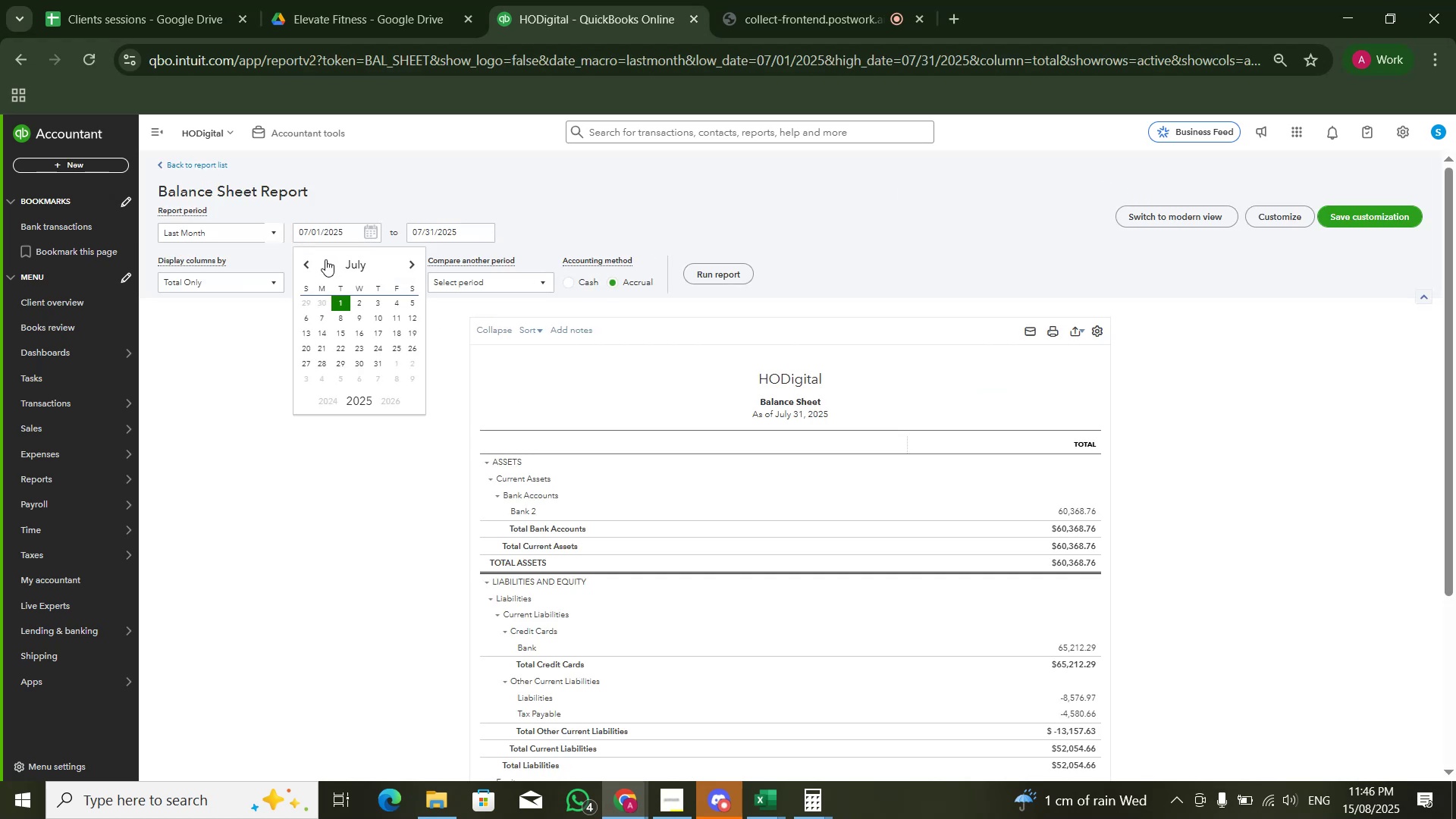 
double_click([335, 236])
 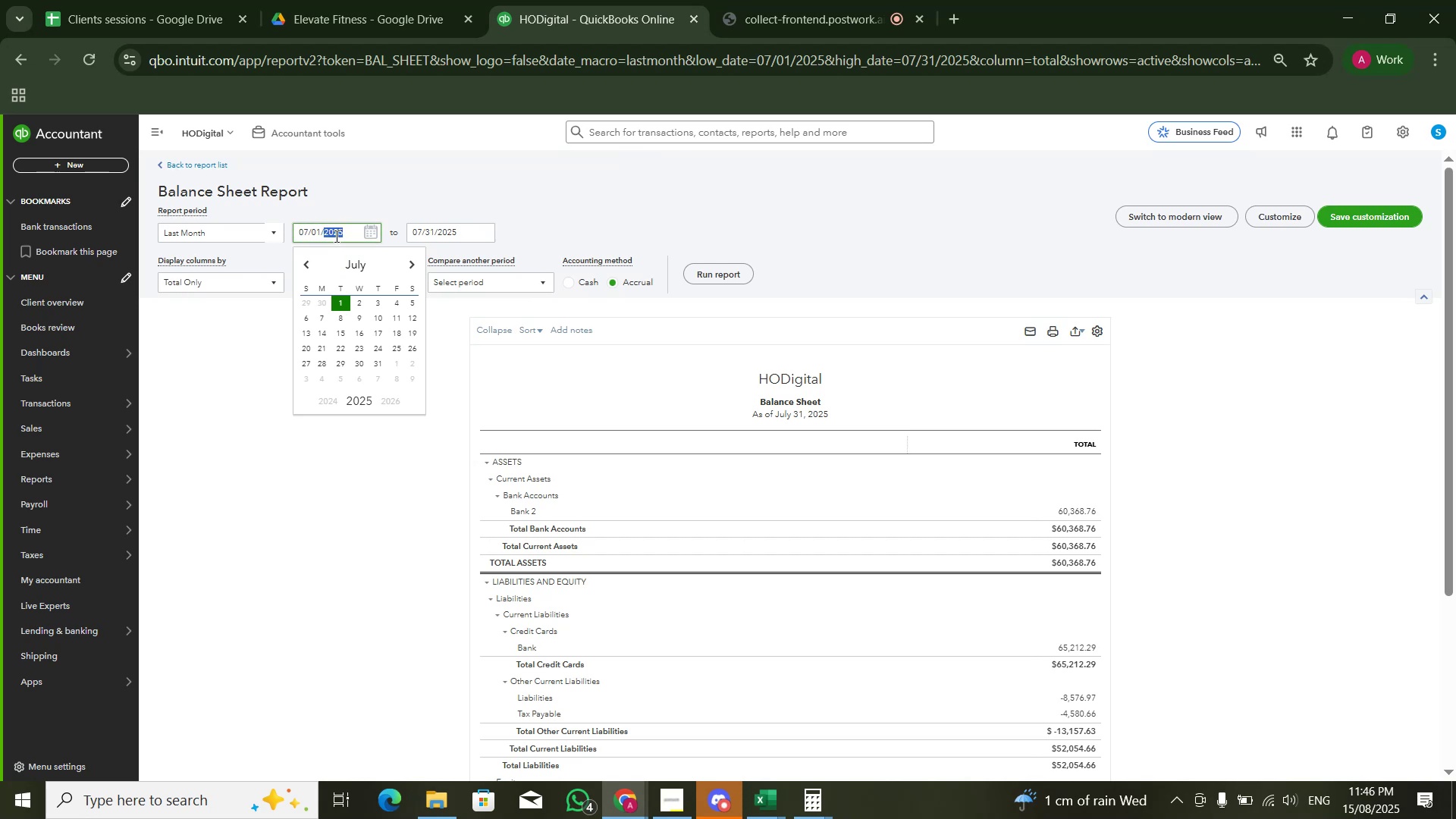 
triple_click([335, 236])
 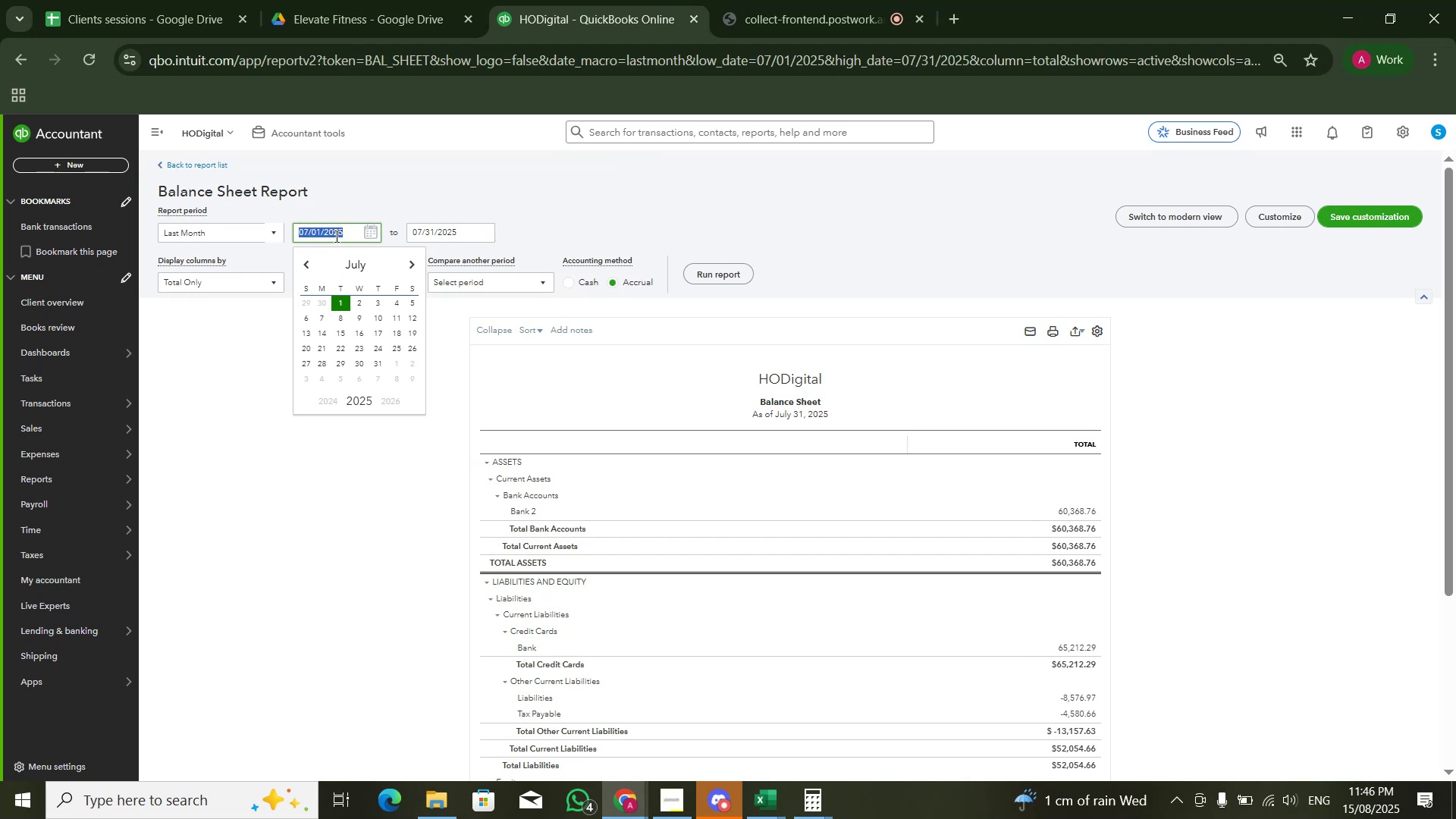 
key(Numpad0)
 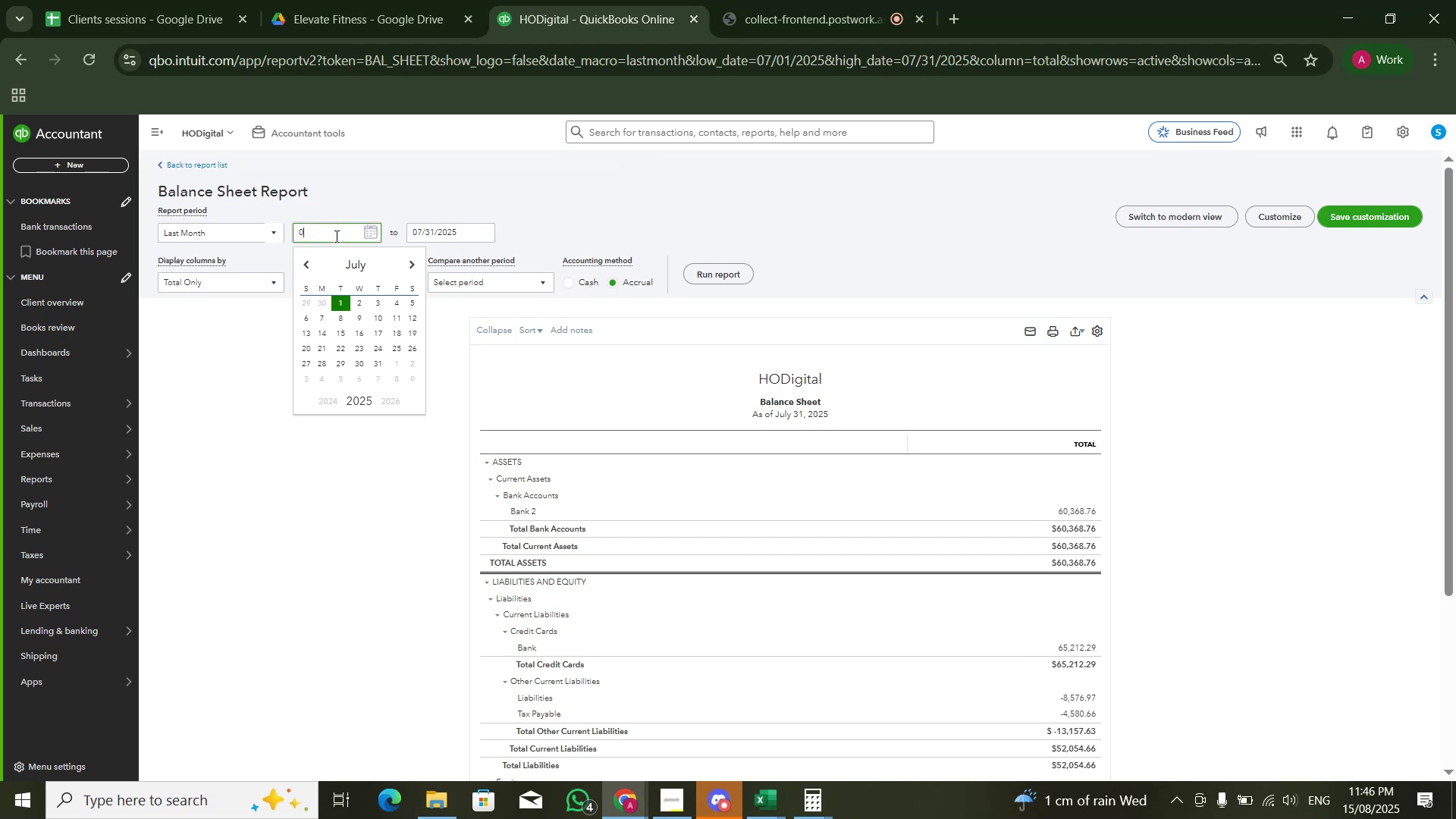 
key(Numpad1)
 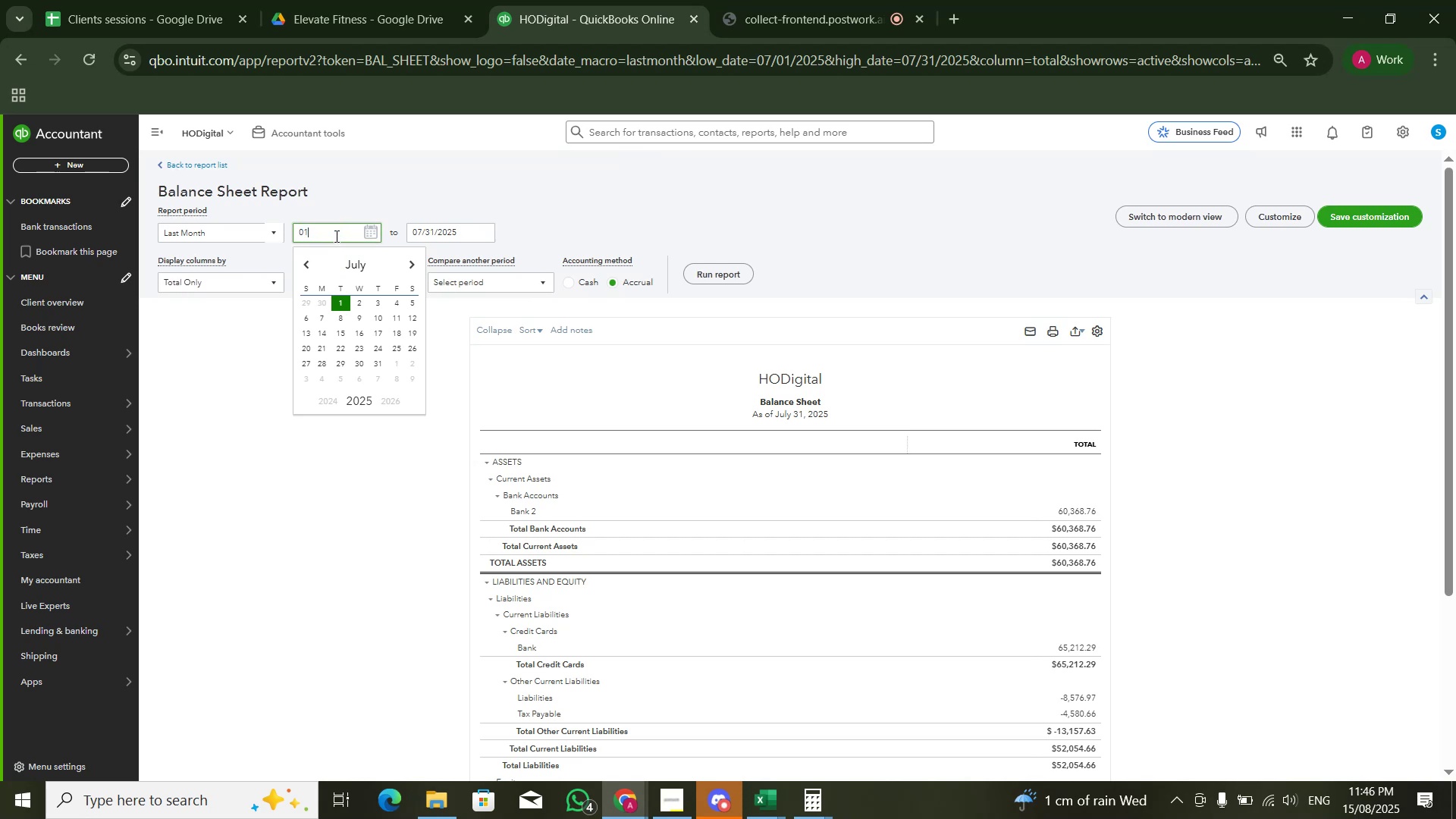 
key(Numpad0)
 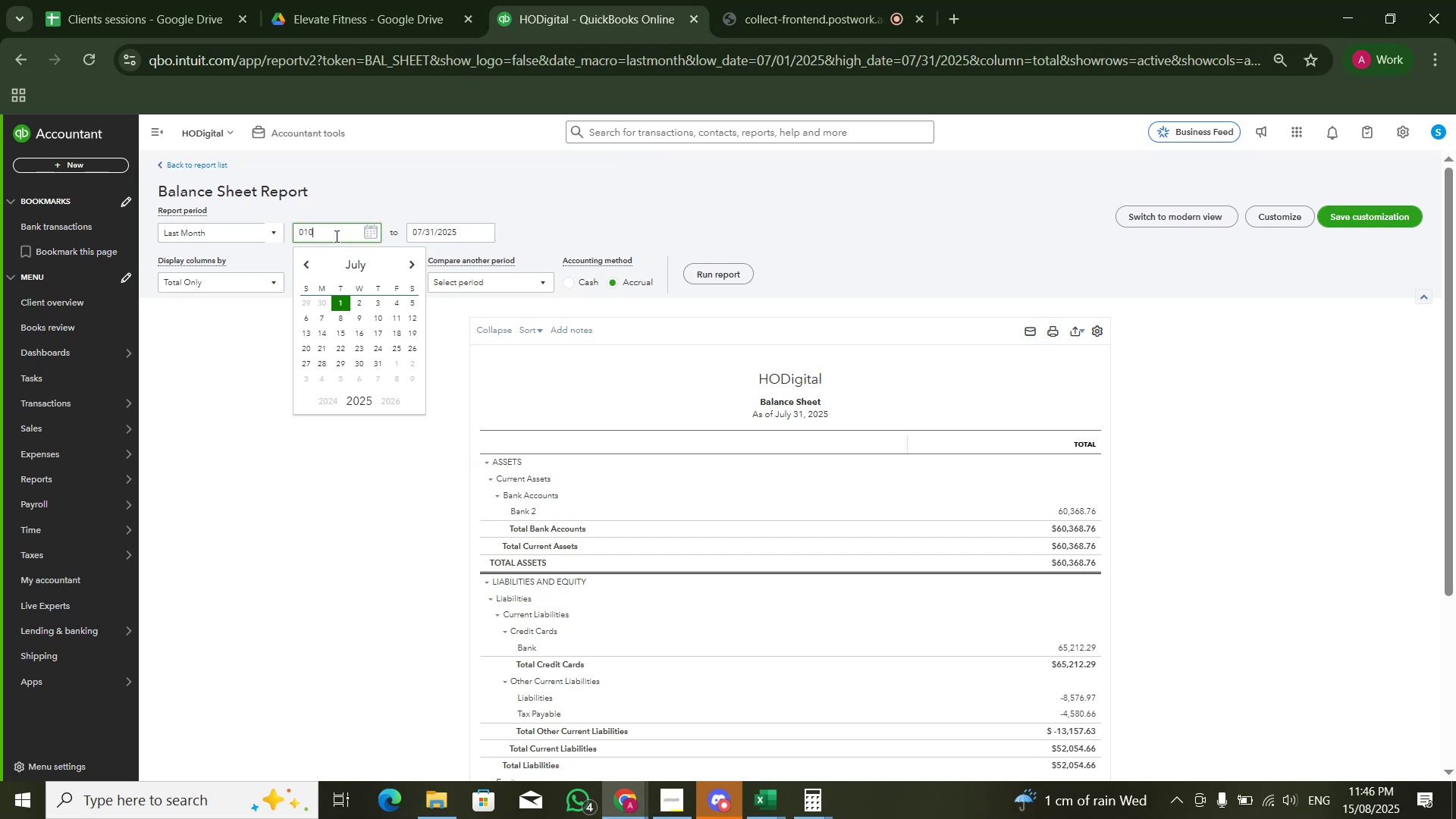 
key(Numpad1)
 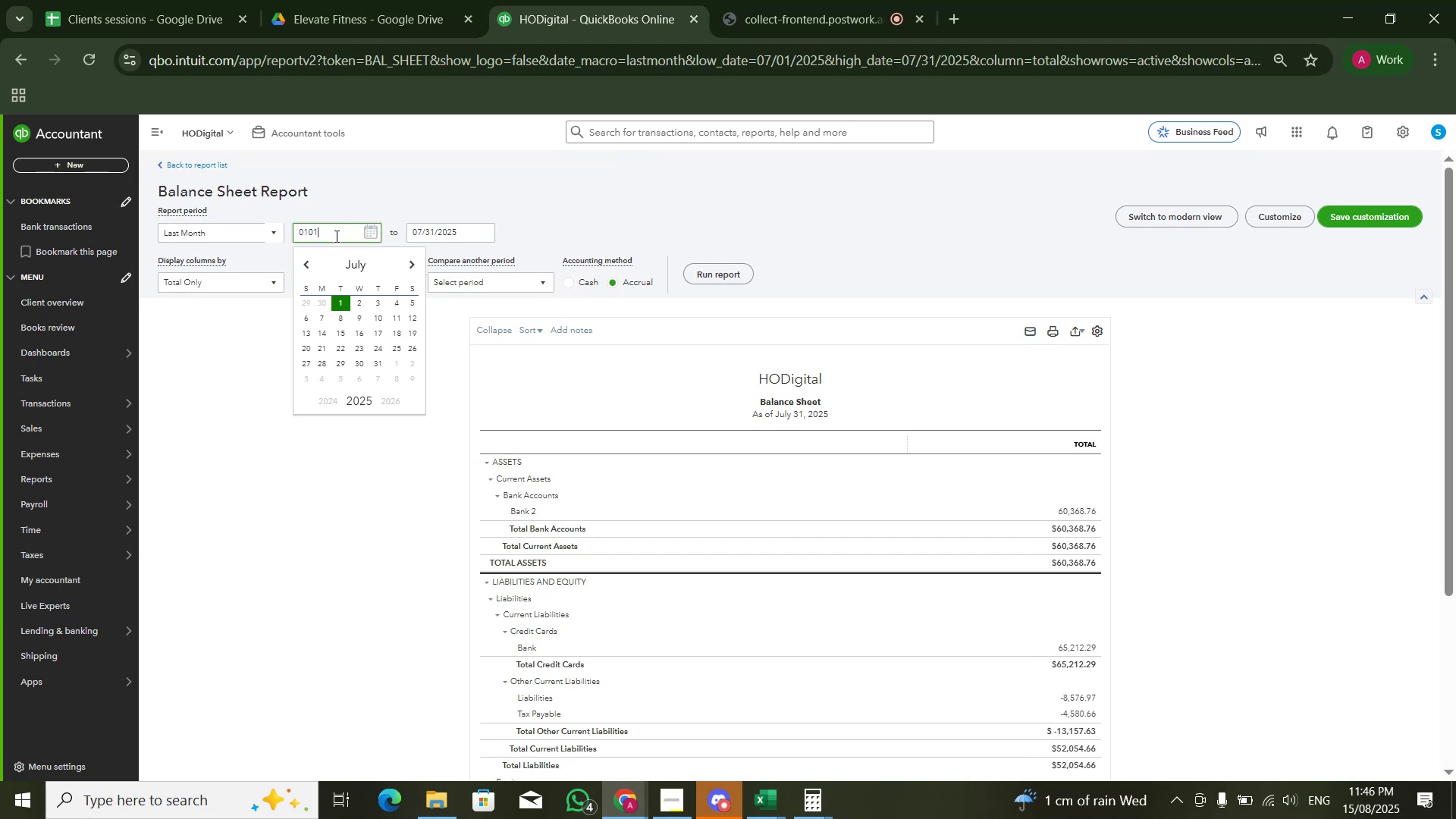 
key(Numpad2)
 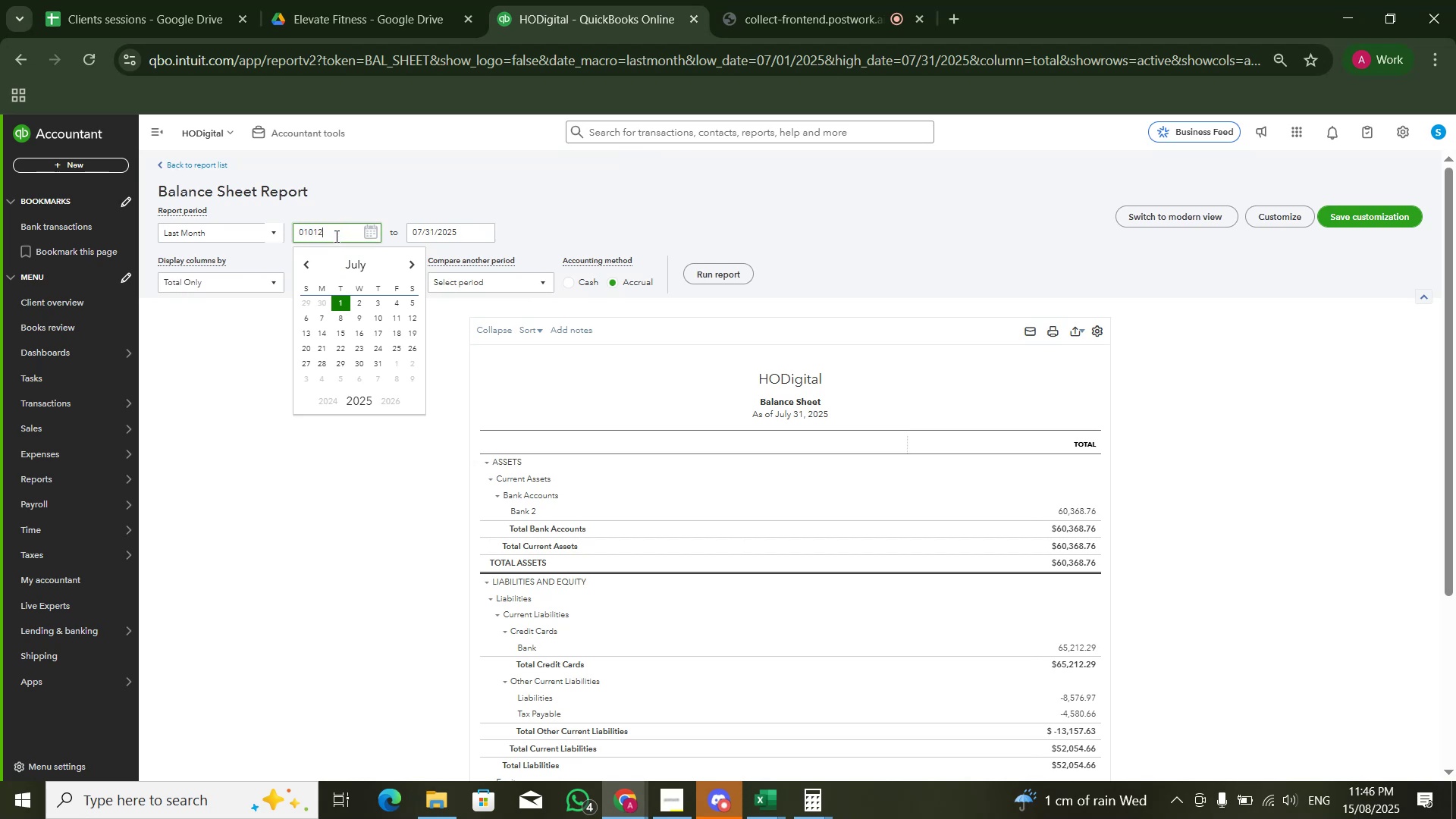 
key(Numpad0)
 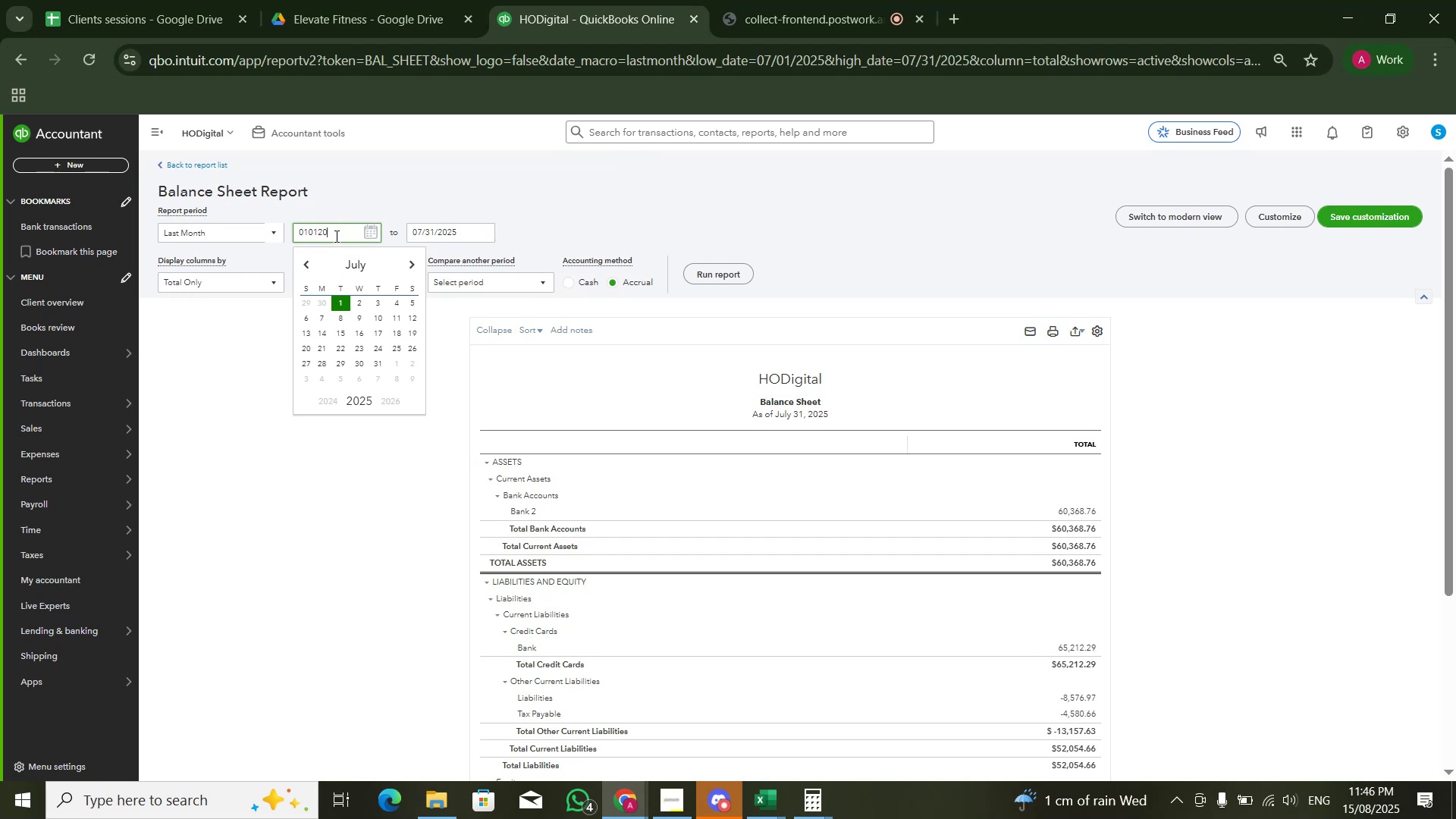 
key(Numpad2)
 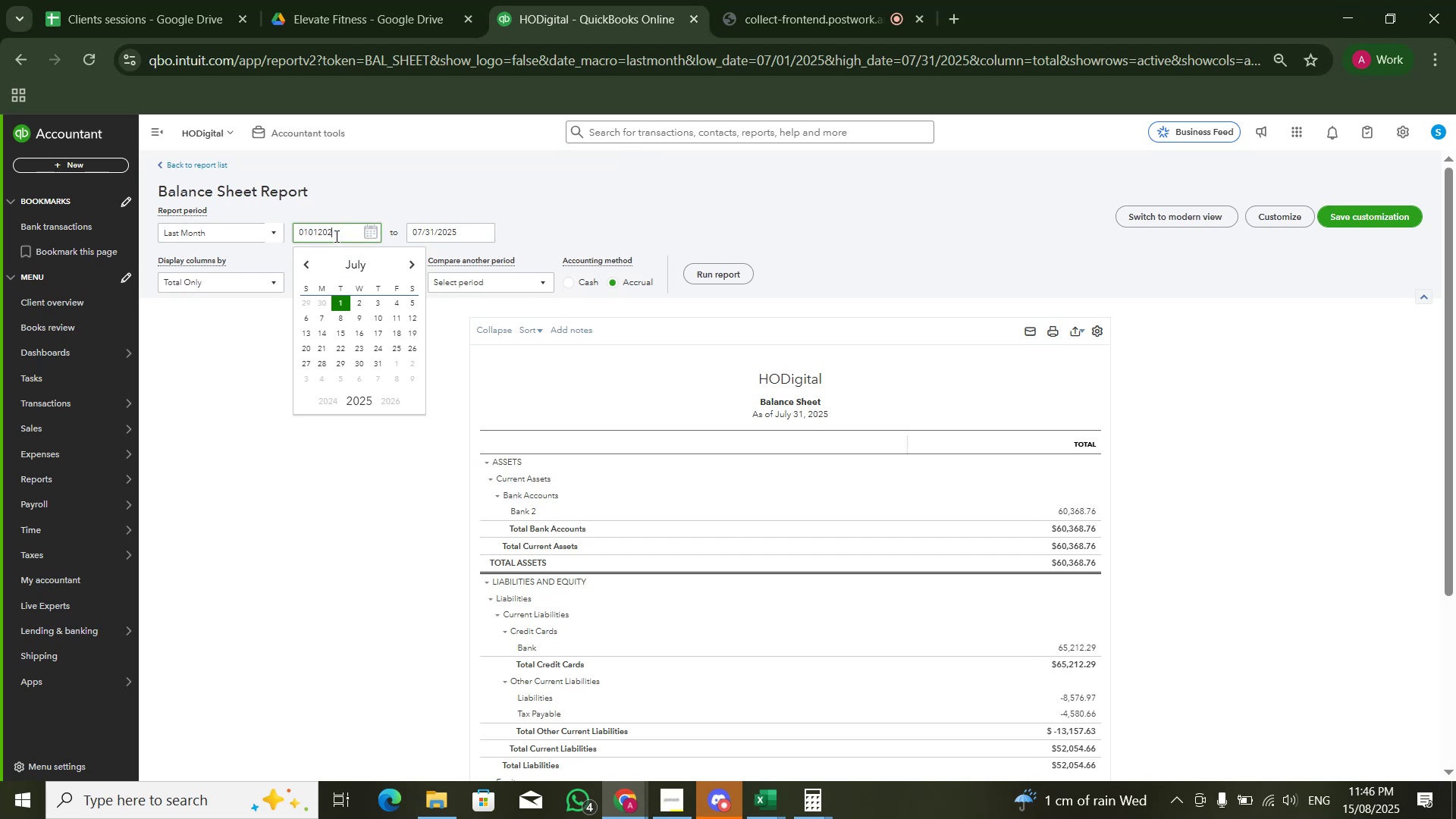 
key(Numpad0)
 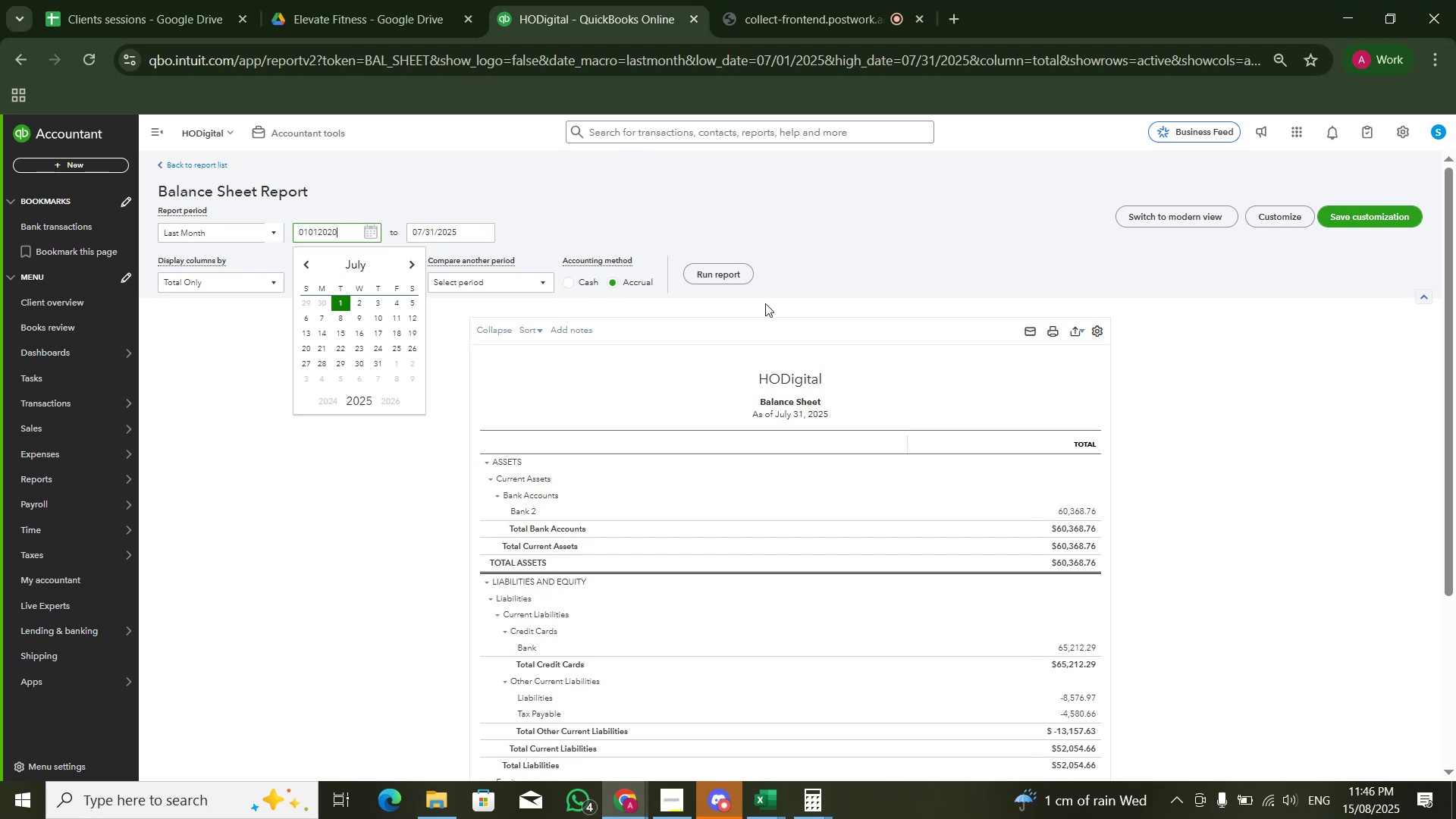 
left_click([739, 284])
 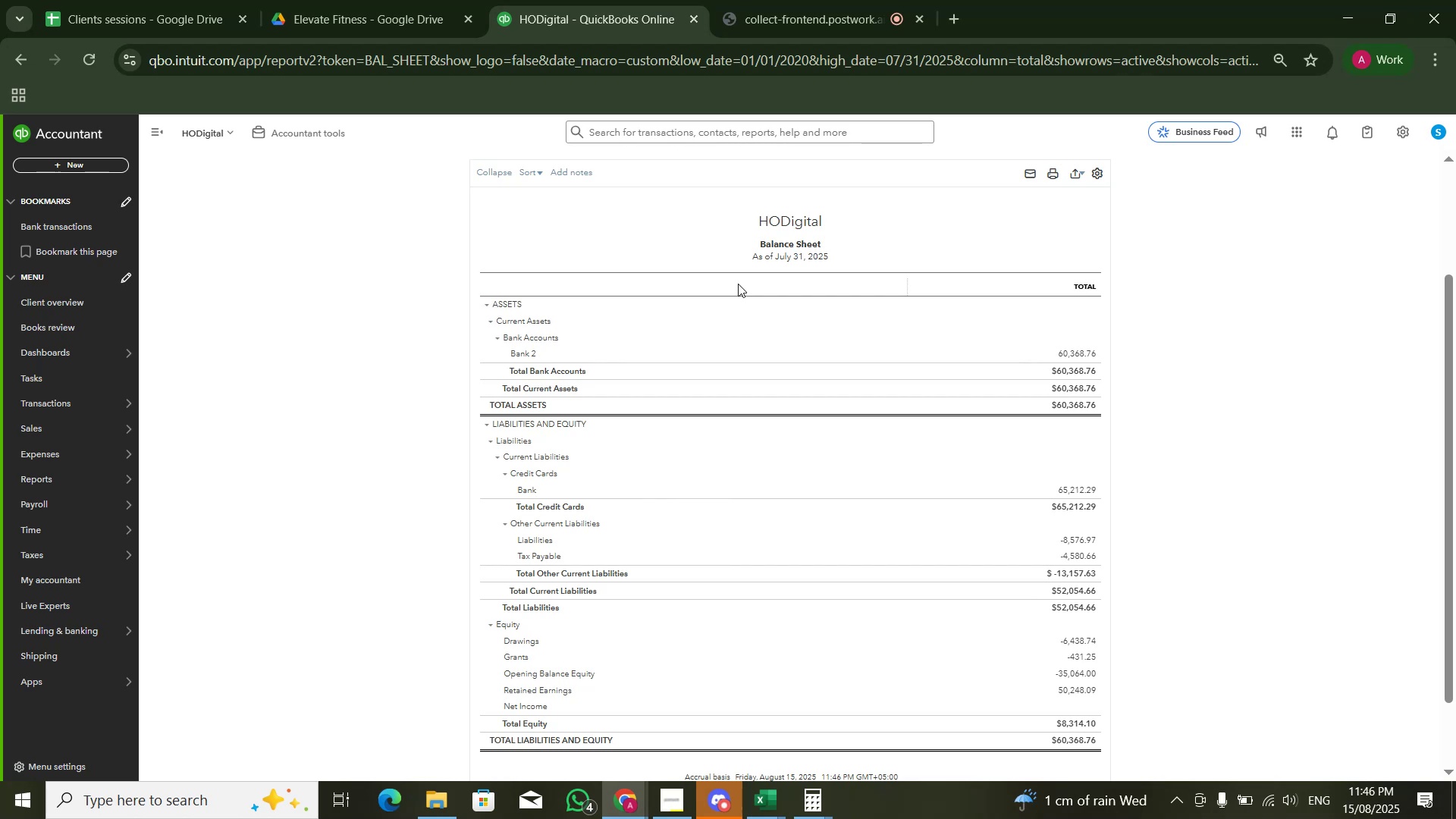 
key(Alt+AltLeft)
 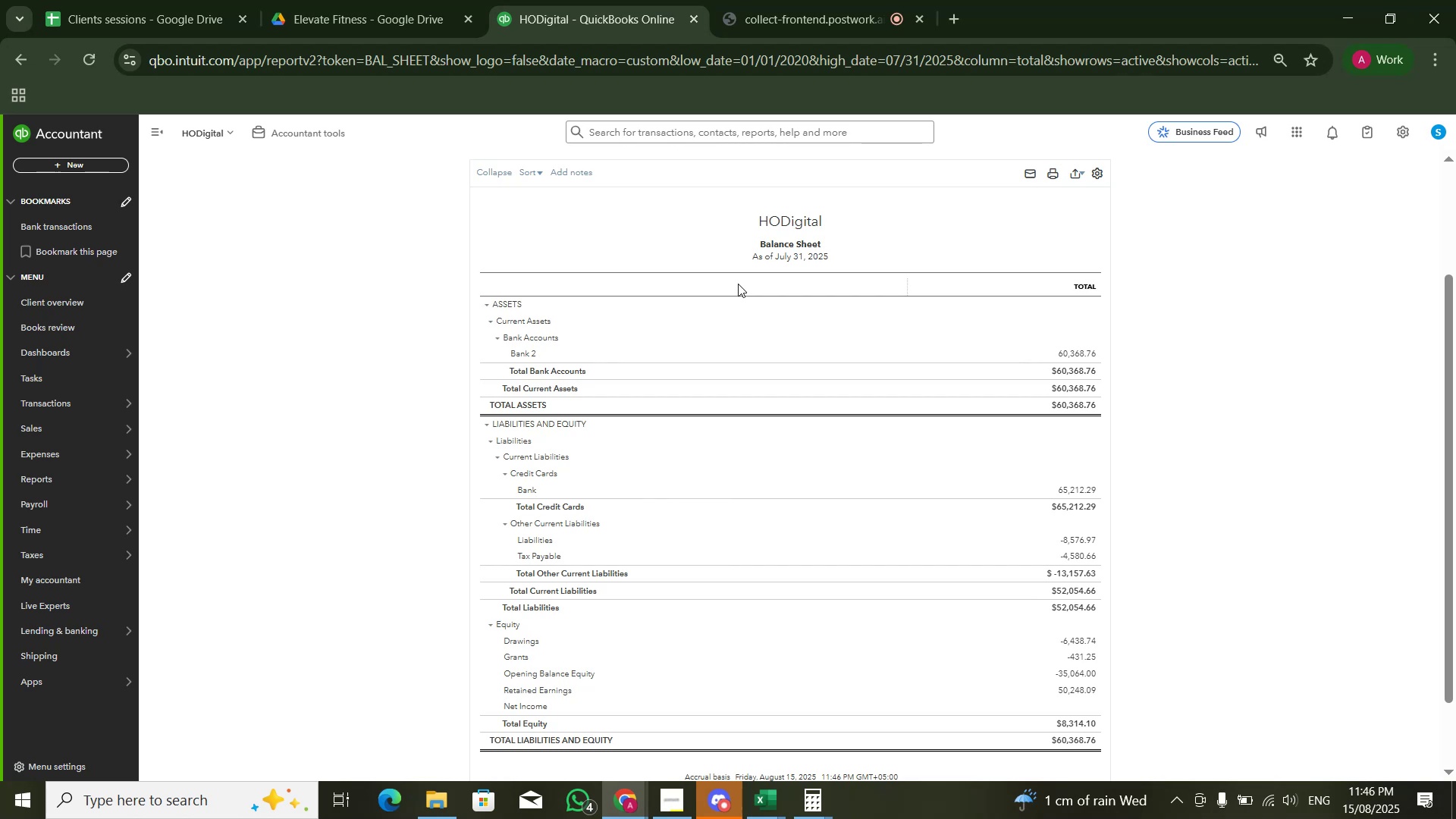 
key(Alt+Tab)
 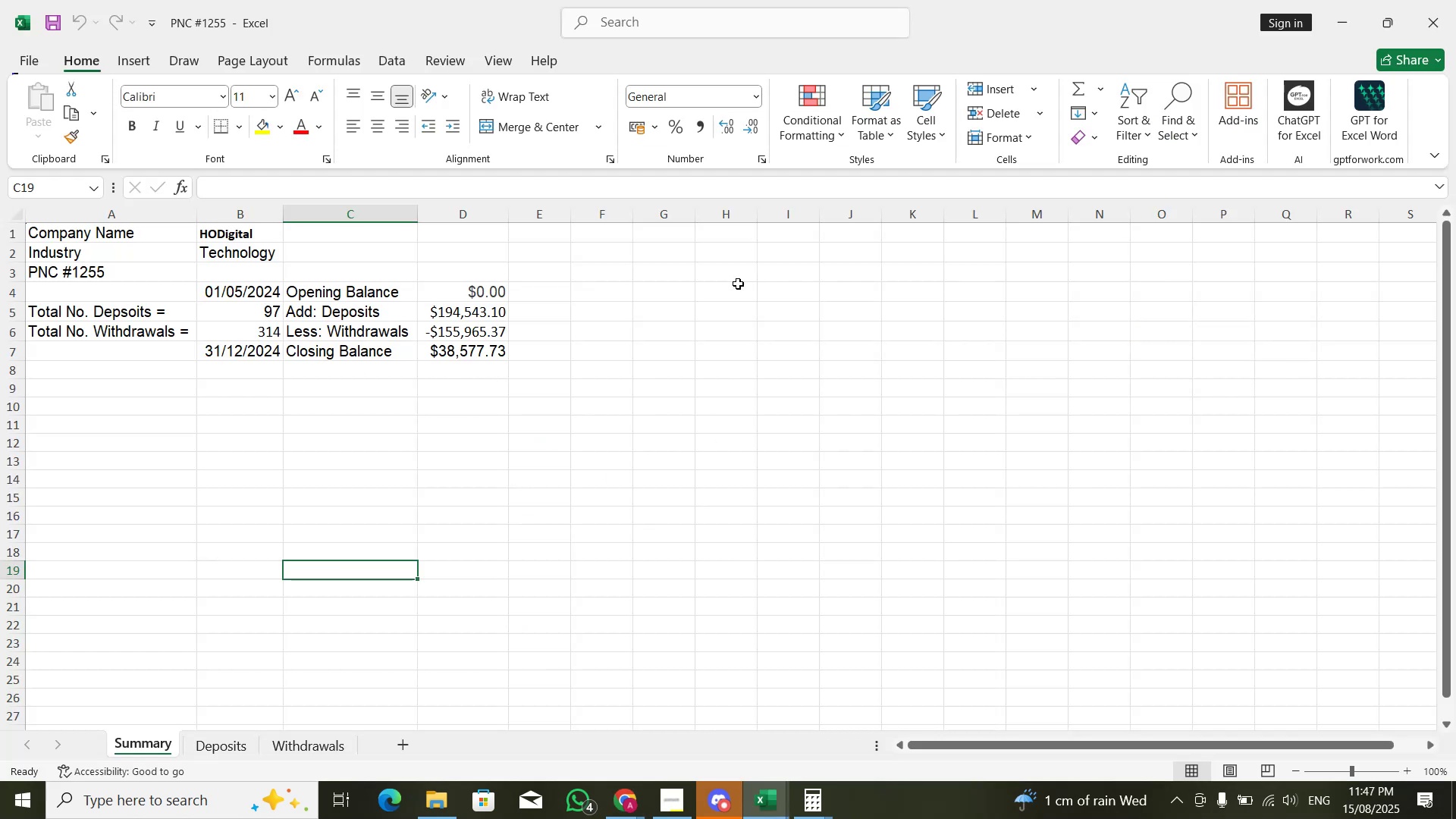 
key(Alt+AltLeft)
 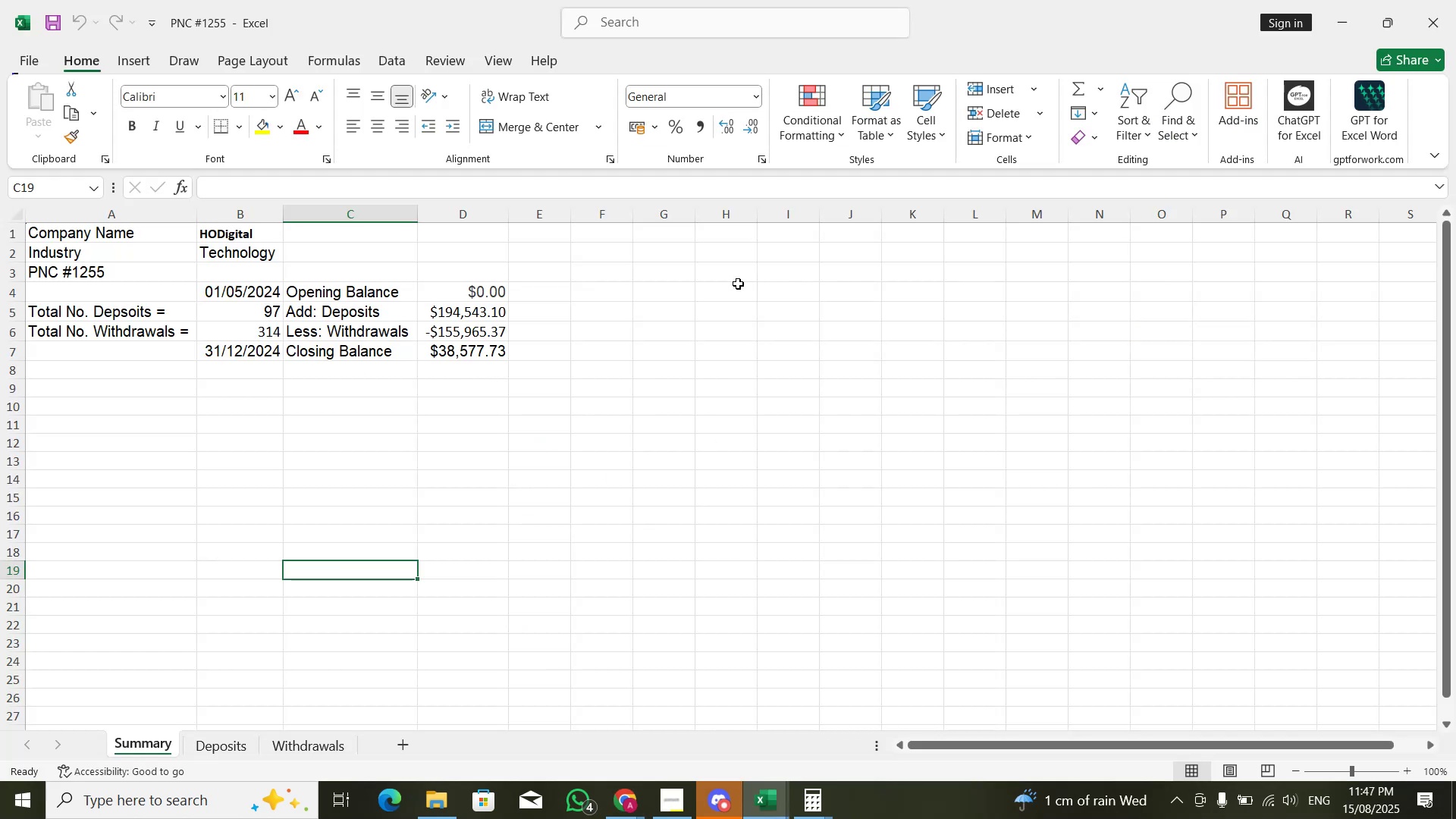 
key(Alt+Tab)
 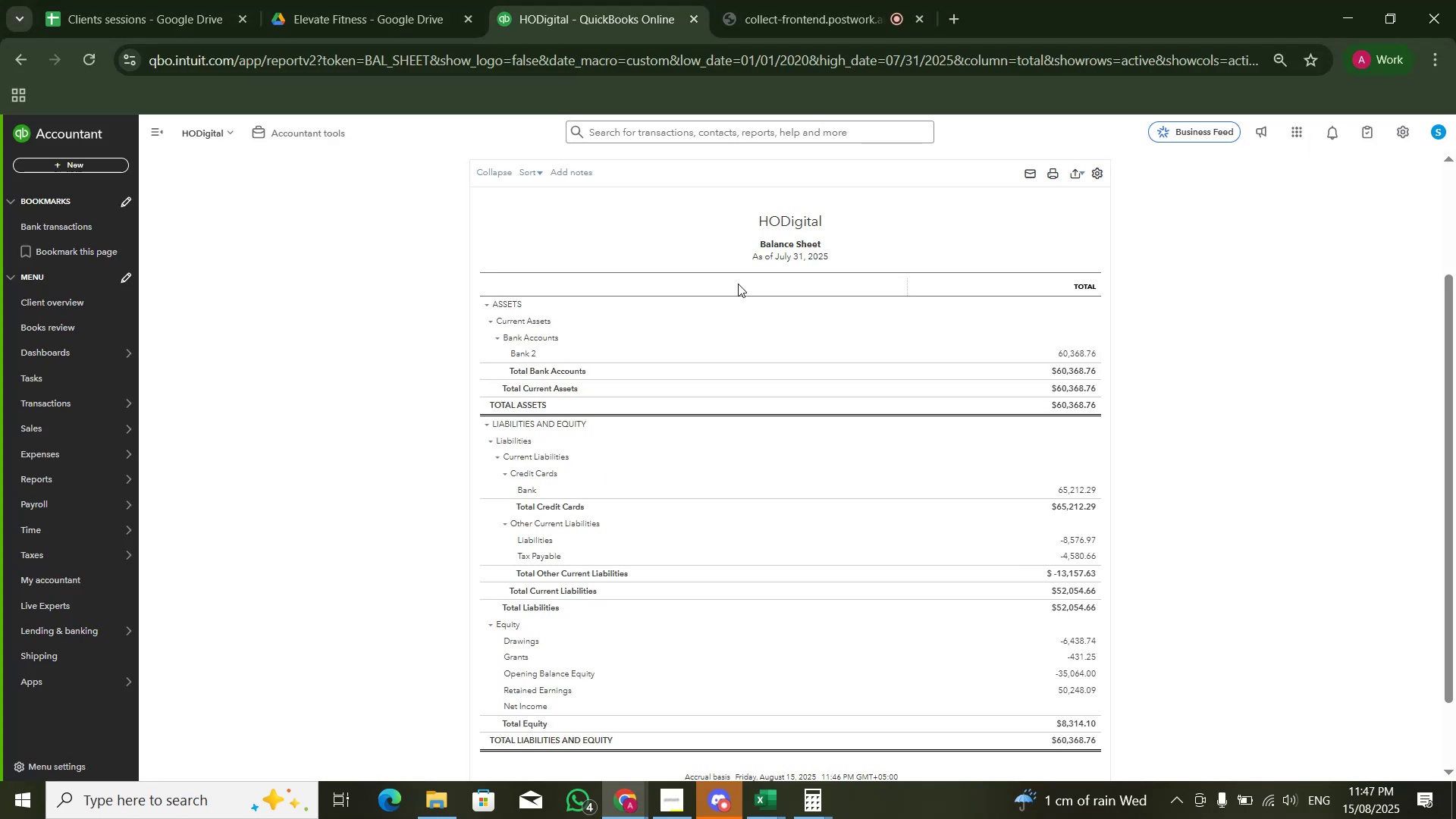 
key(Alt+AltLeft)
 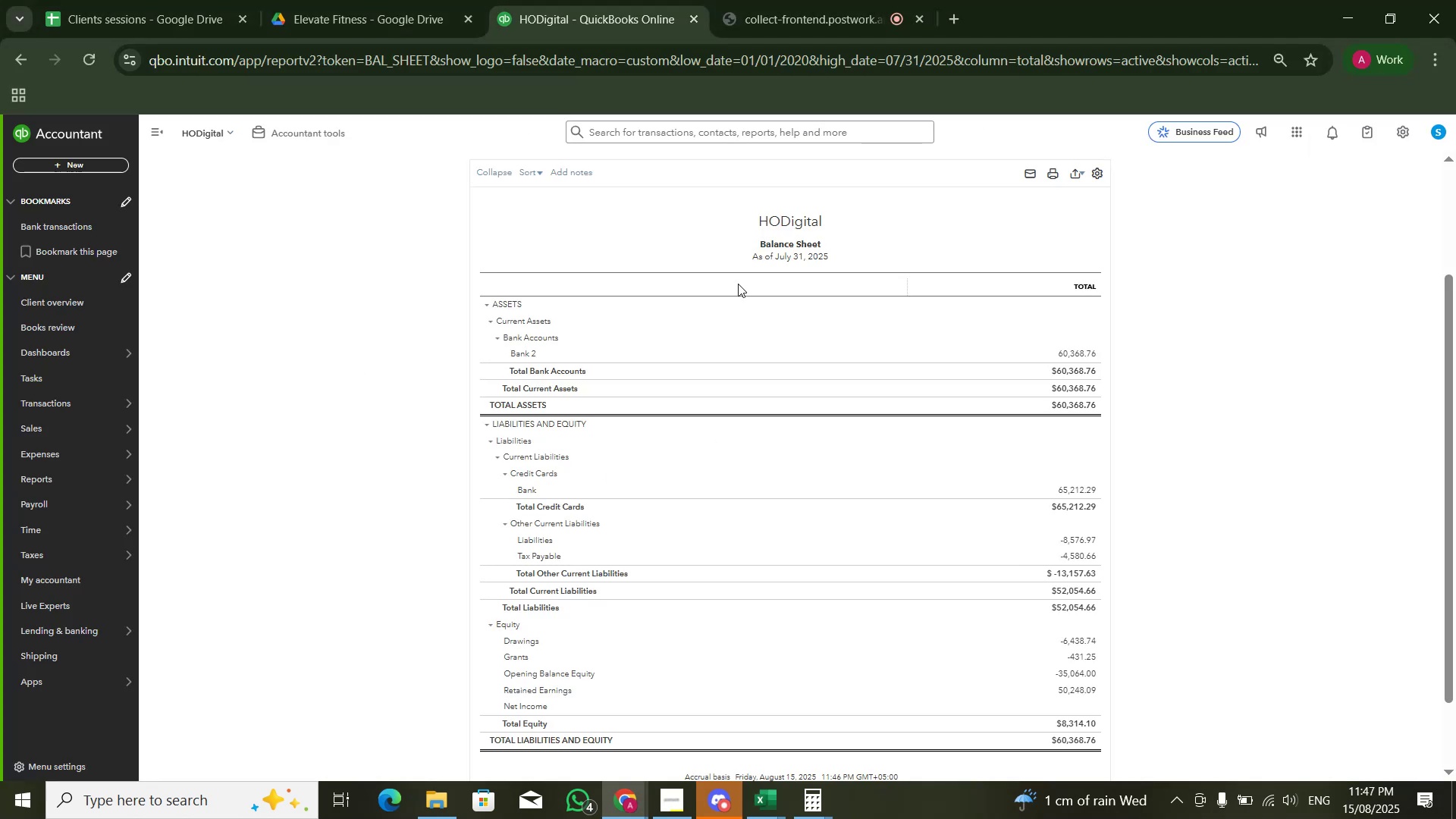 
key(Alt+Tab)
 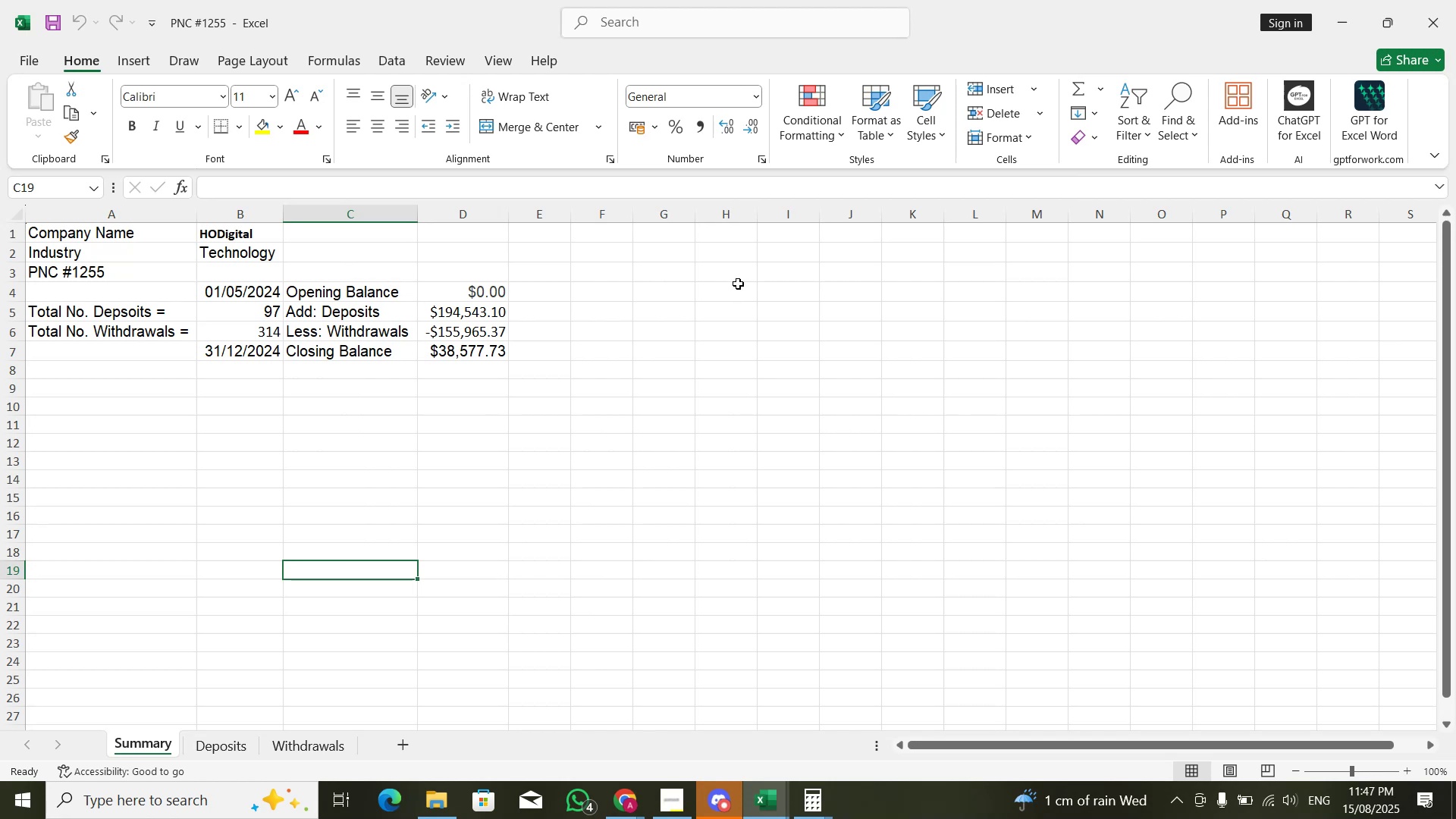 
key(Alt+AltLeft)
 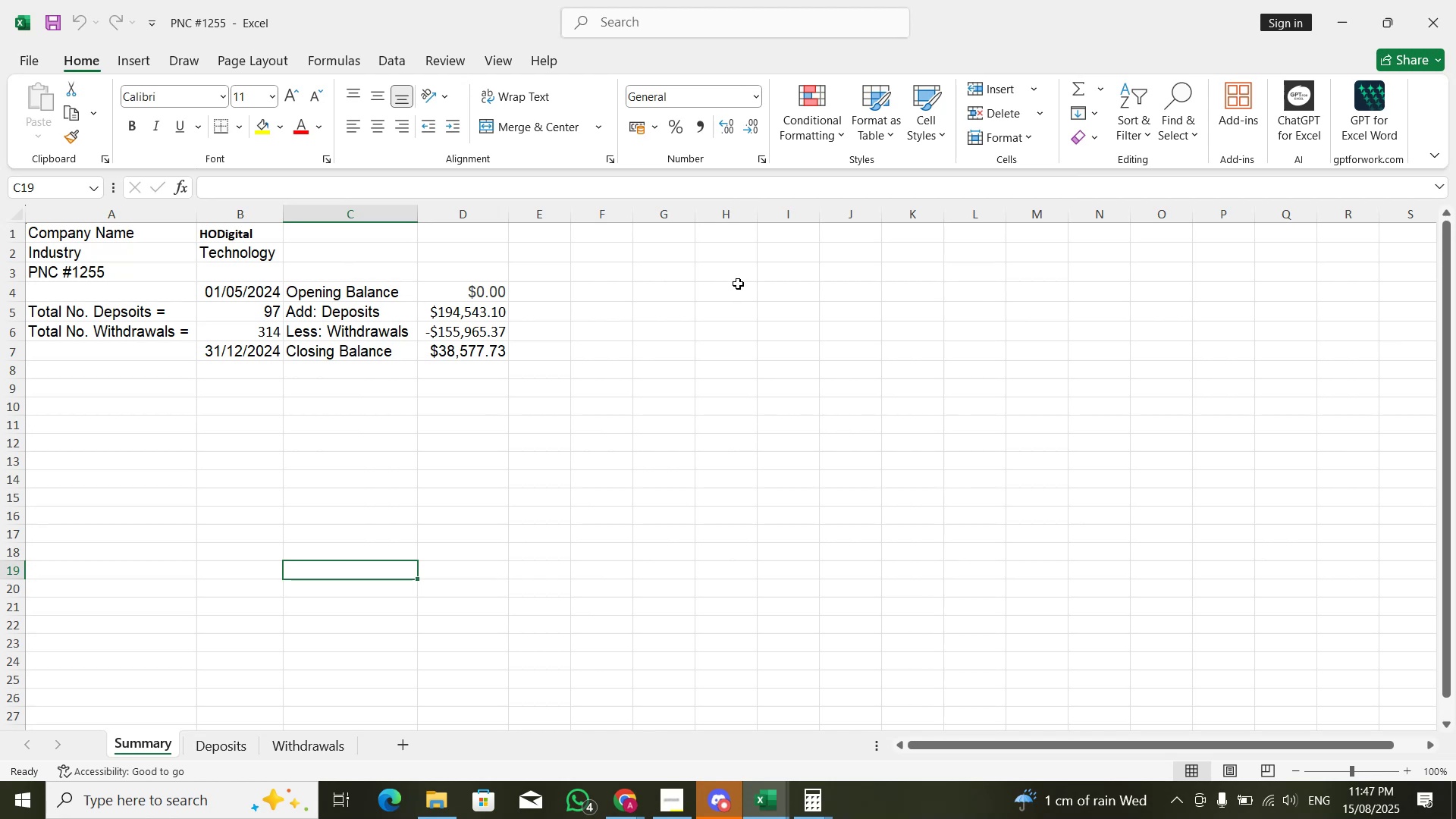 
key(Alt+Tab)
 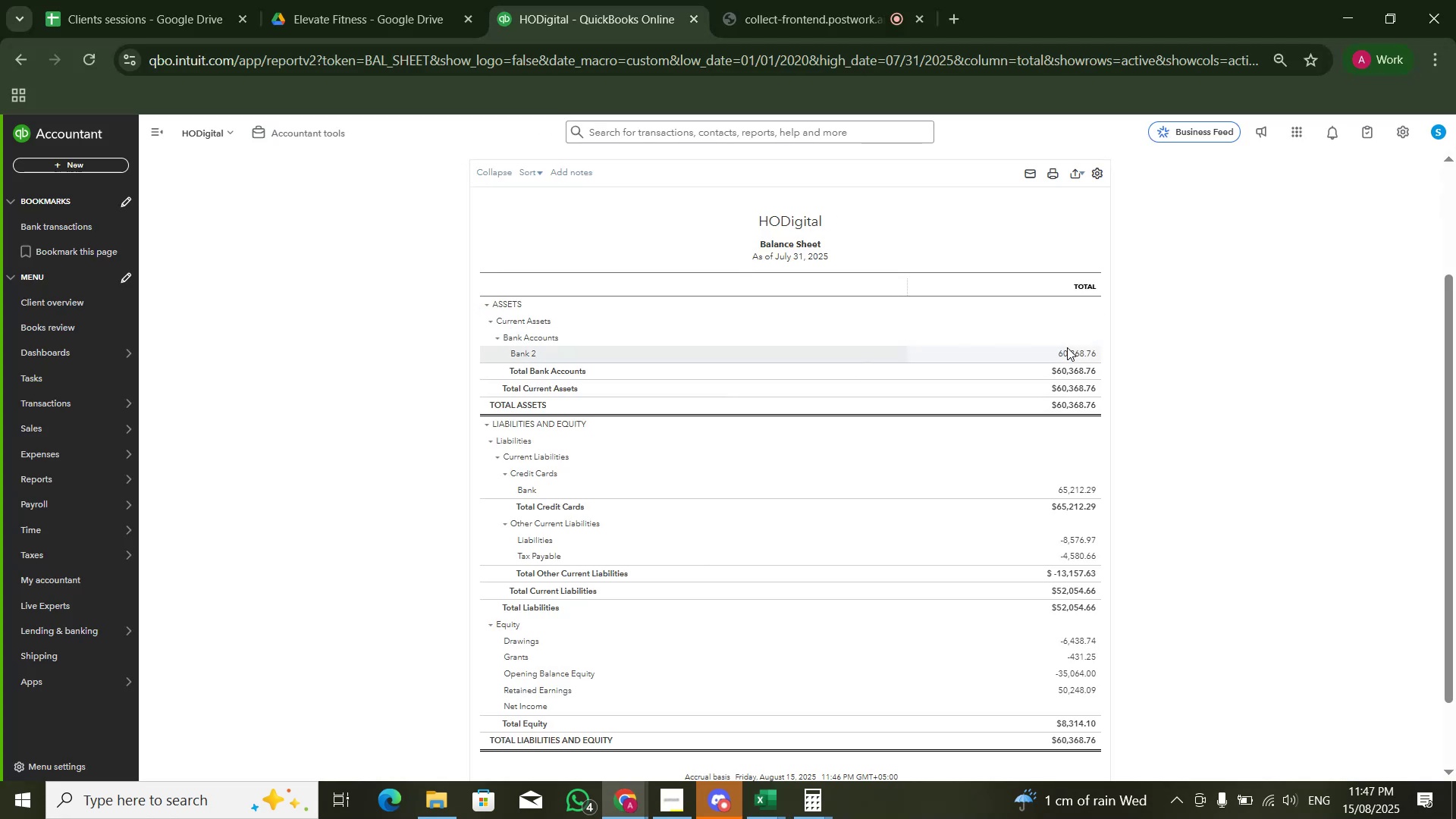 
key(Alt+Tab)
 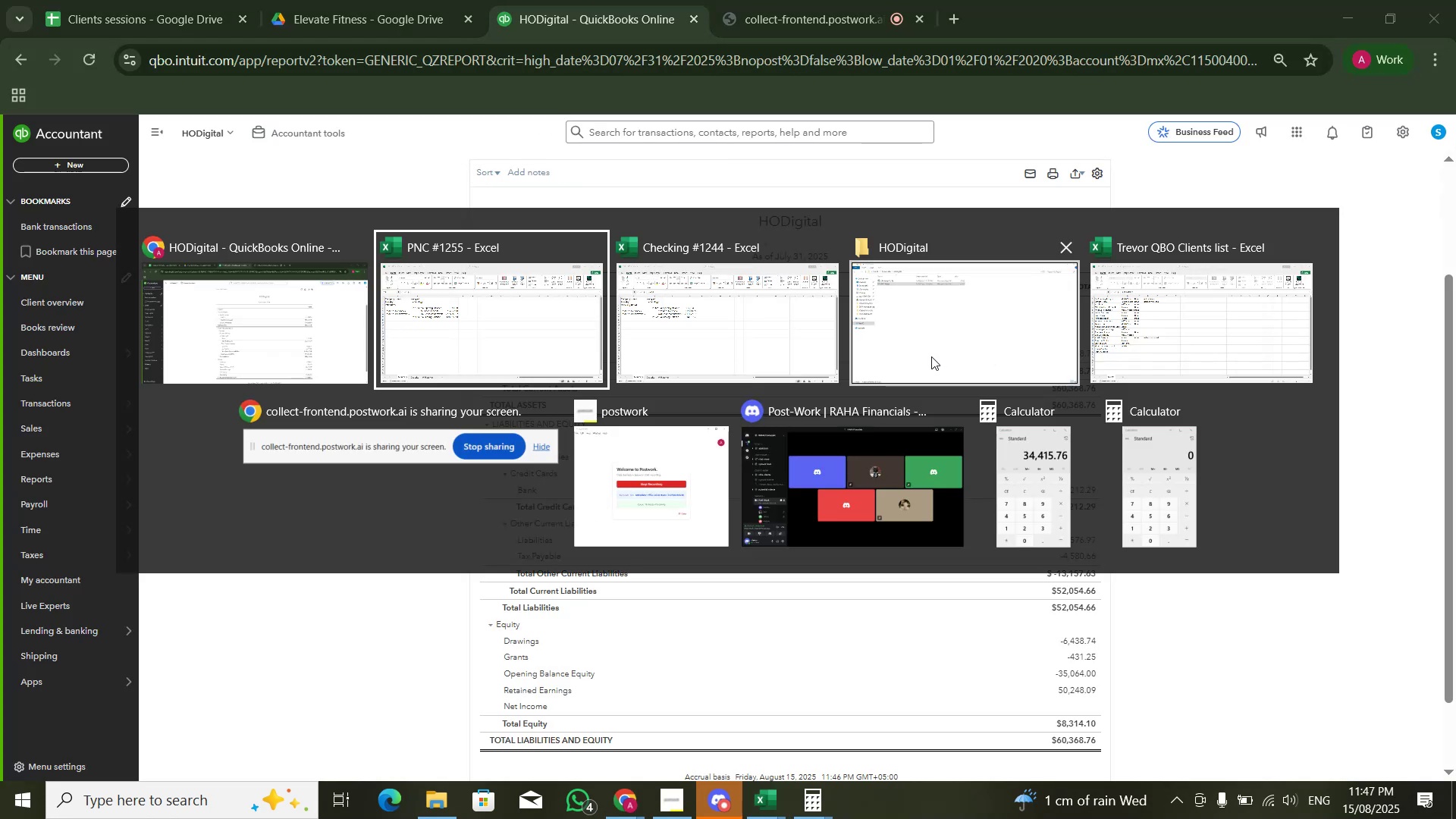 
key(Alt+Tab)
 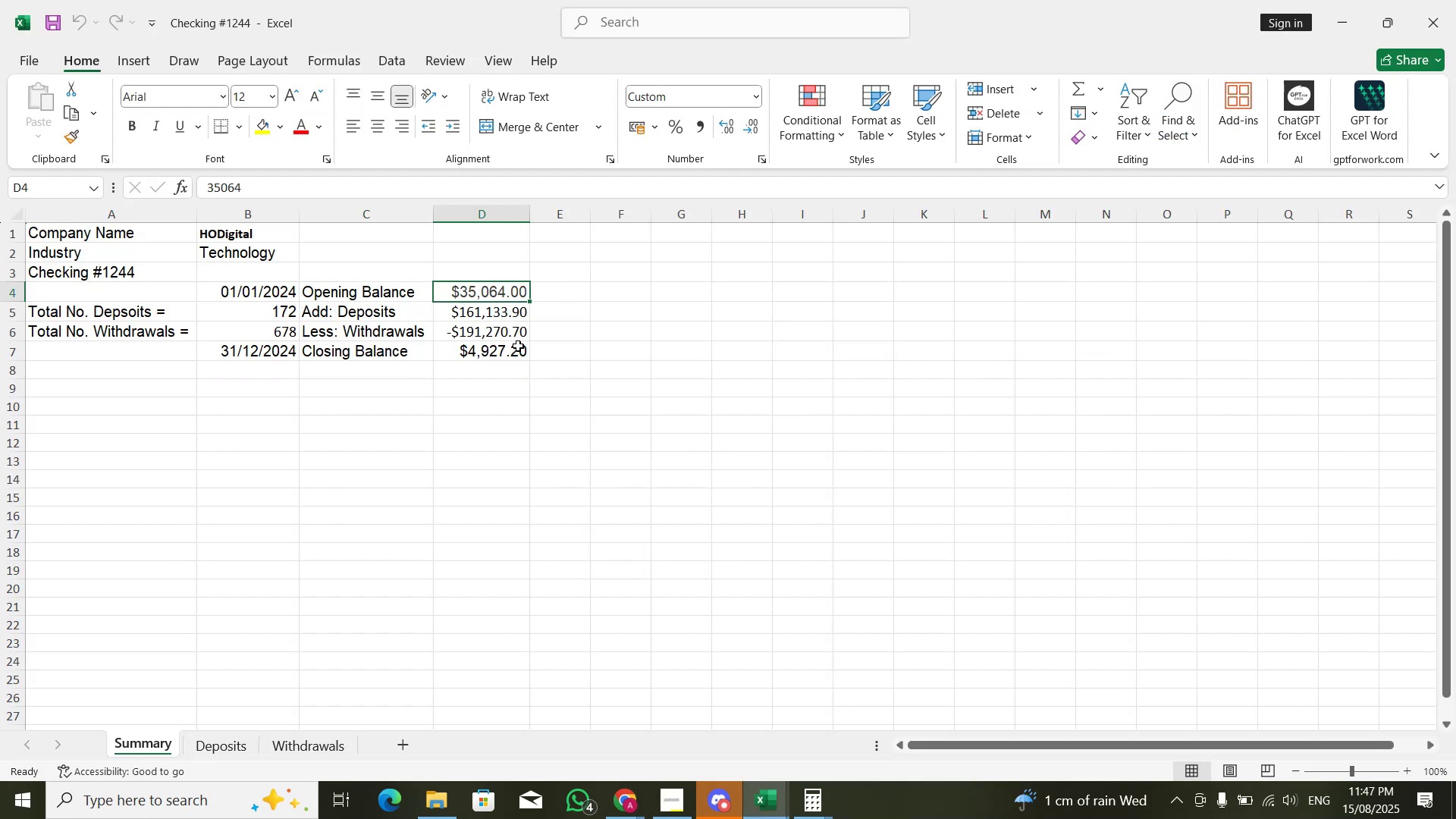 
key(Alt+AltLeft)
 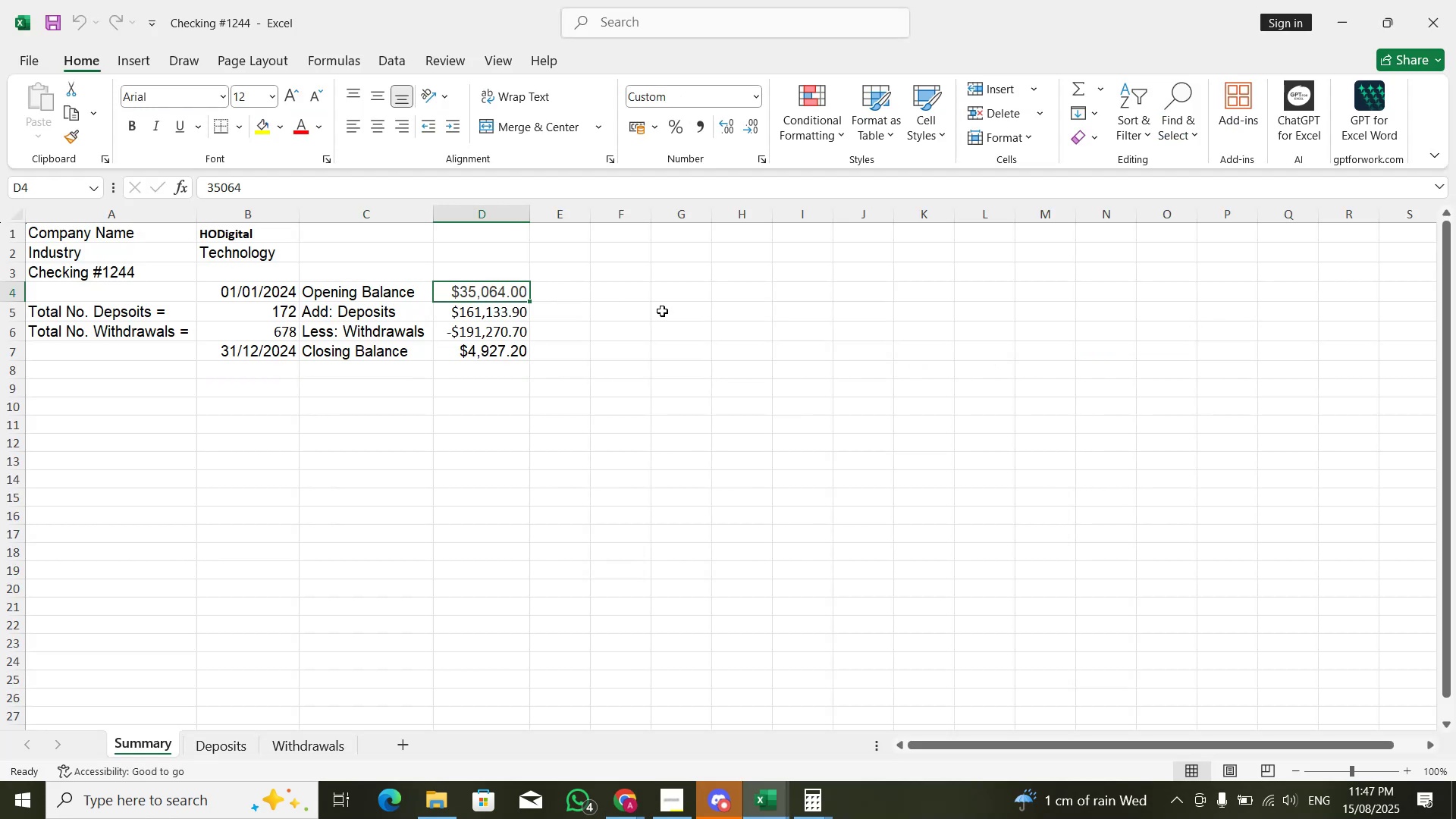 
key(Alt+Tab)
 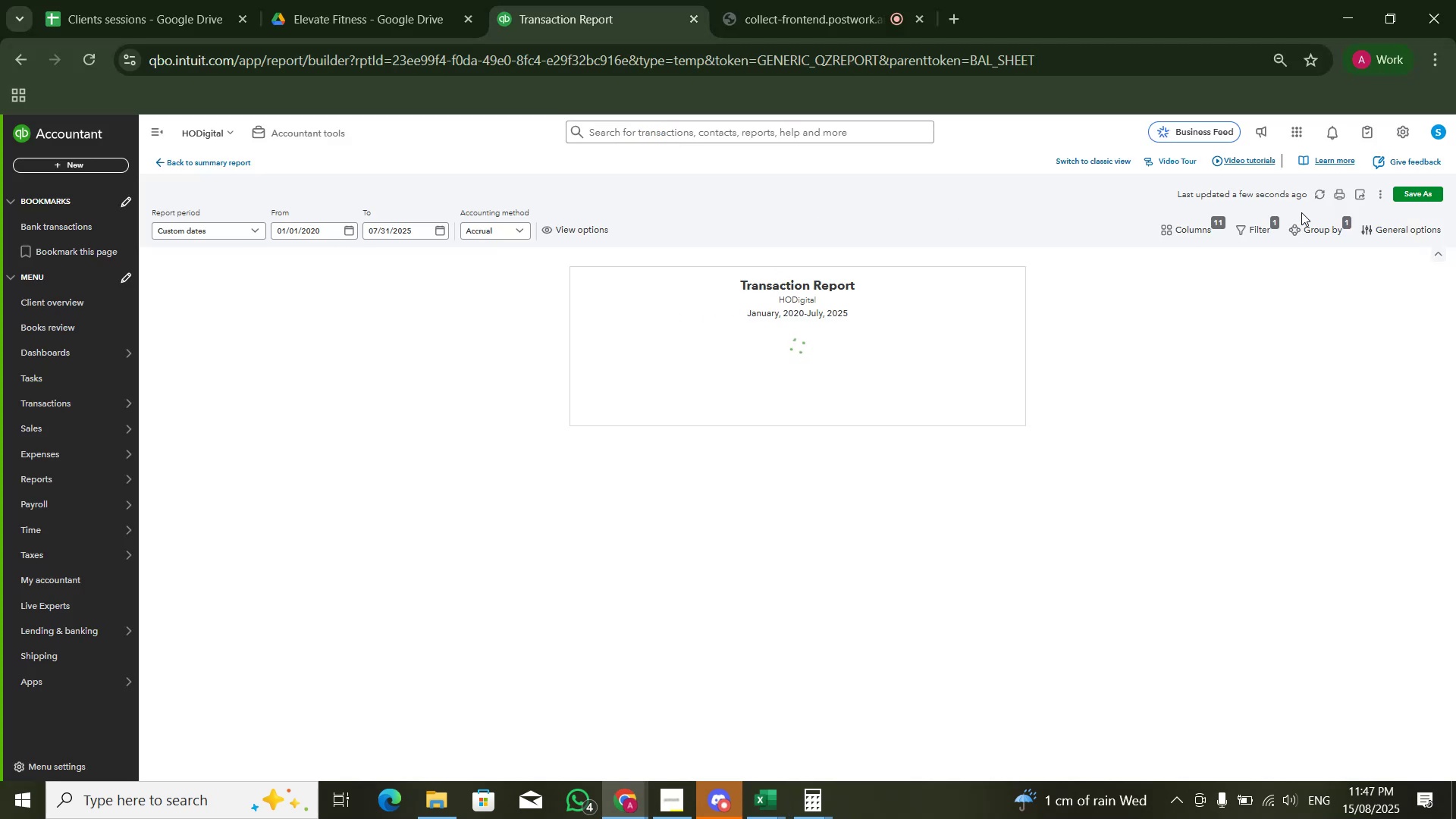 
left_click([1082, 159])
 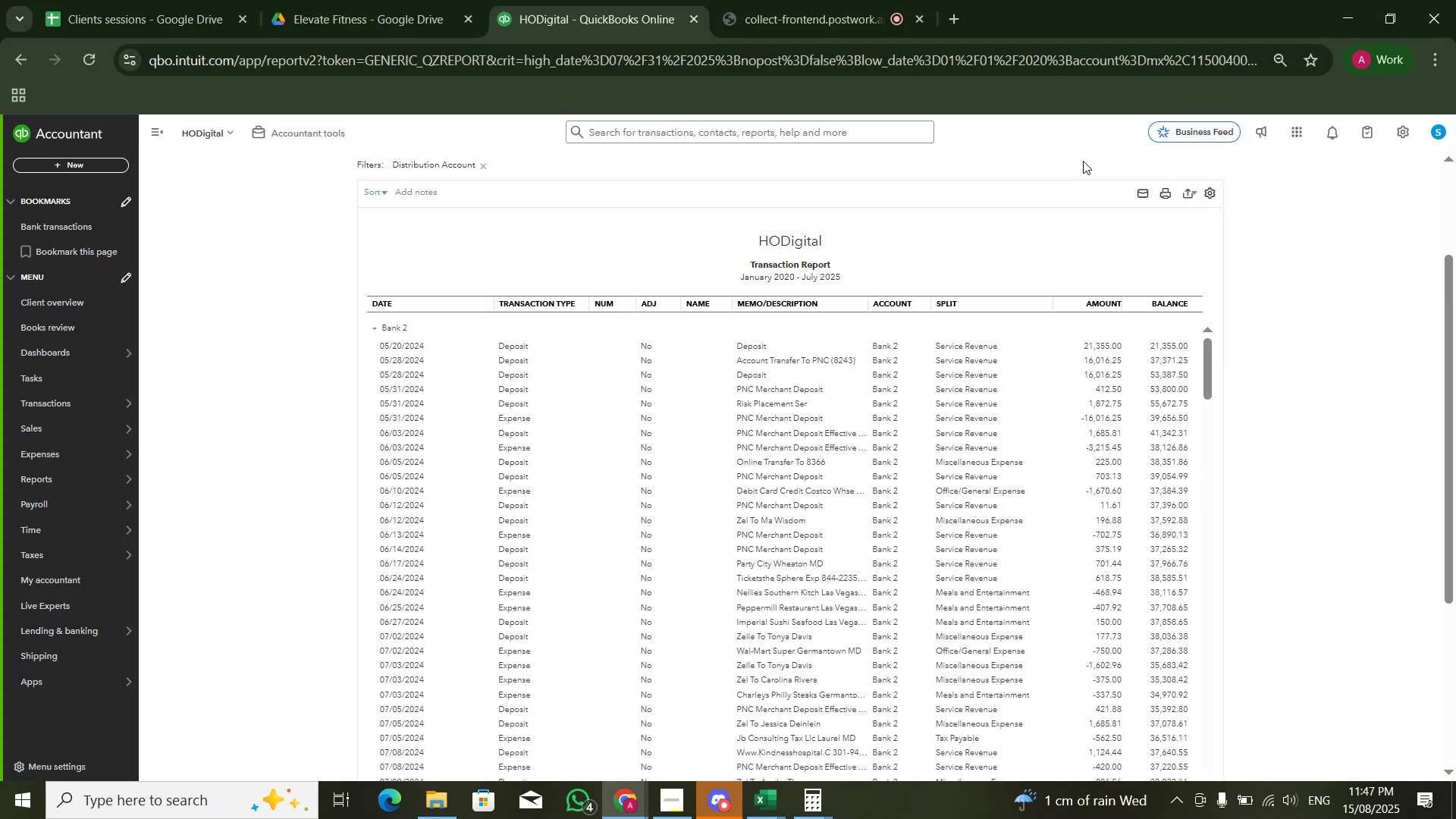 
wait(6.77)
 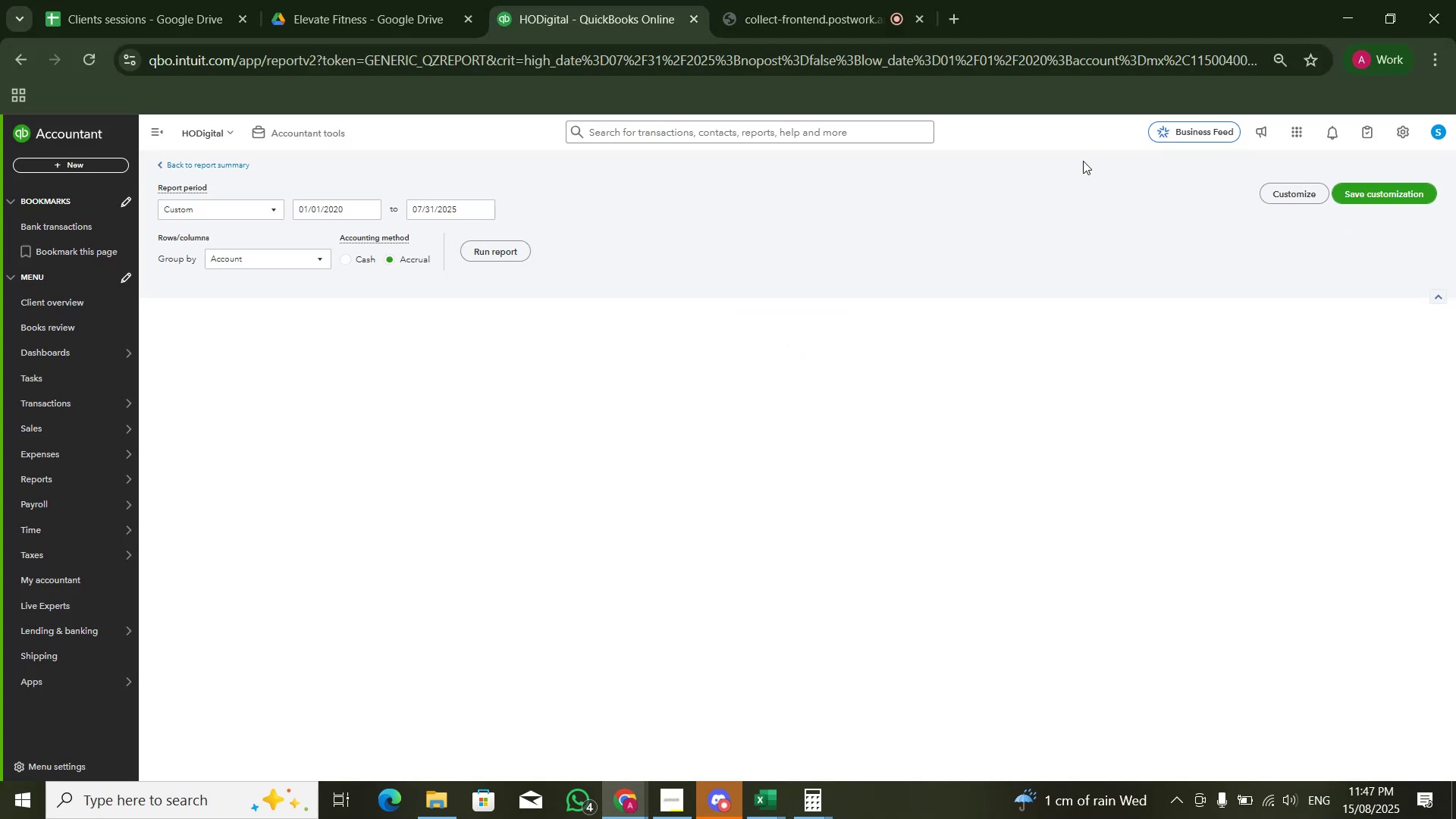 
key(Alt+AltLeft)
 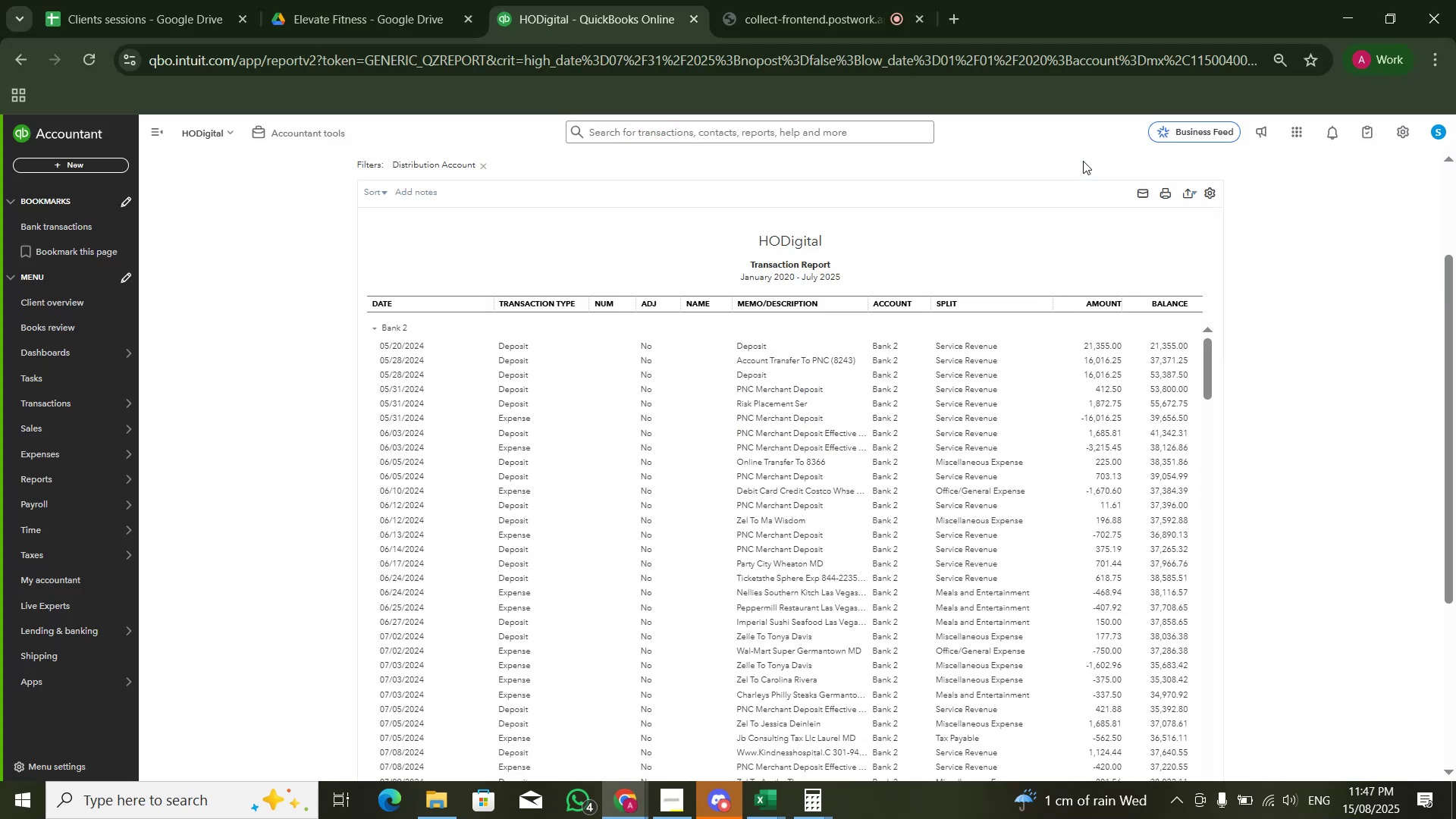 
key(Alt+Tab)
 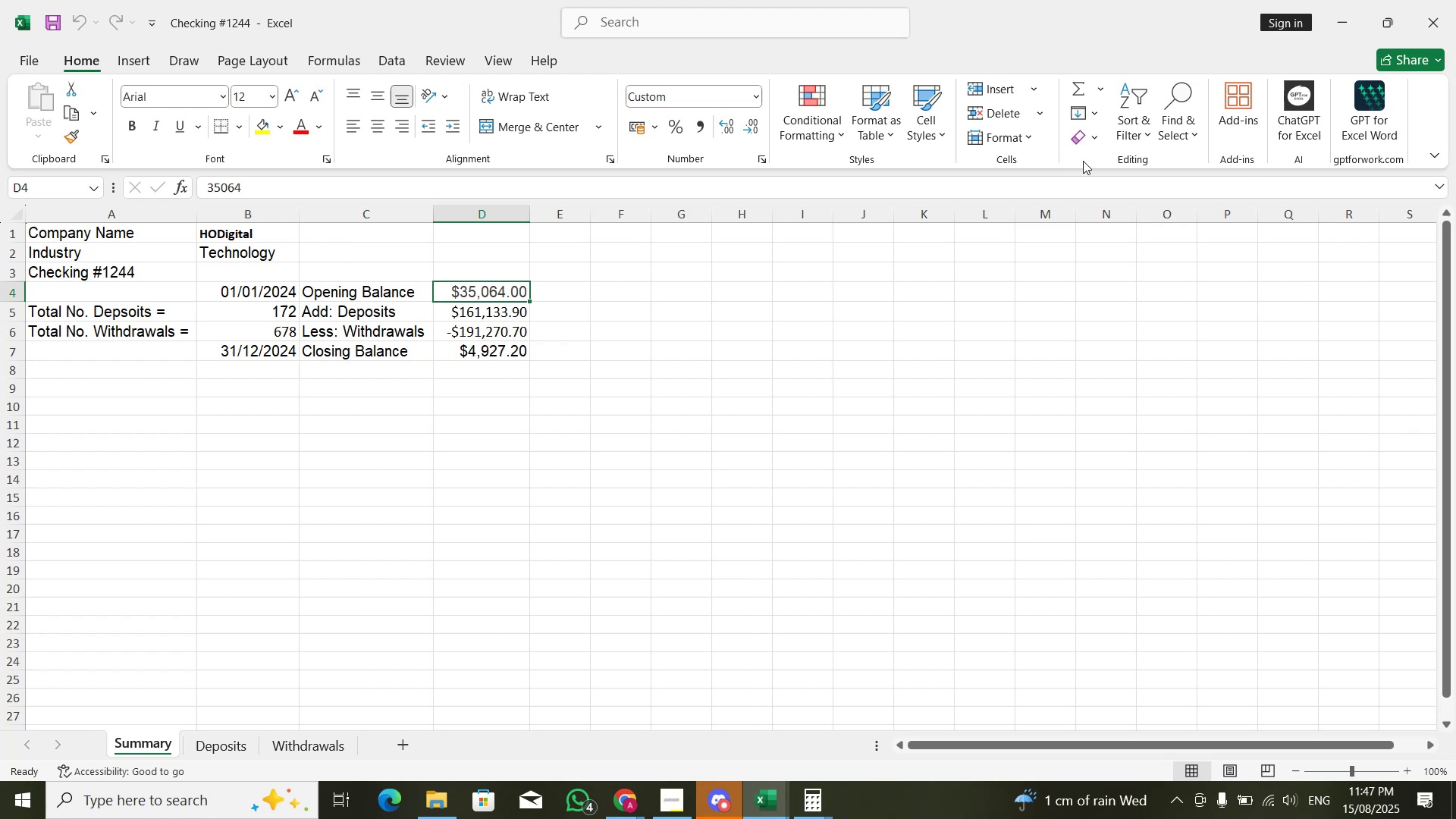 
key(Control+PageDown)
 